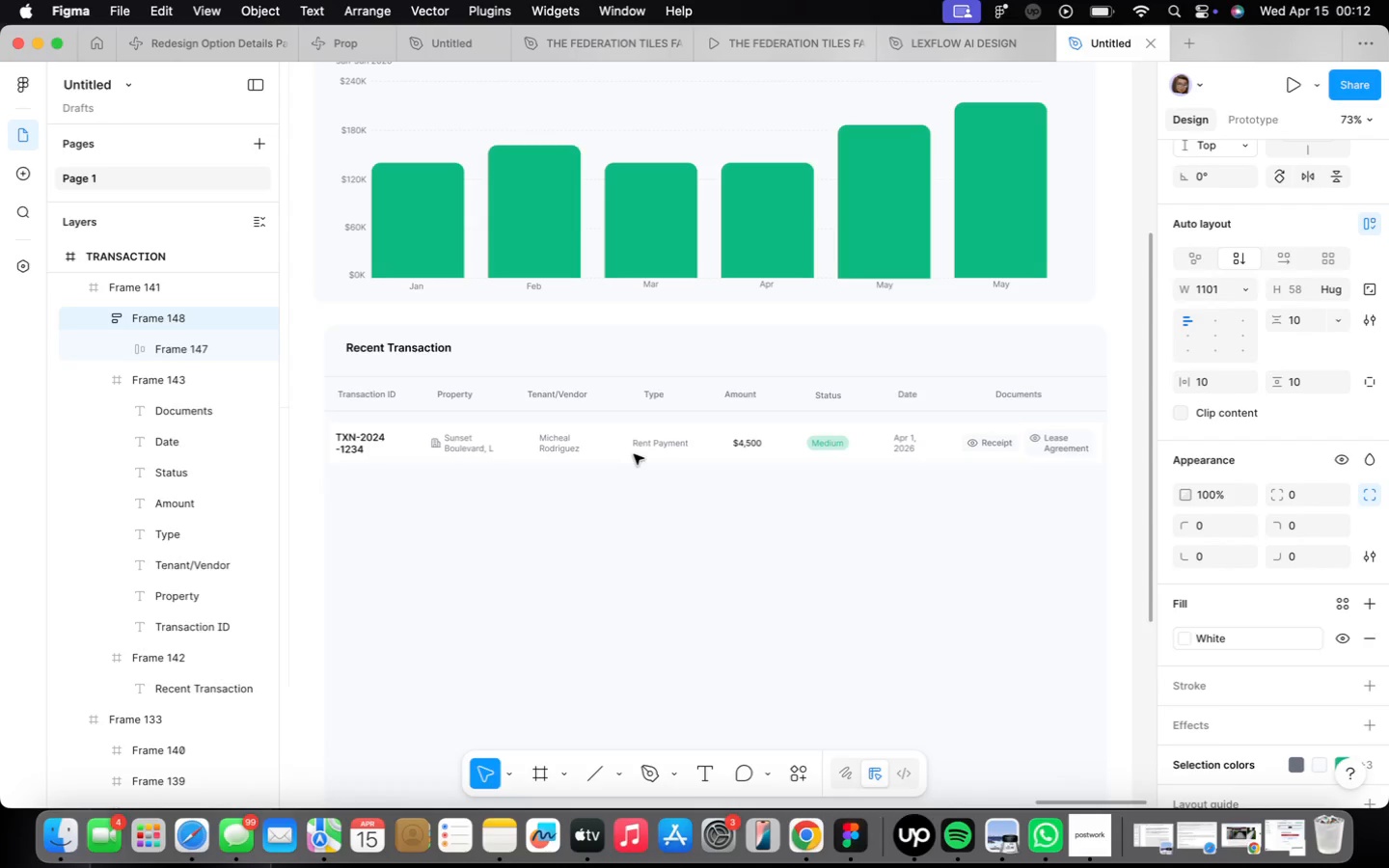 
key(ArrowLeft)
 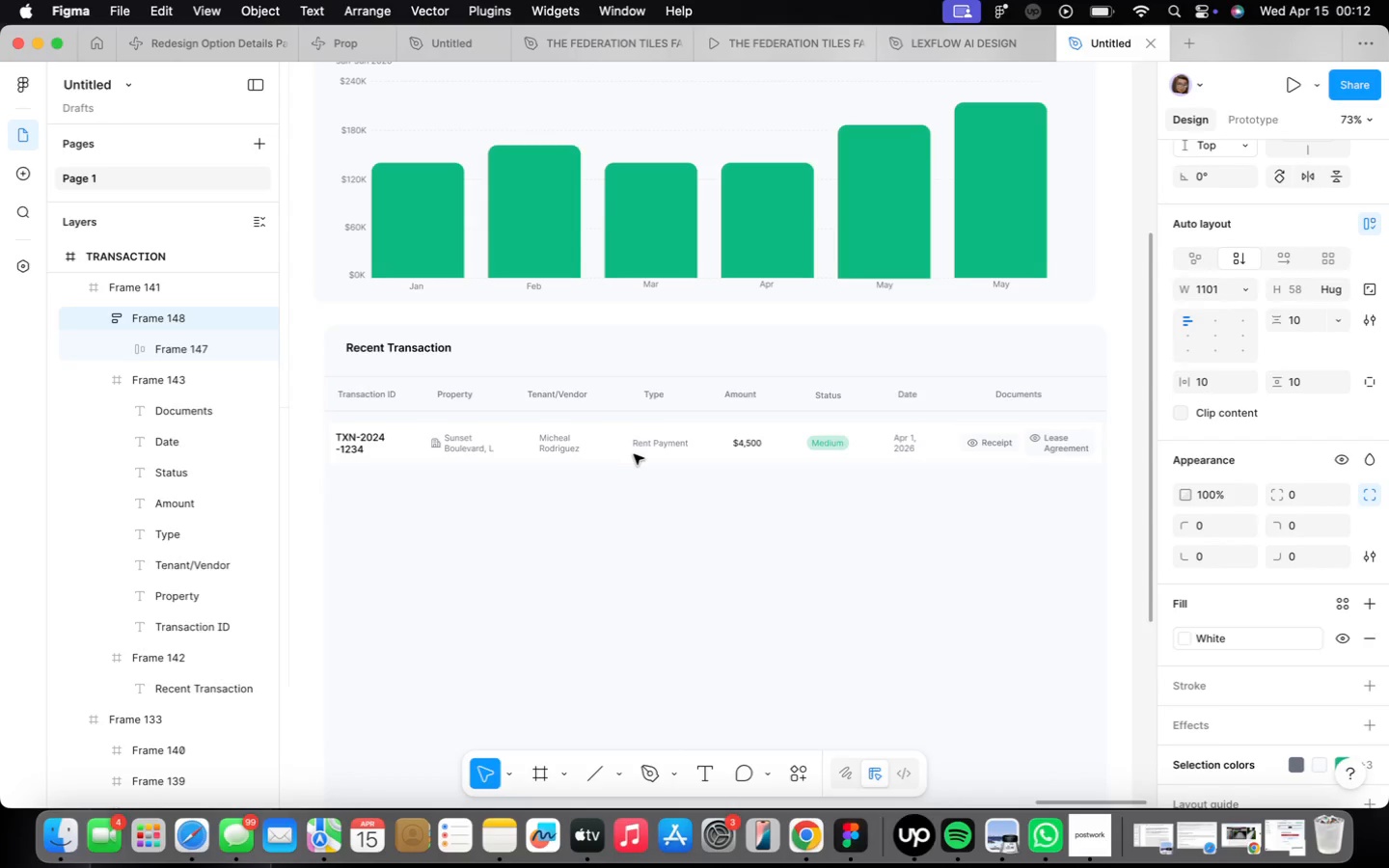 
key(ArrowLeft)
 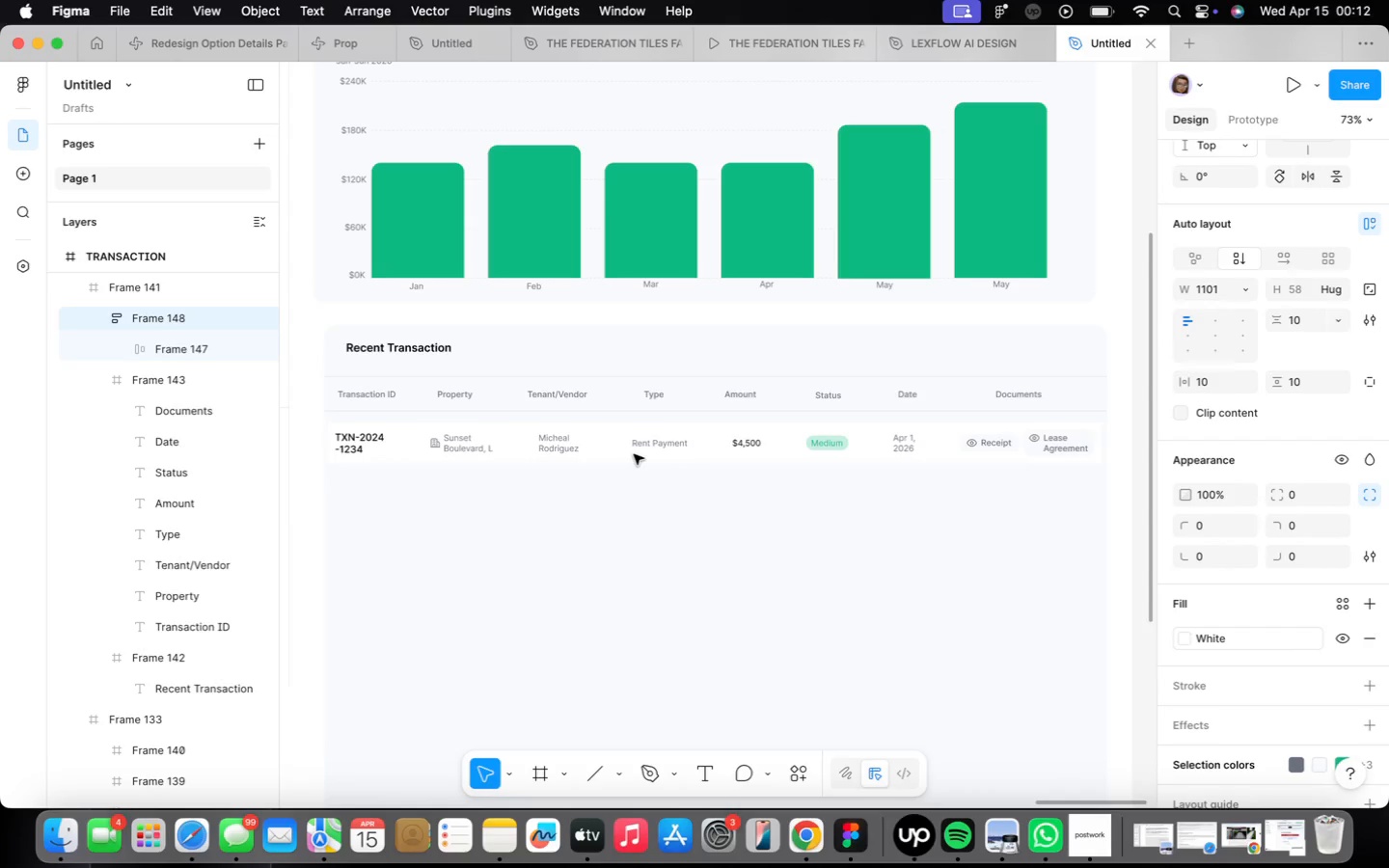 
key(ArrowLeft)
 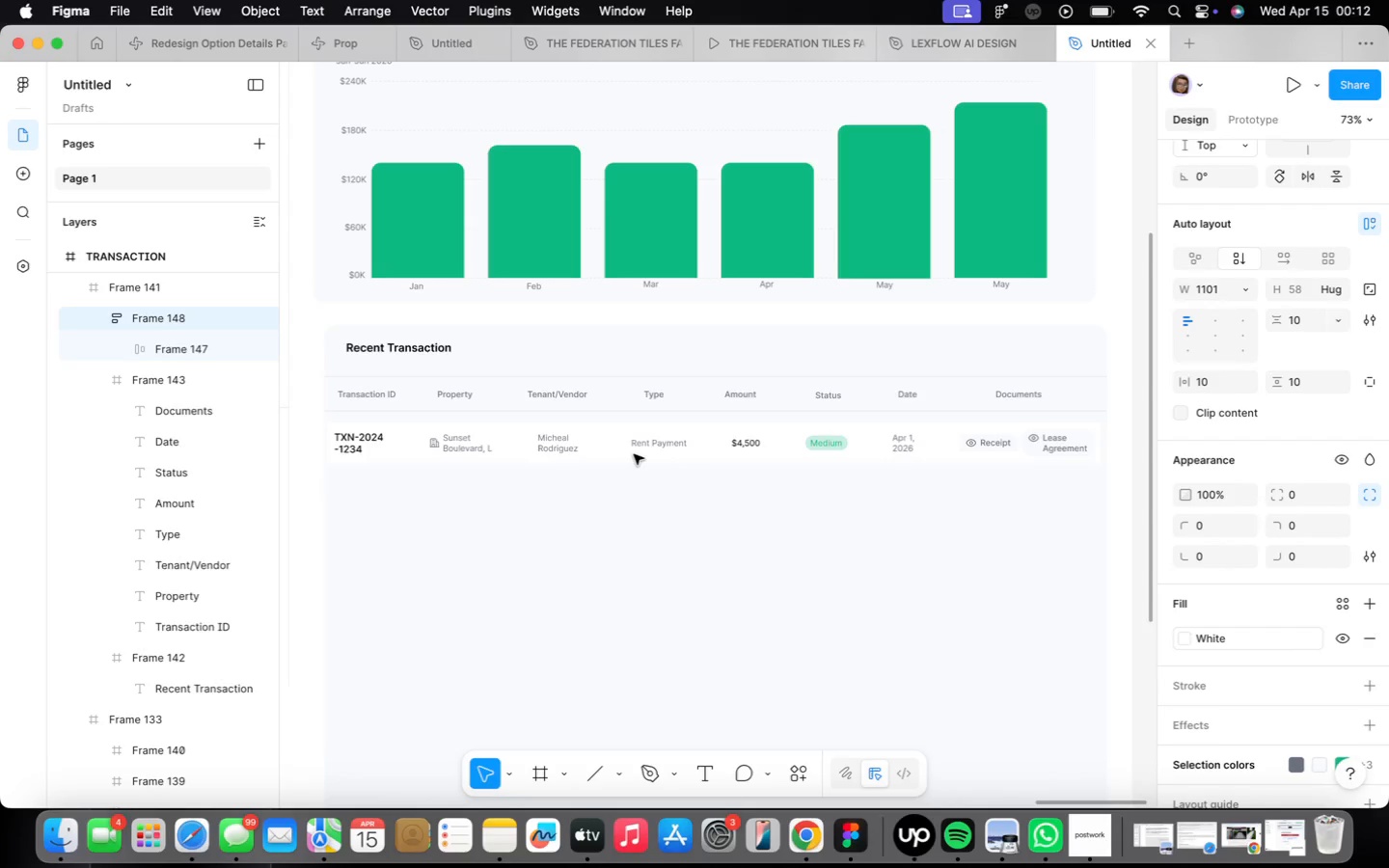 
key(ArrowLeft)
 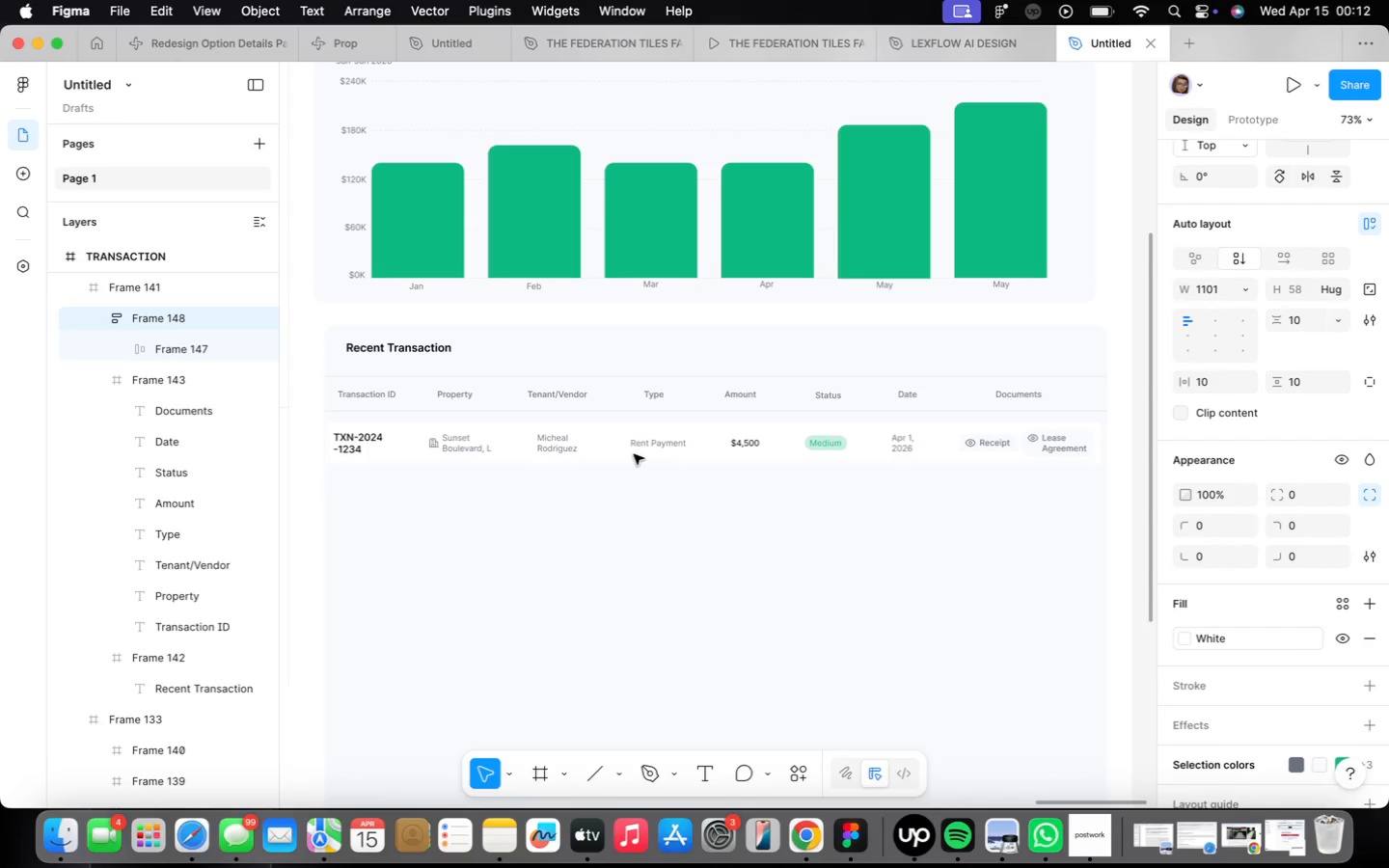 
key(ArrowLeft)
 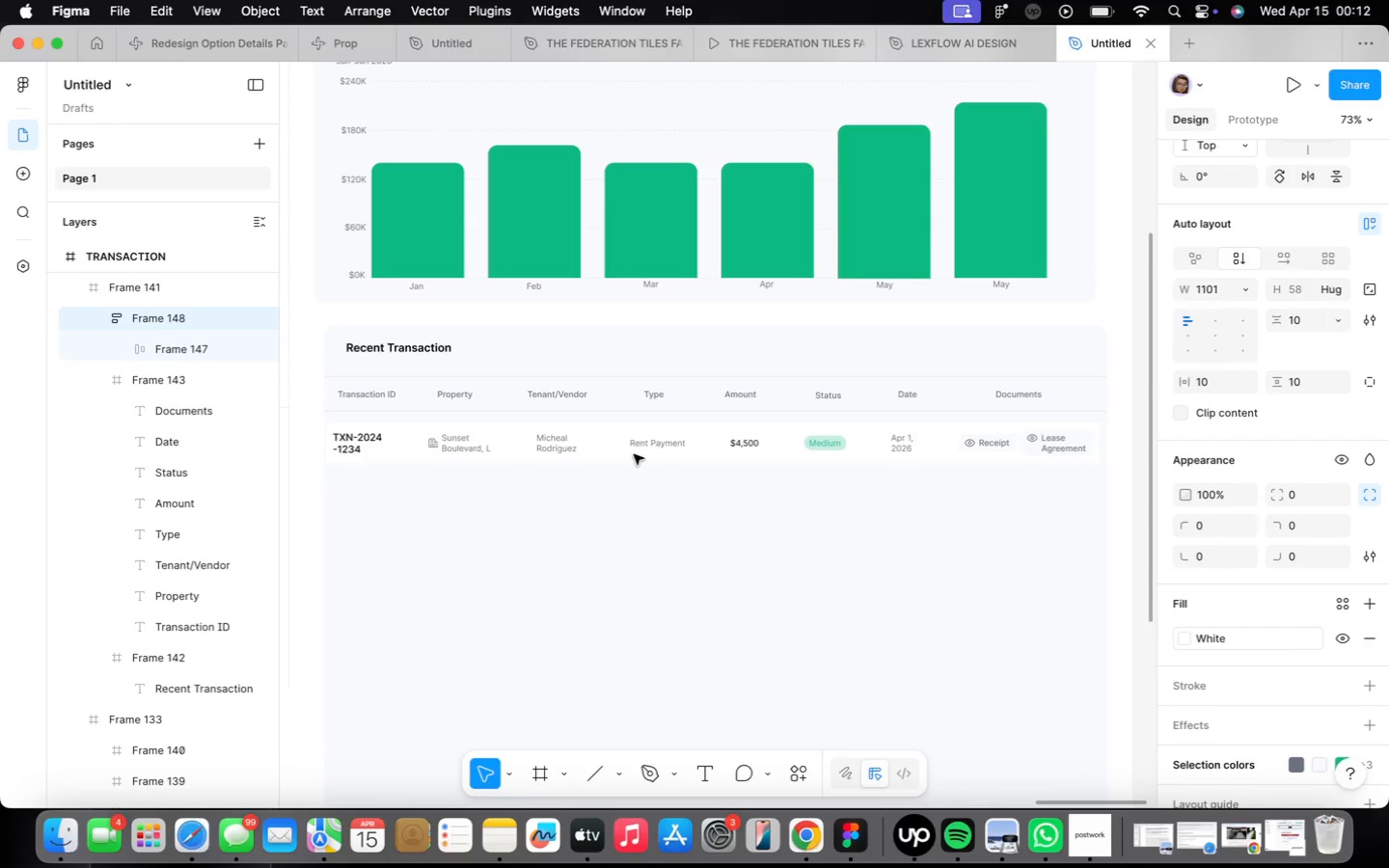 
key(ArrowLeft)
 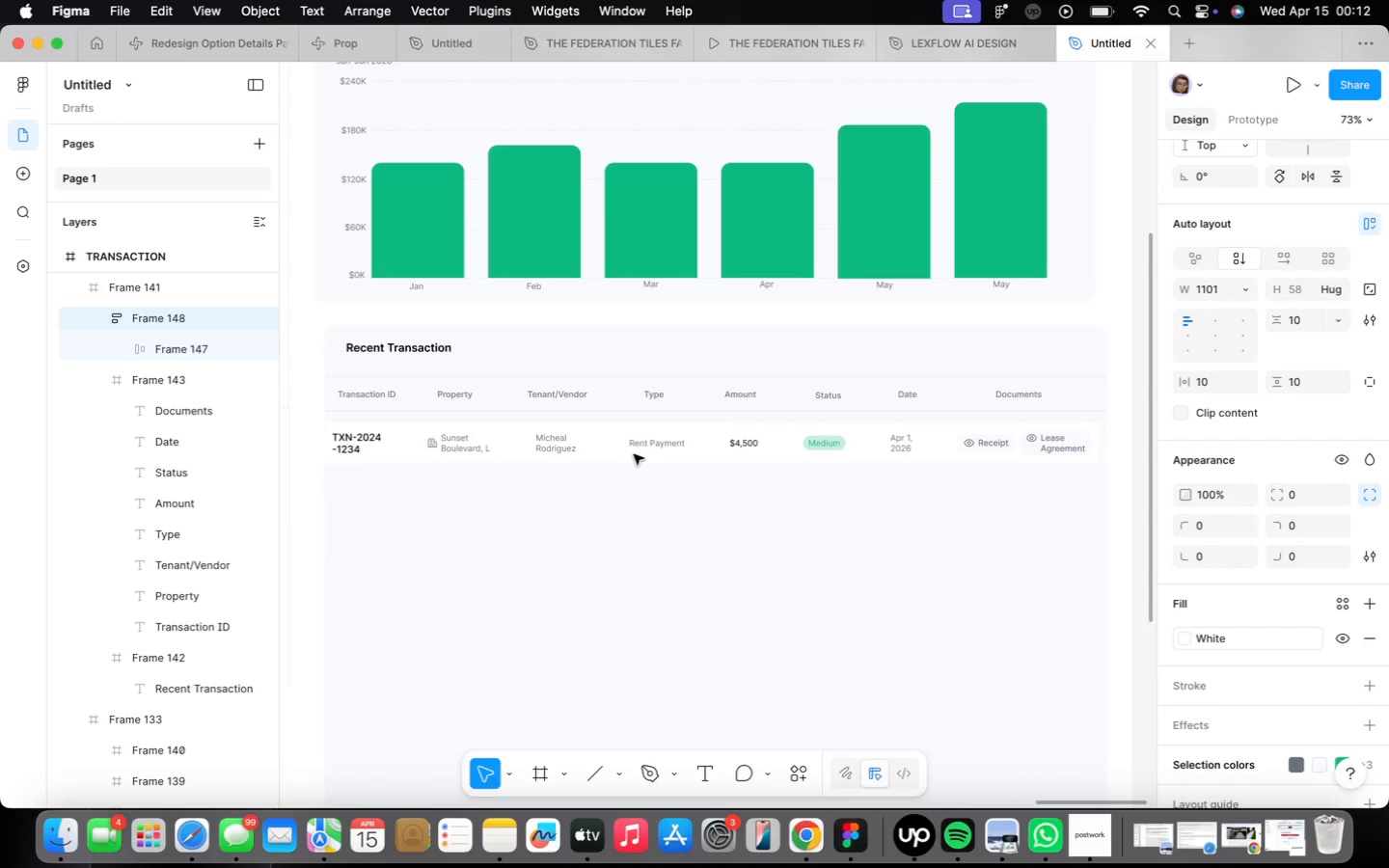 
key(ArrowLeft)
 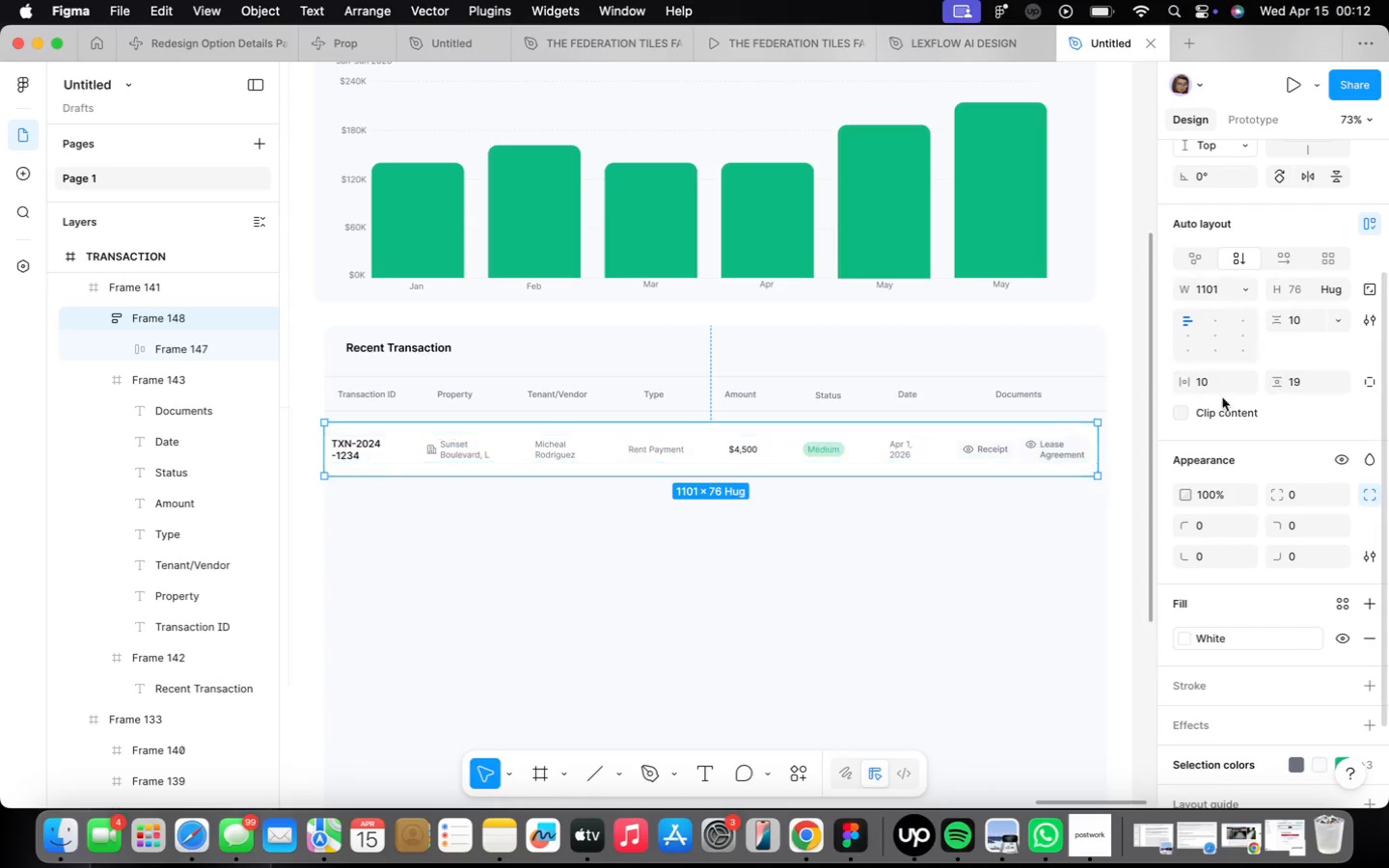 
wait(7.93)
 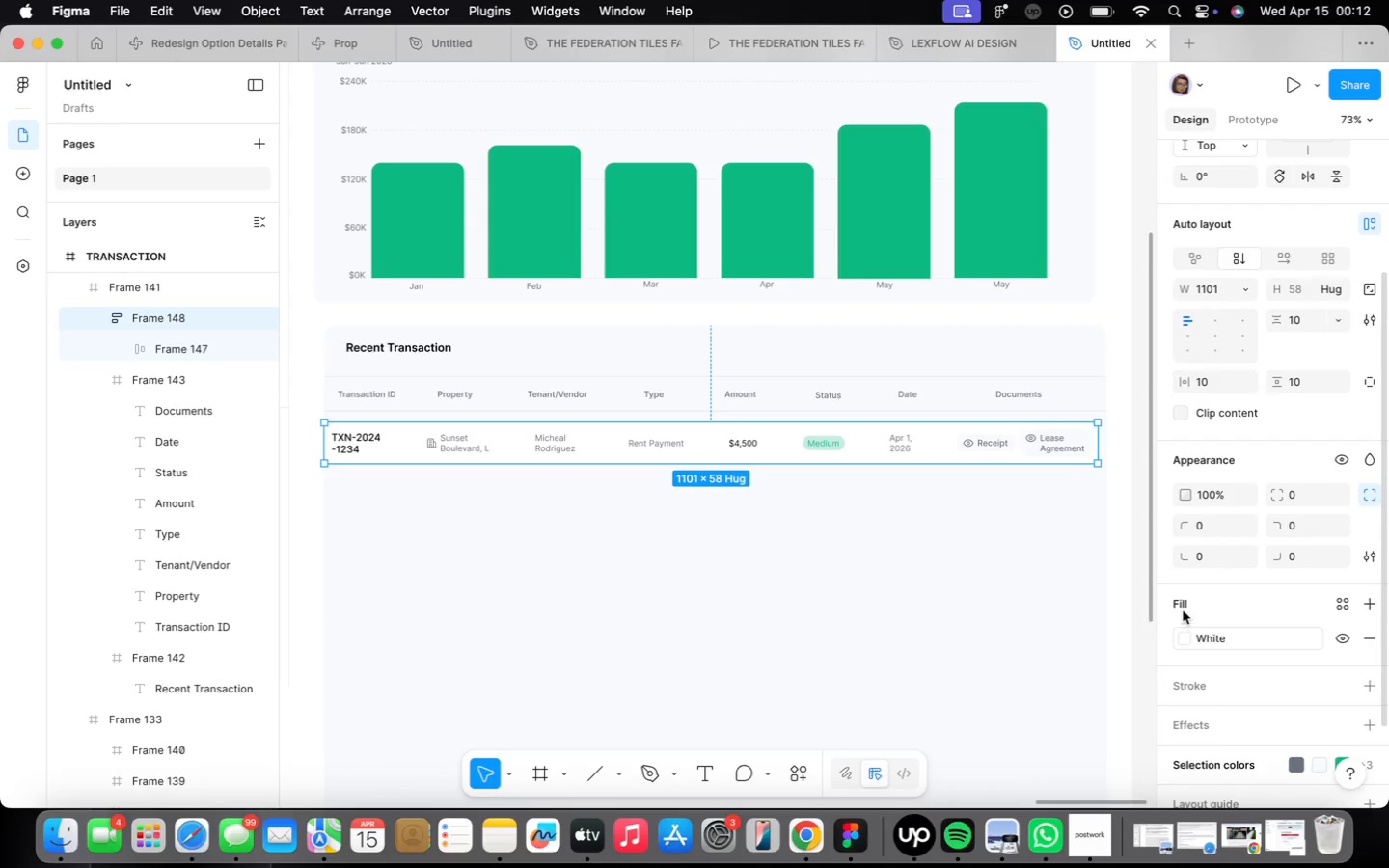 
hold_key(key=ArrowUp, duration=1.34)
 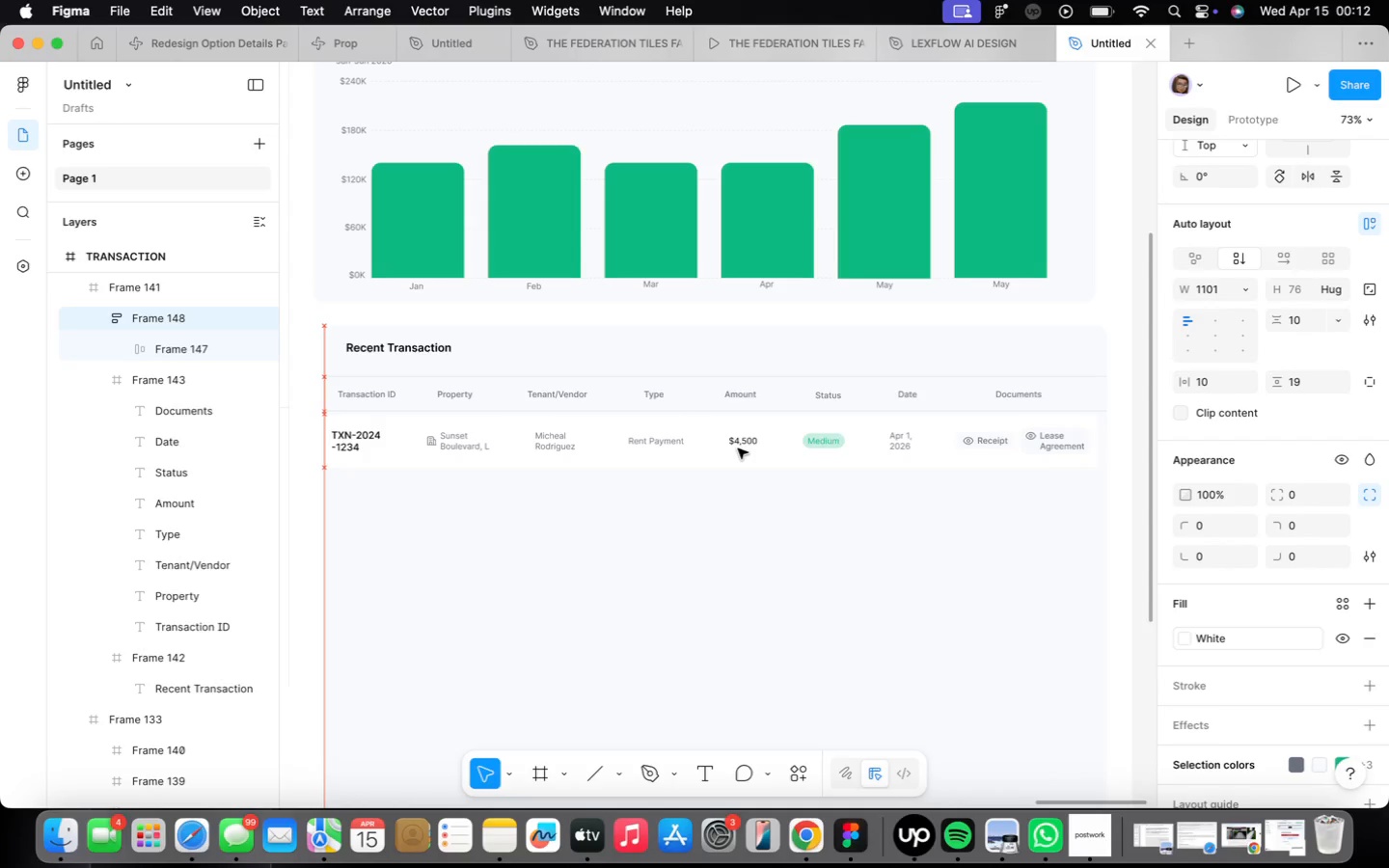 
key(ArrowUp)
 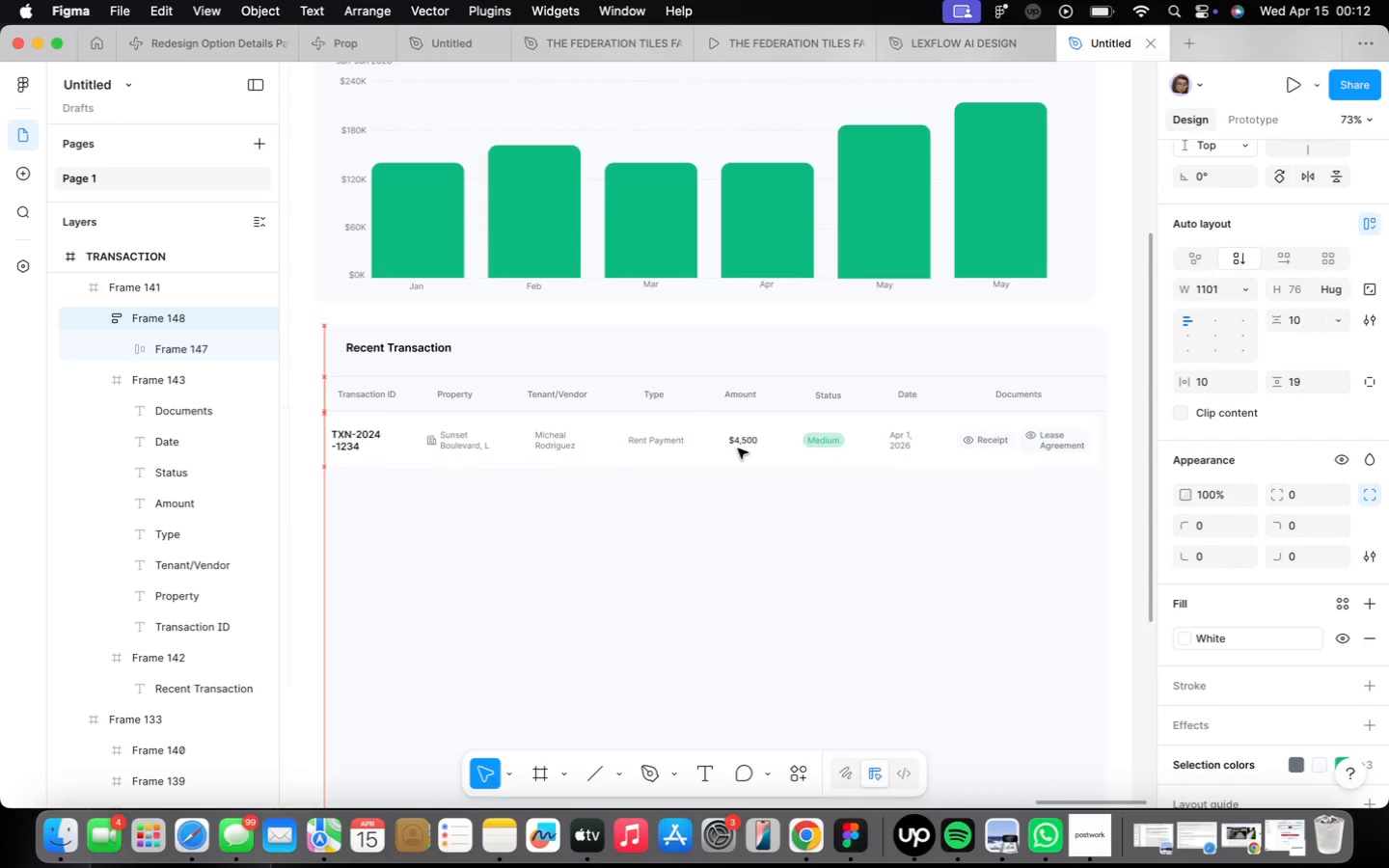 
key(ArrowUp)
 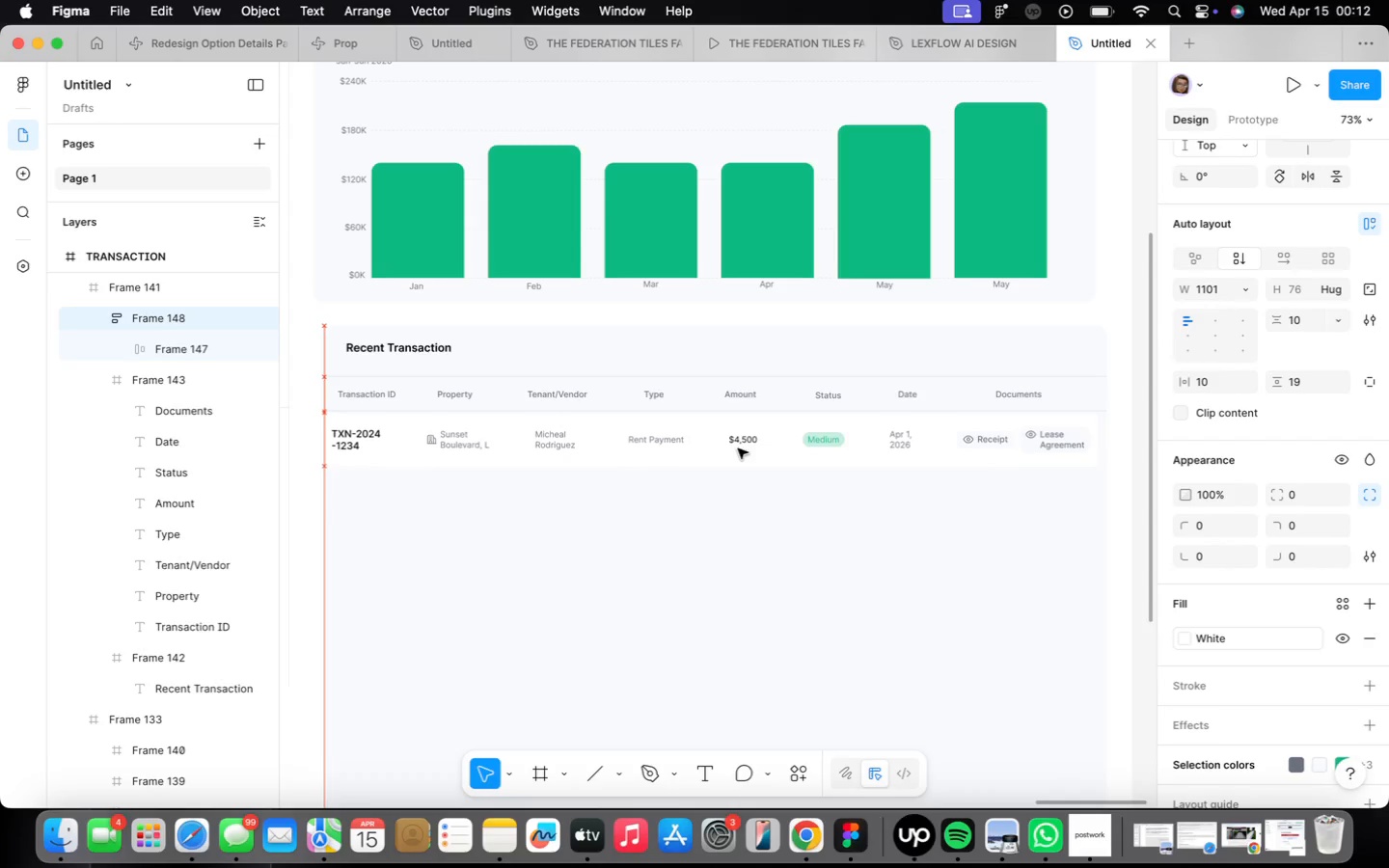 
key(ArrowUp)
 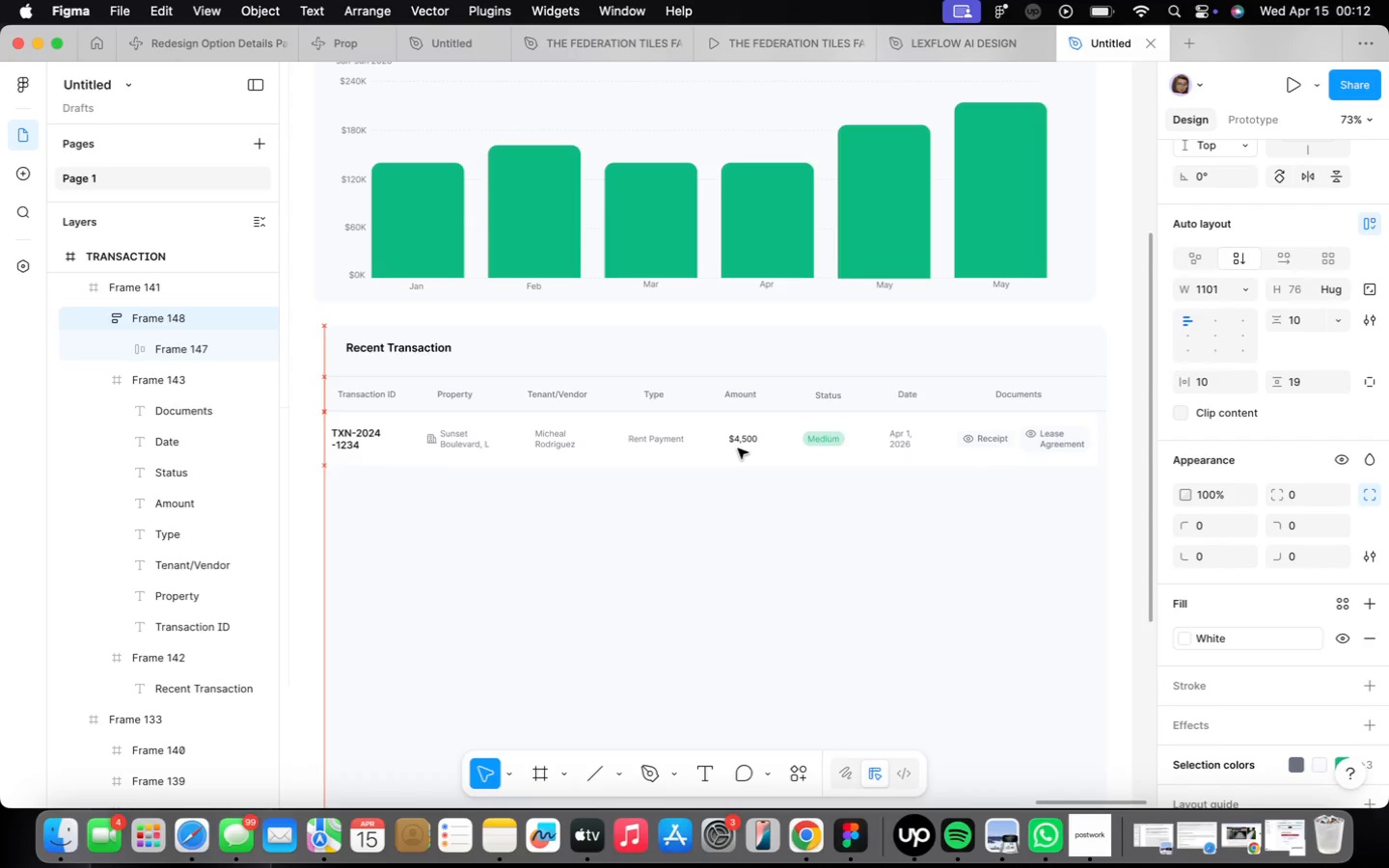 
key(ArrowUp)
 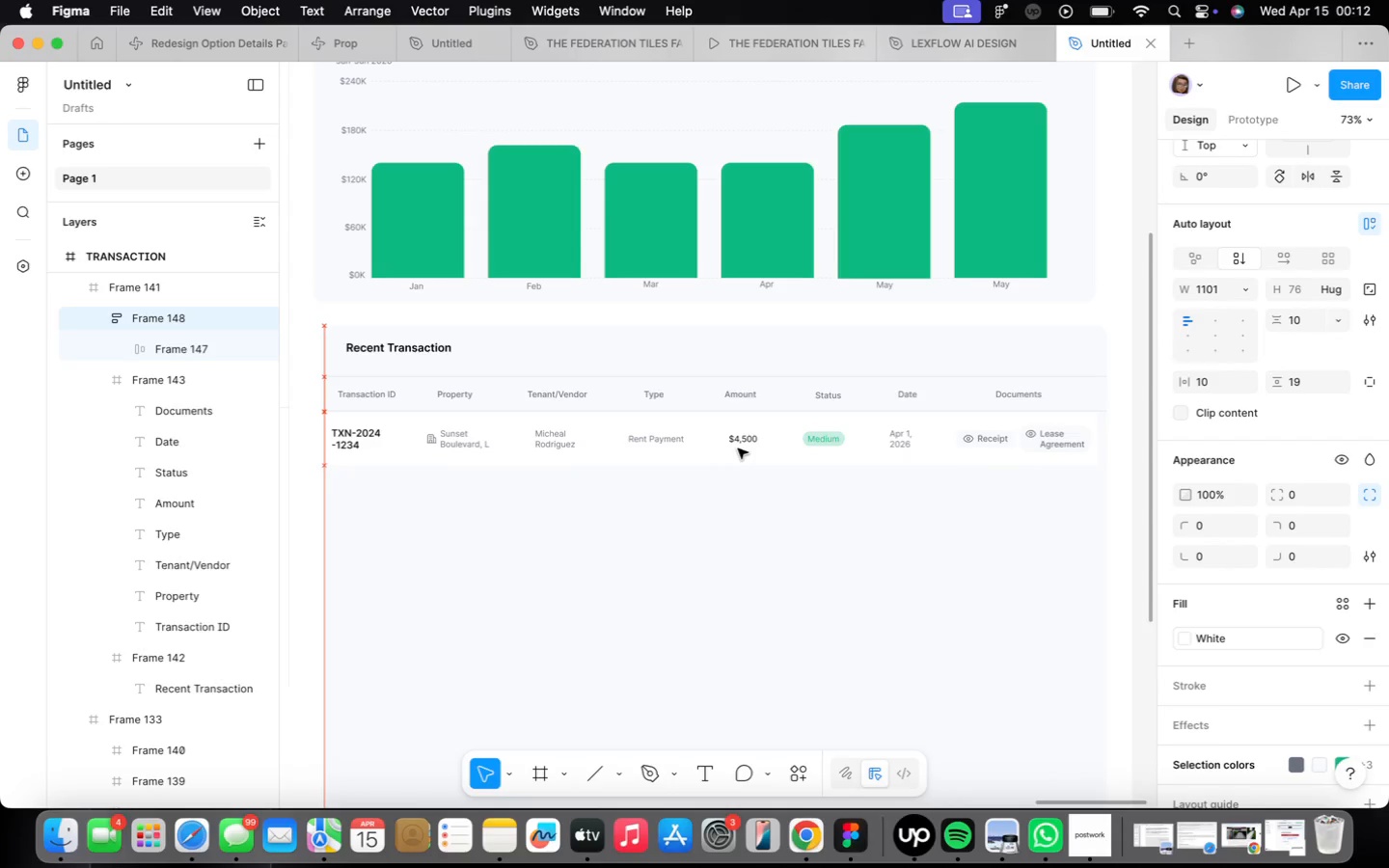 
key(ArrowUp)
 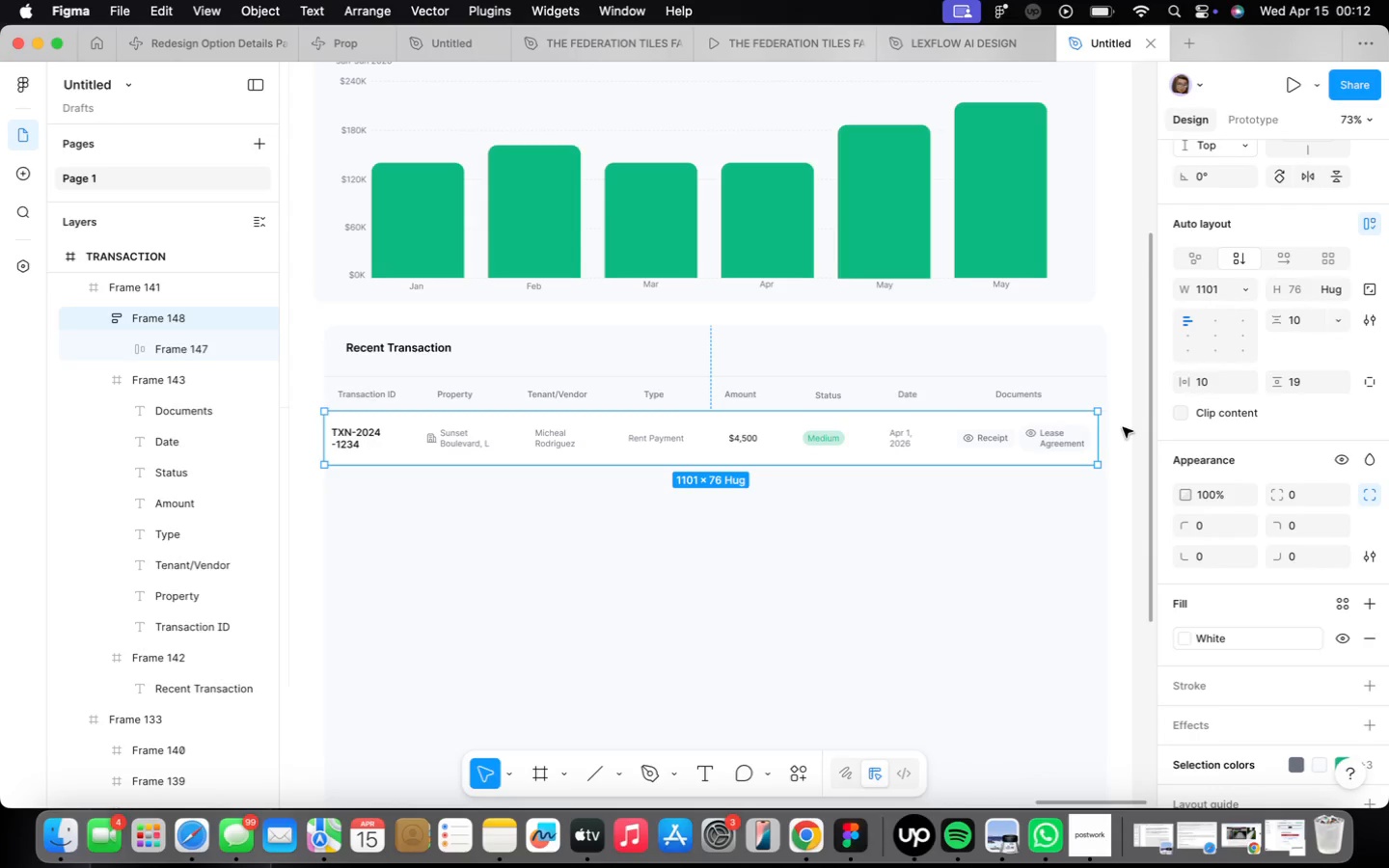 
left_click_drag(start_coordinate=[1098, 432], to_coordinate=[1106, 432])
 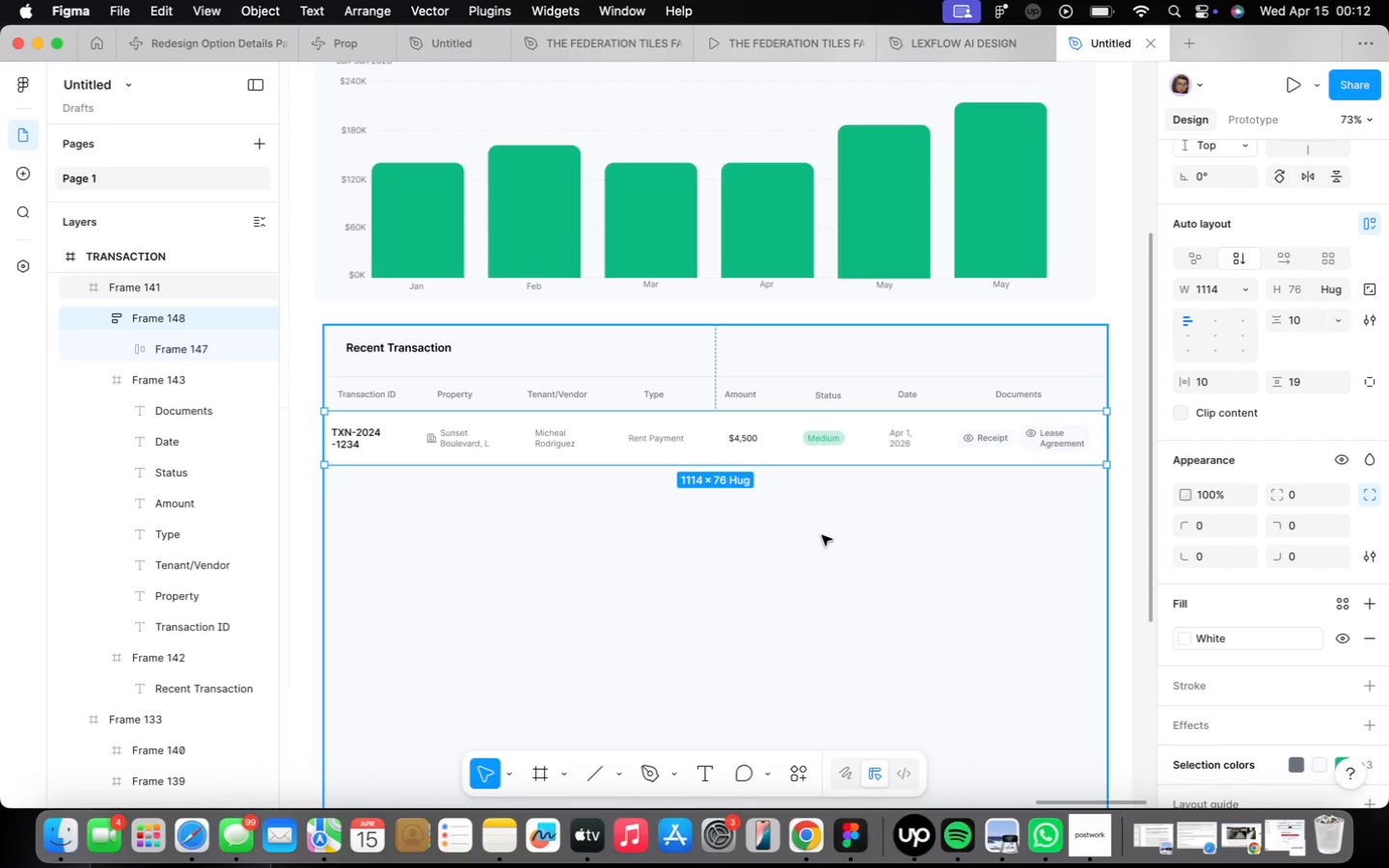 
left_click([817, 534])
 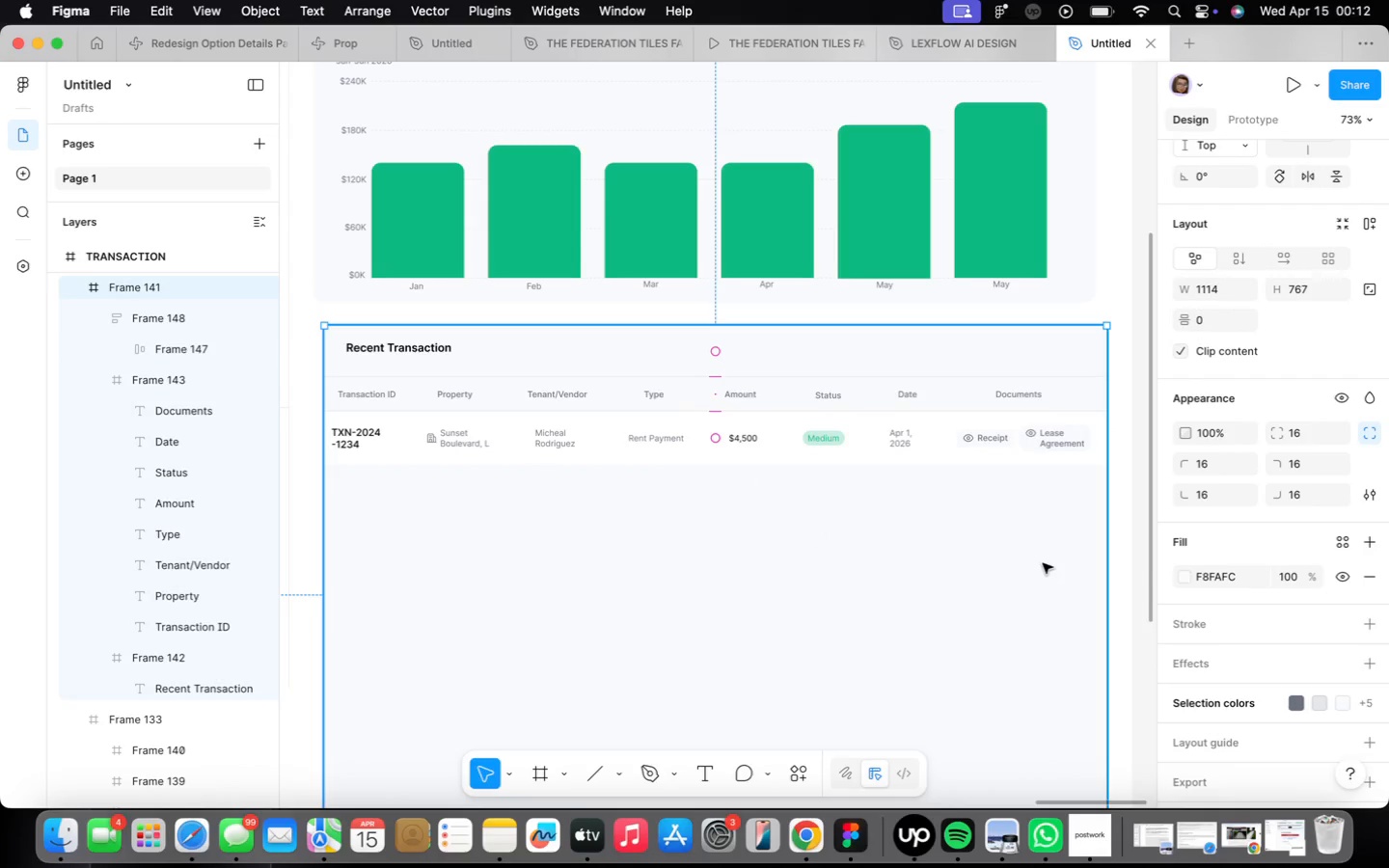 
scroll: coordinate [909, 469], scroll_direction: up, amount: 9.0
 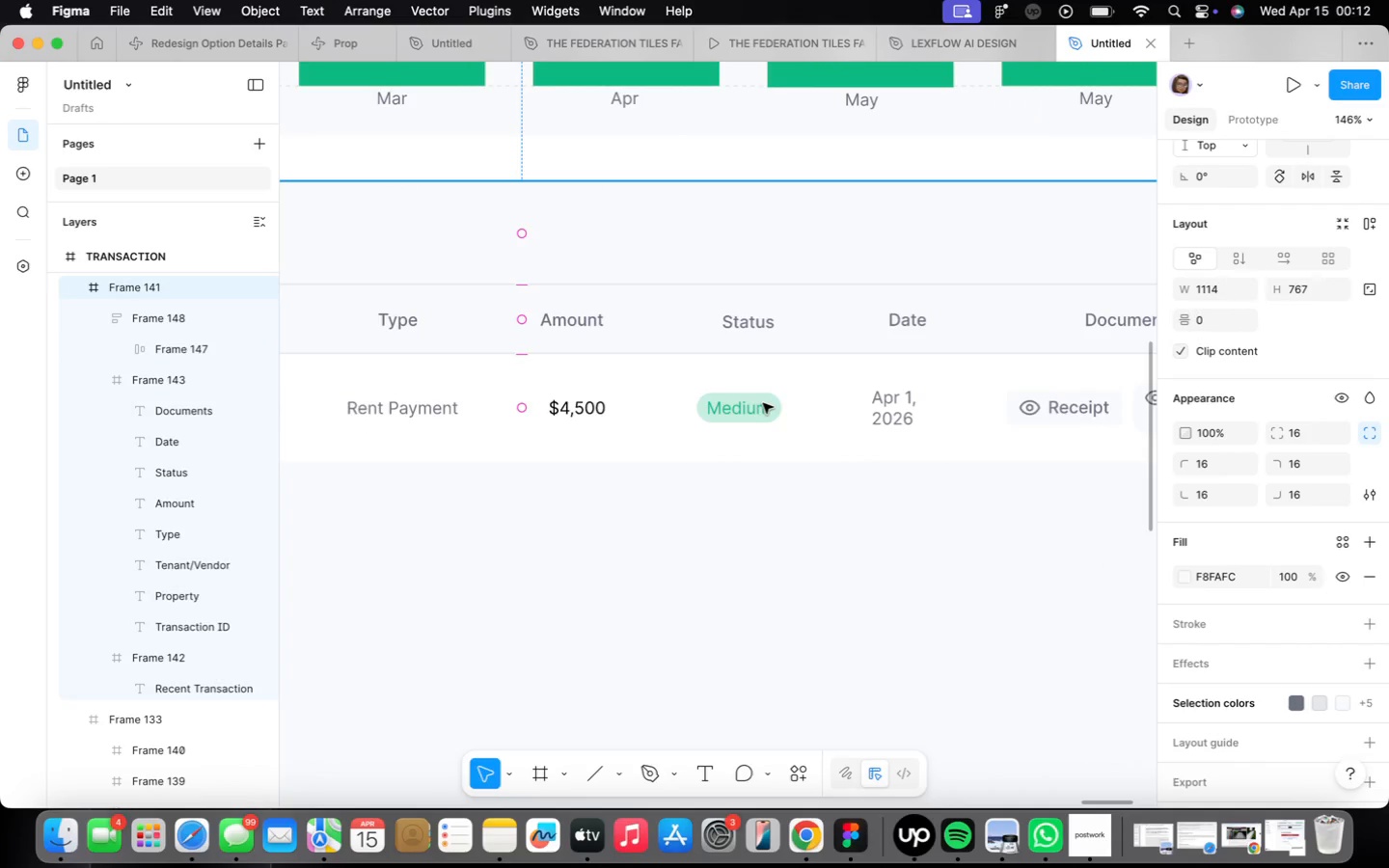 
double_click([763, 403])
 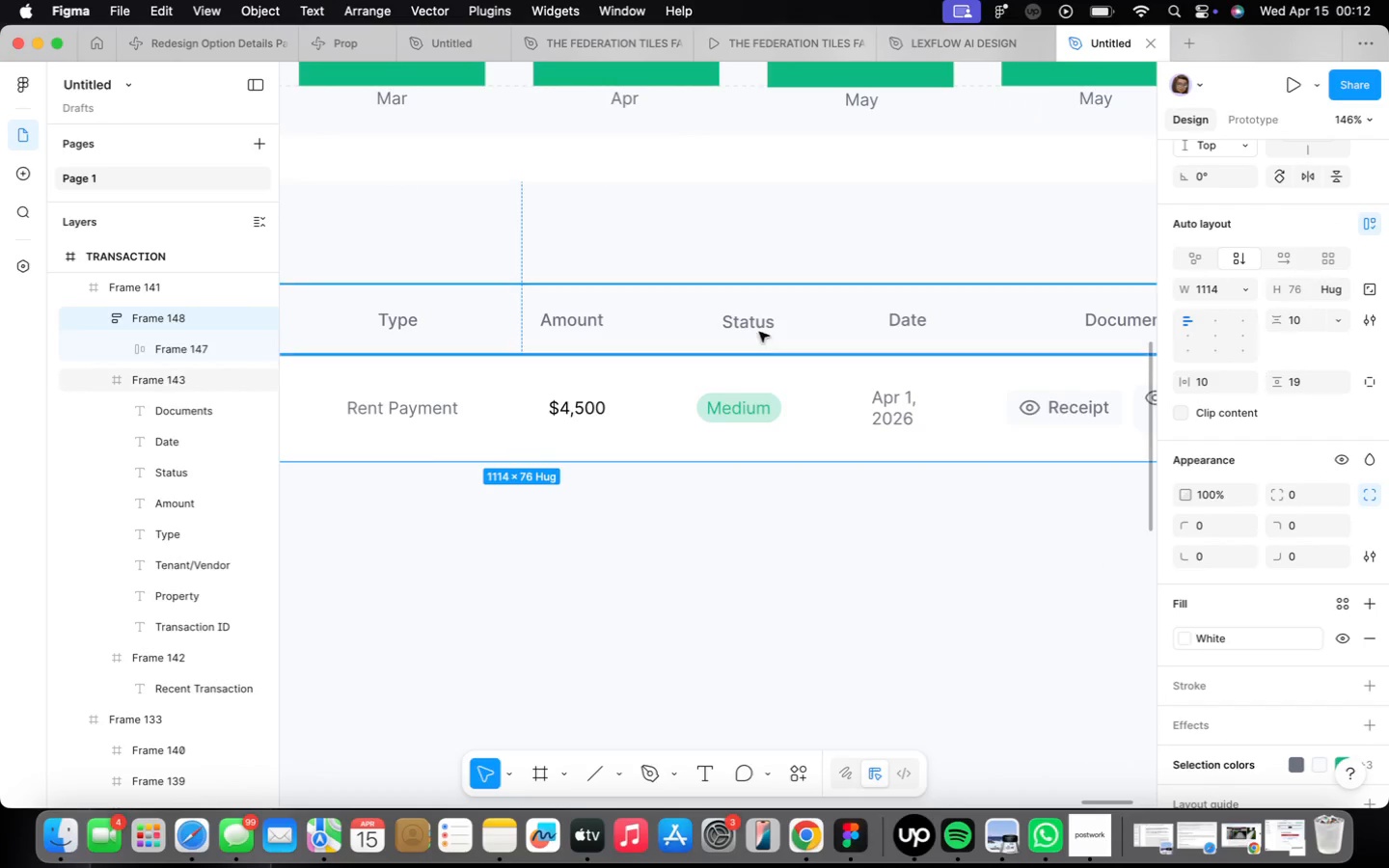 
double_click([755, 328])
 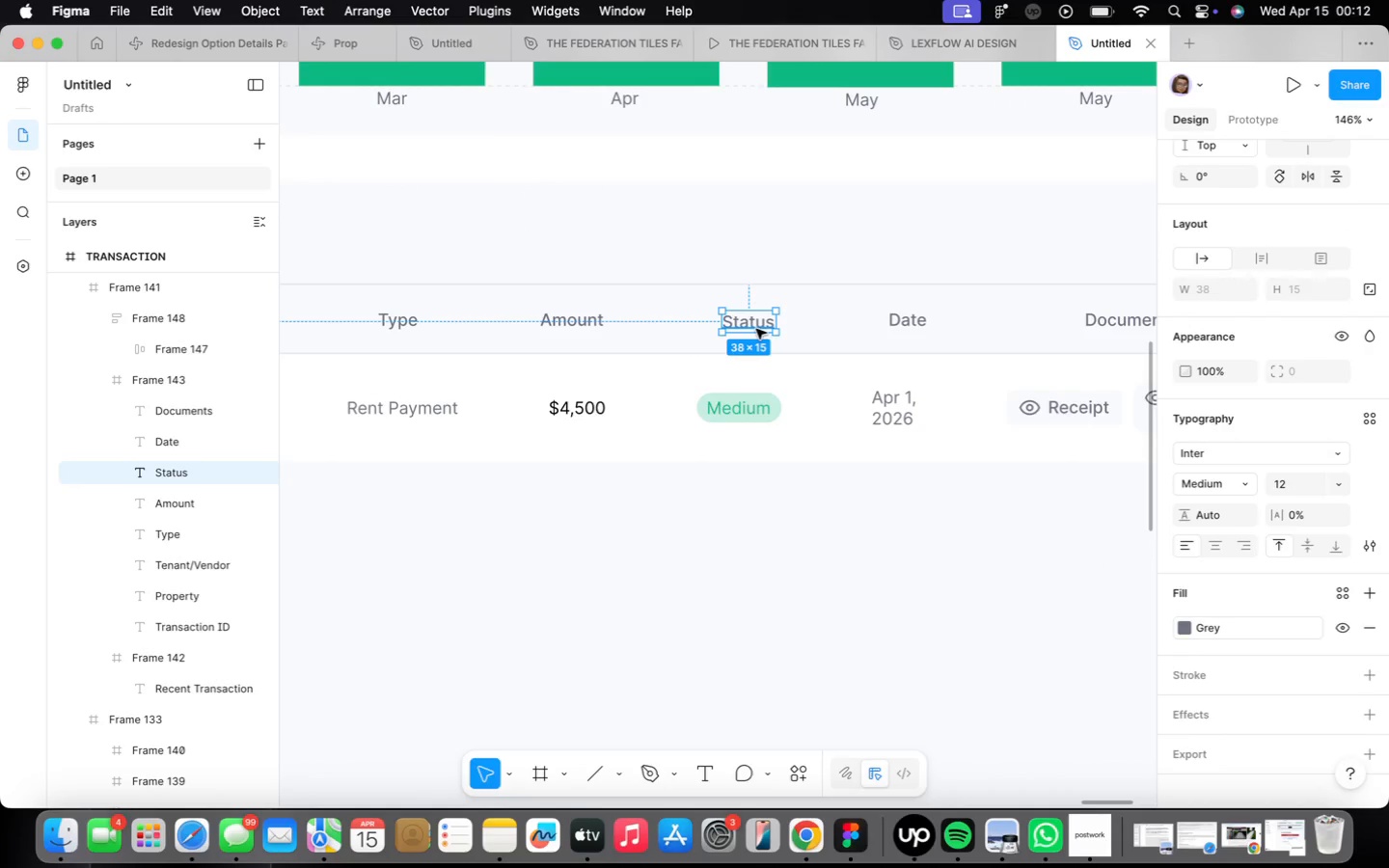 
key(ArrowLeft)
 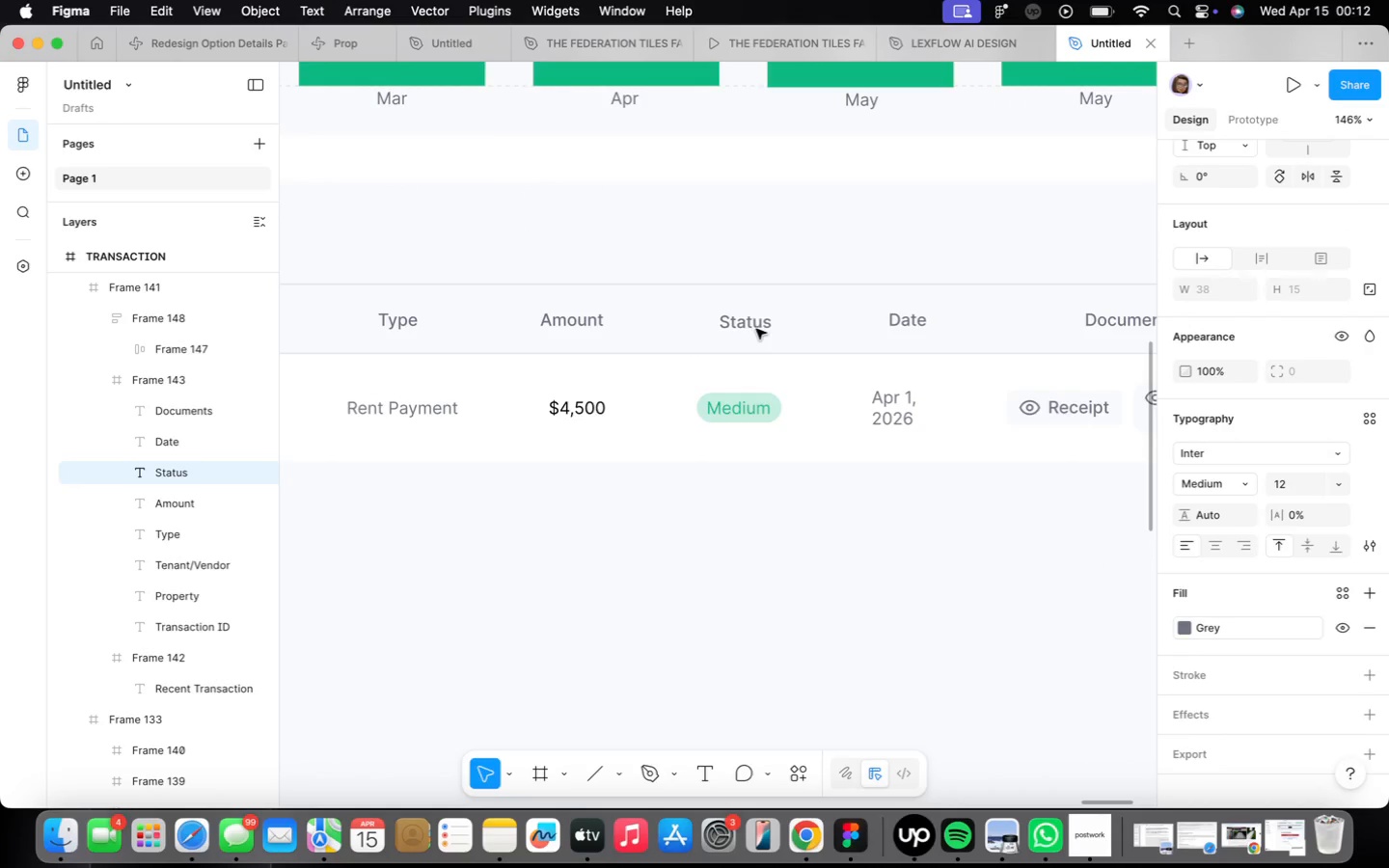 
key(ArrowLeft)
 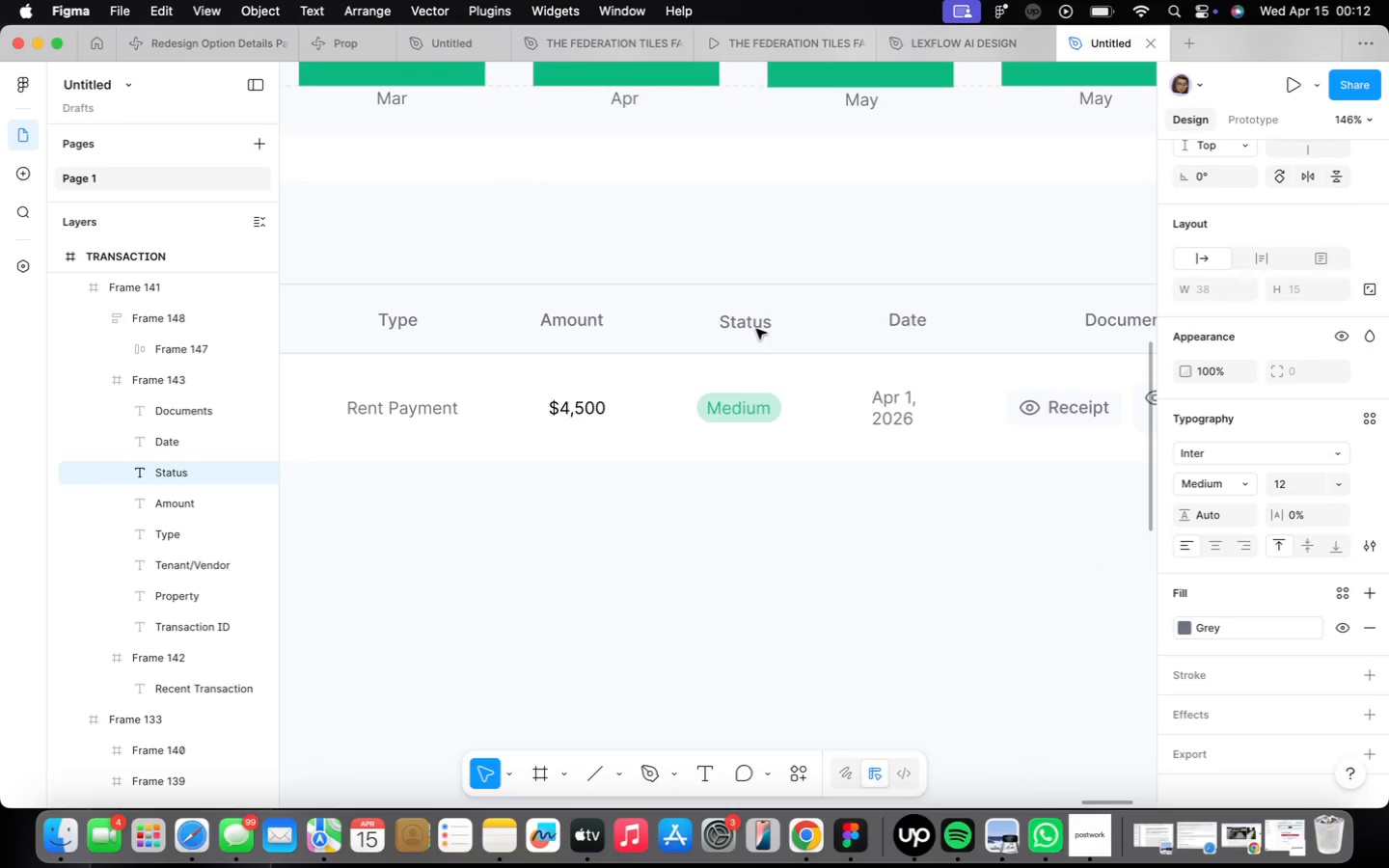 
key(ArrowLeft)
 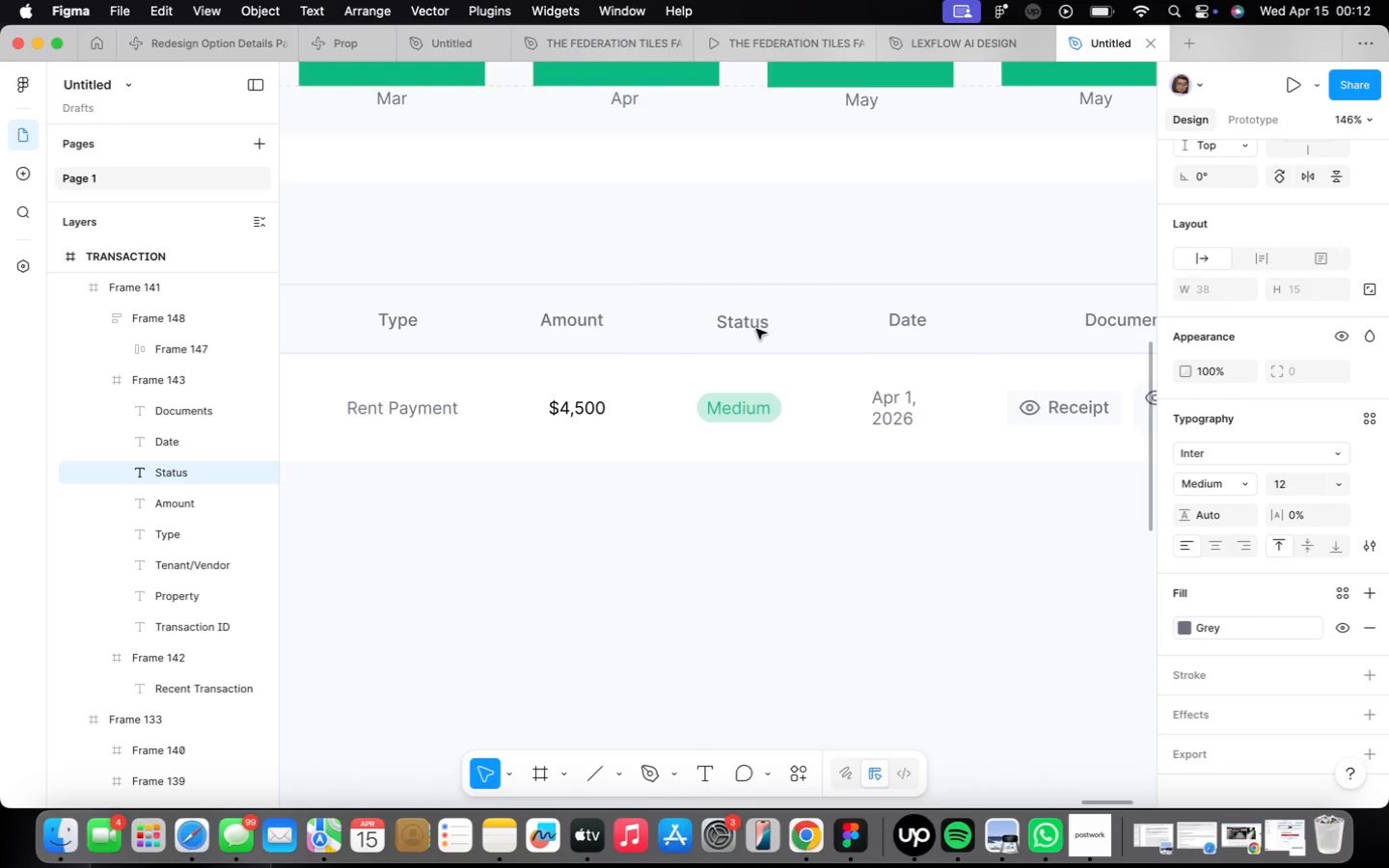 
key(ArrowLeft)
 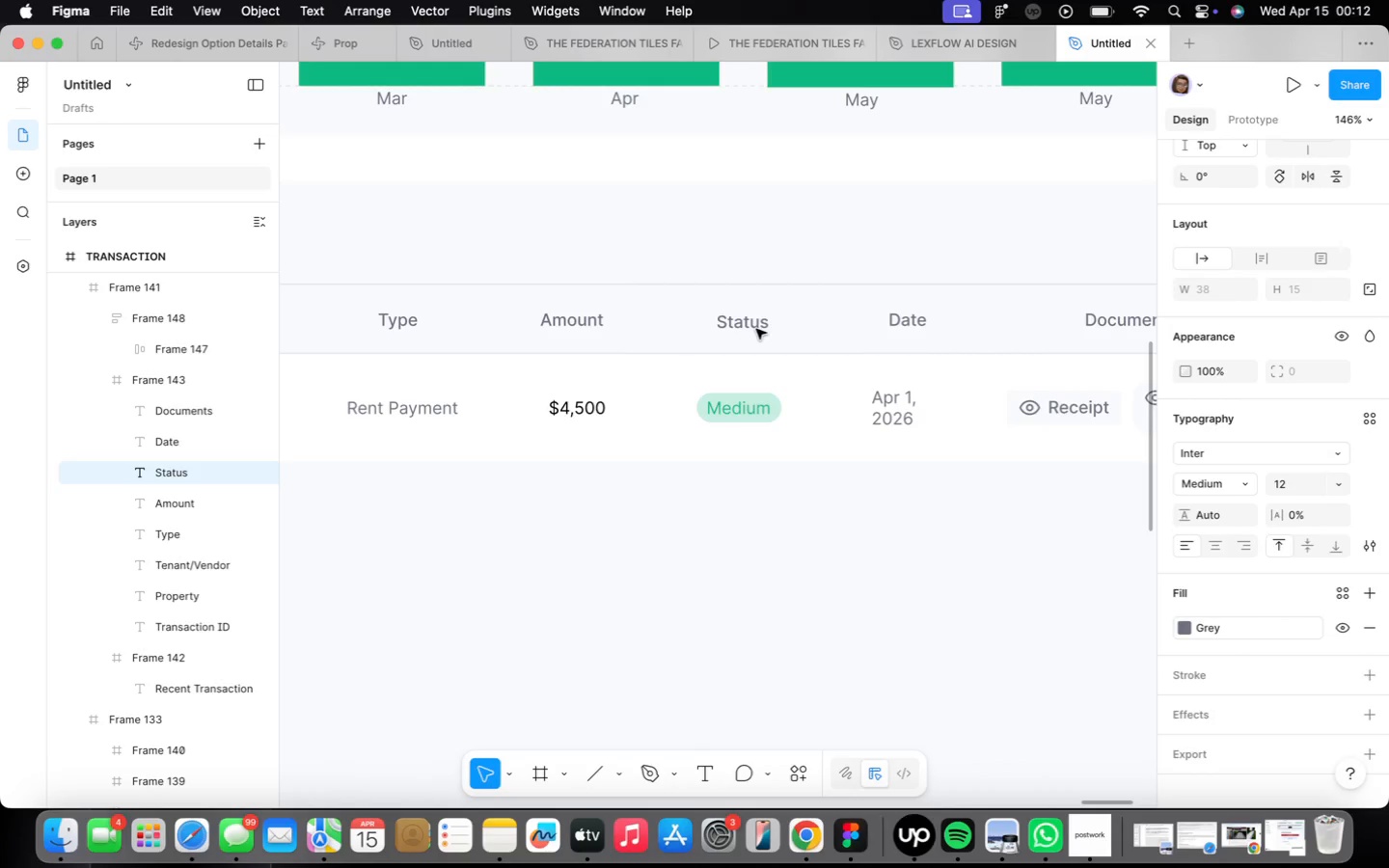 
key(ArrowLeft)
 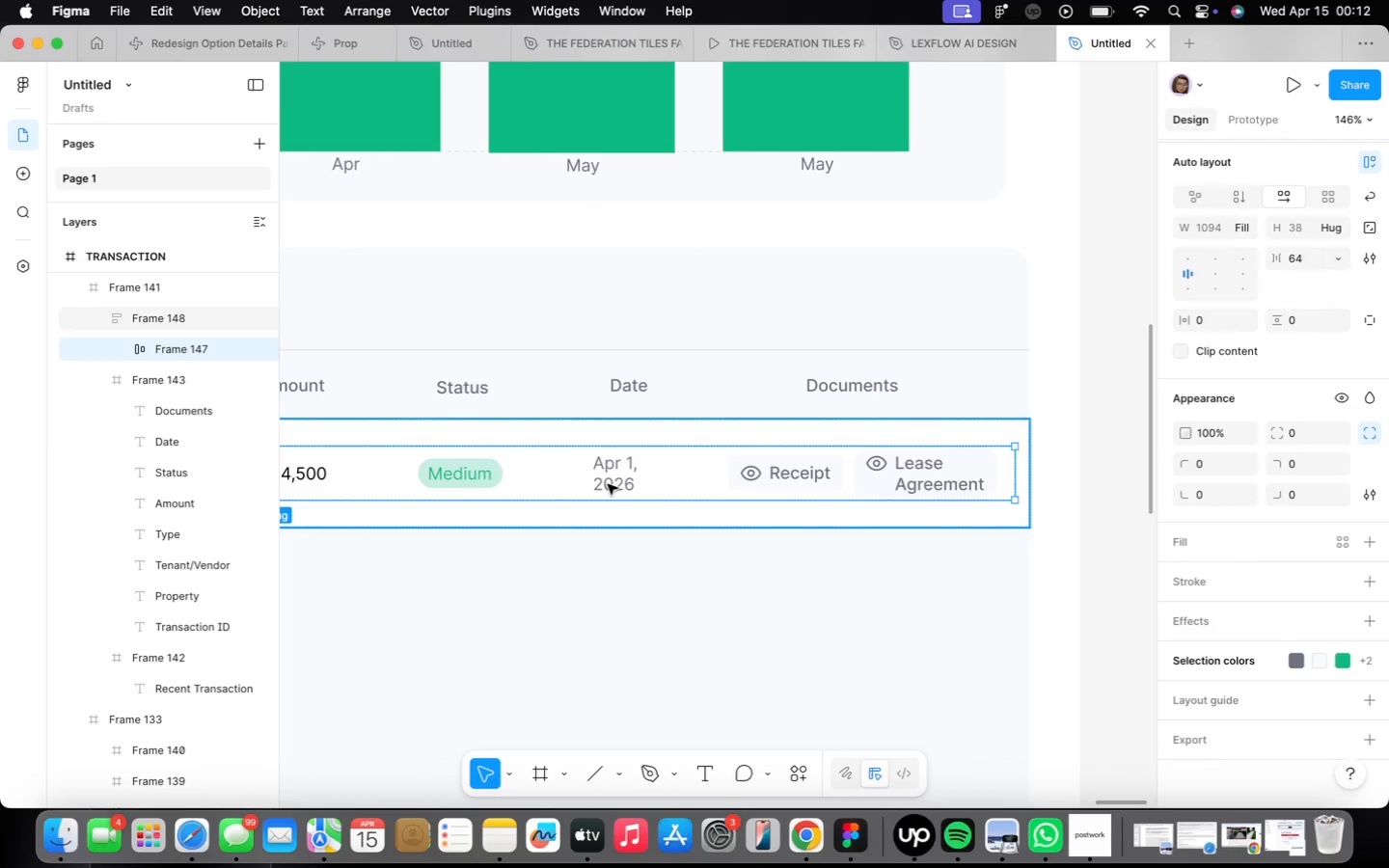 
wait(5.04)
 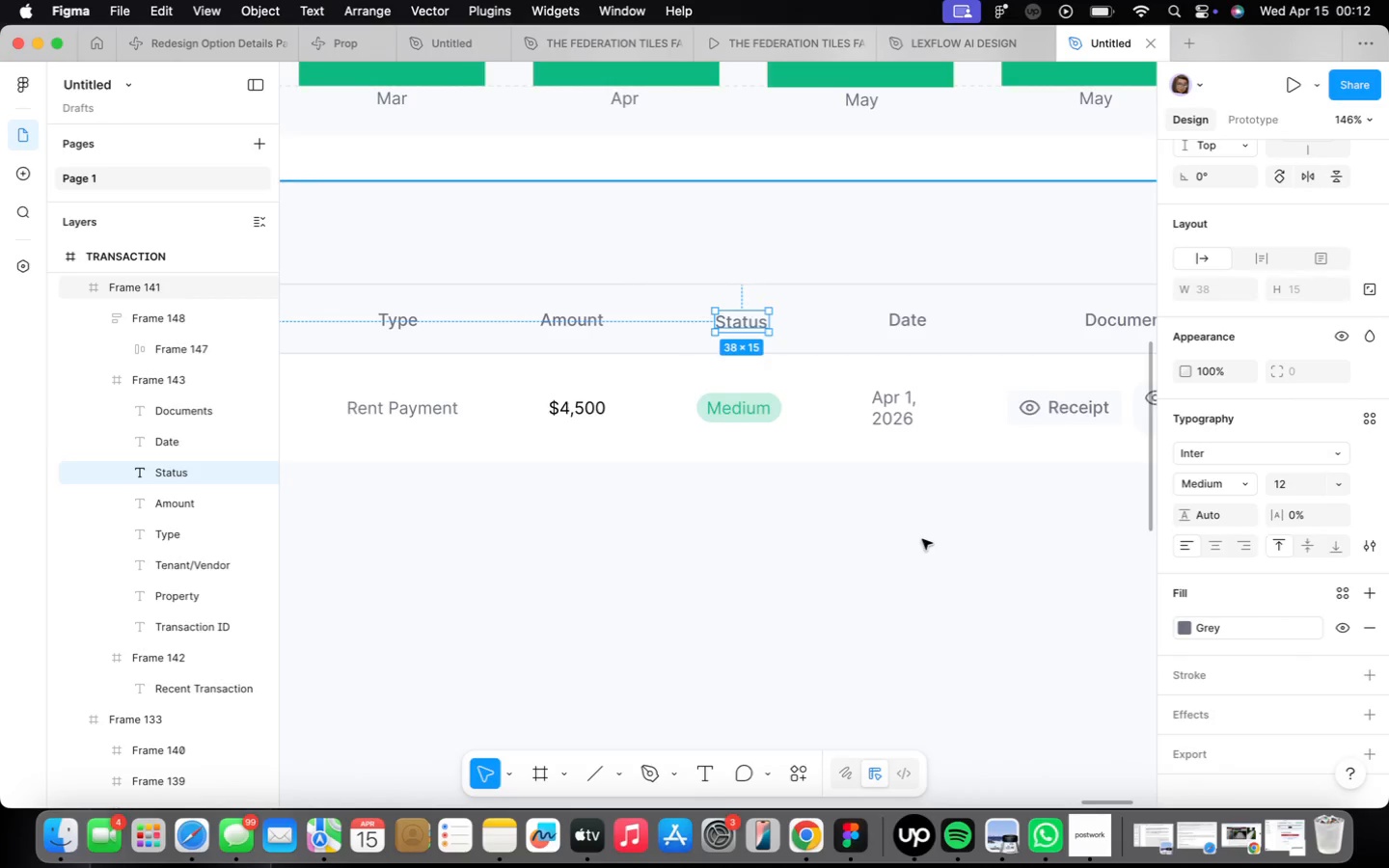 
left_click_drag(start_coordinate=[640, 478], to_coordinate=[691, 486])
 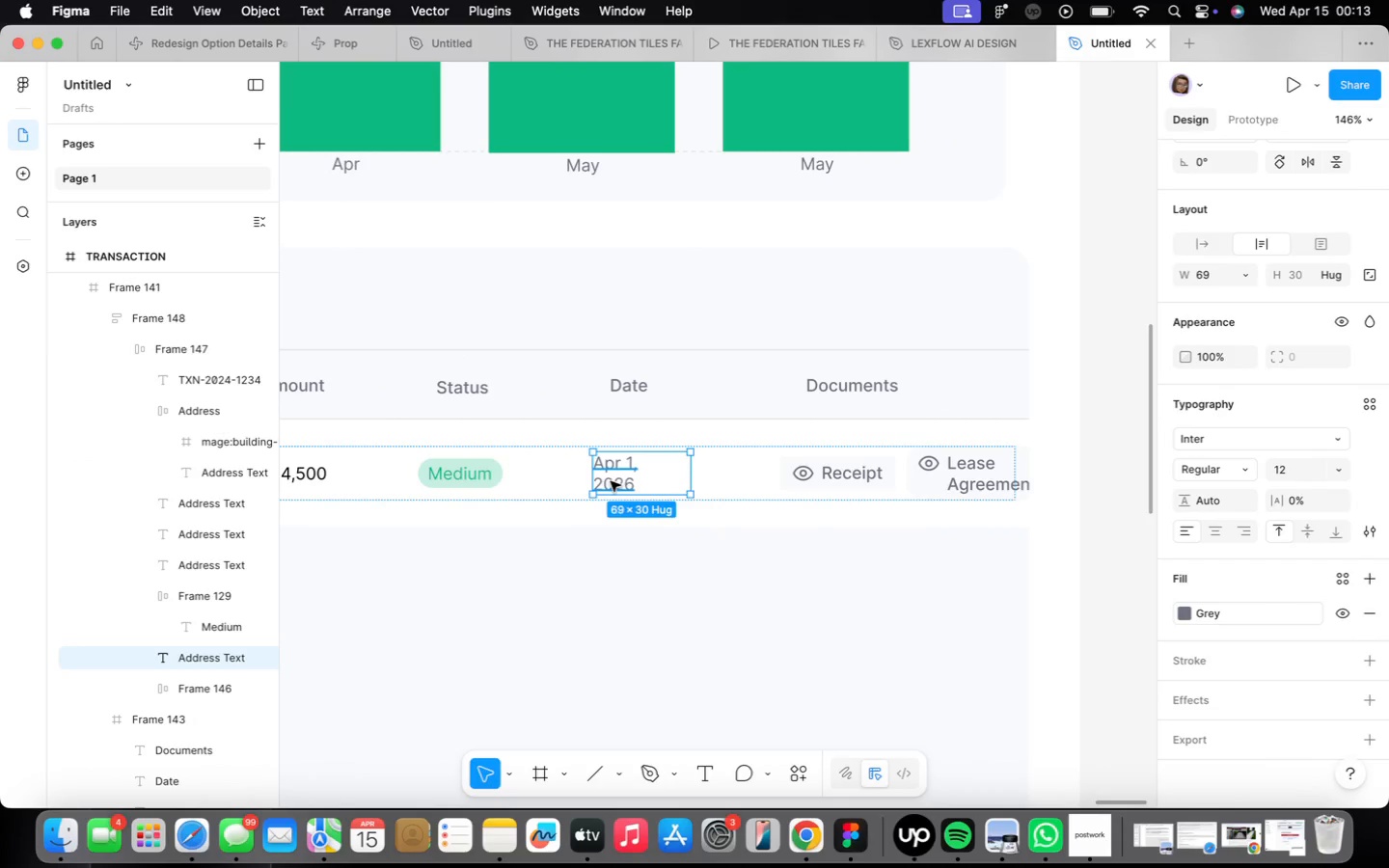 
double_click([611, 481])
 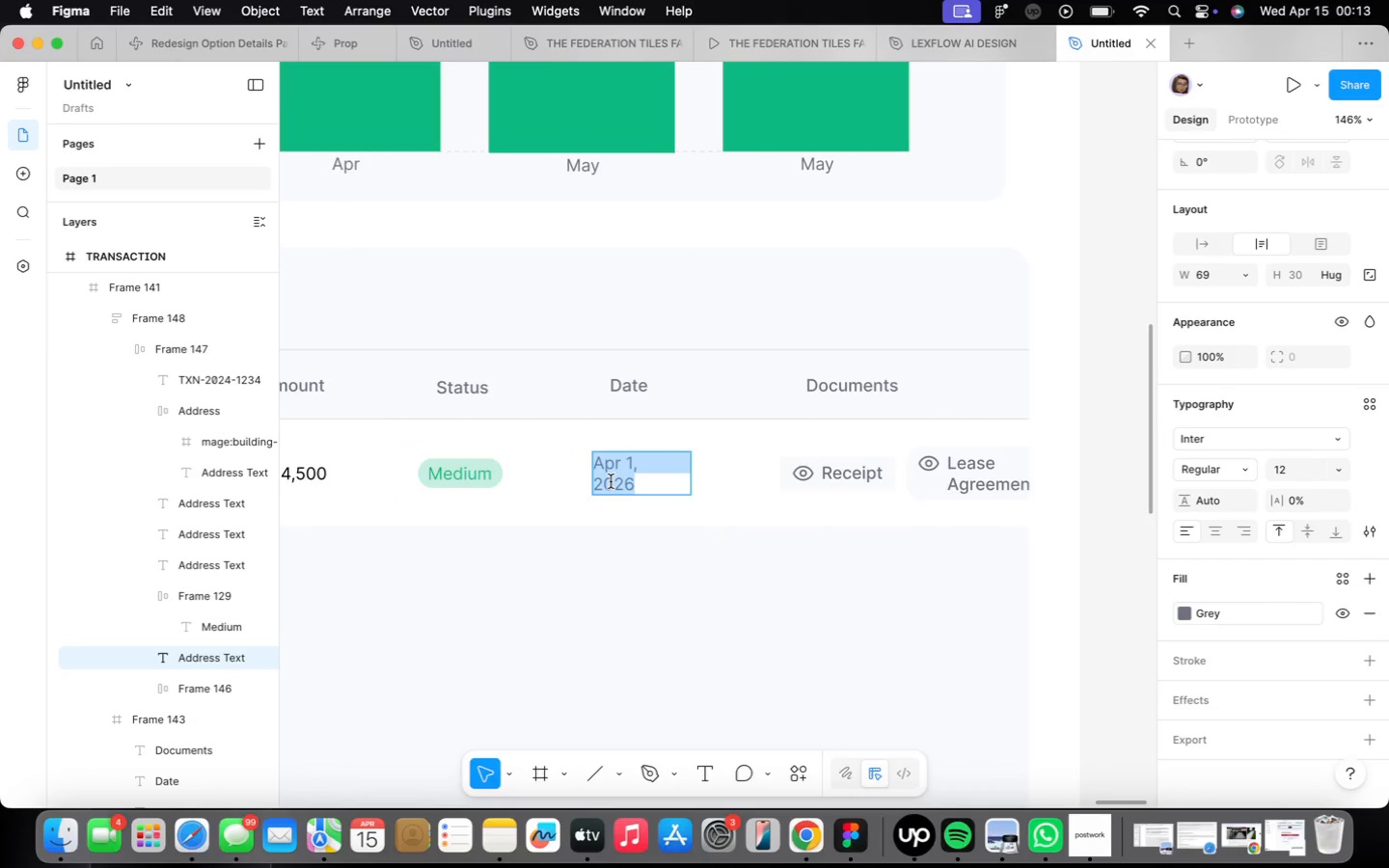 
triple_click([611, 481])
 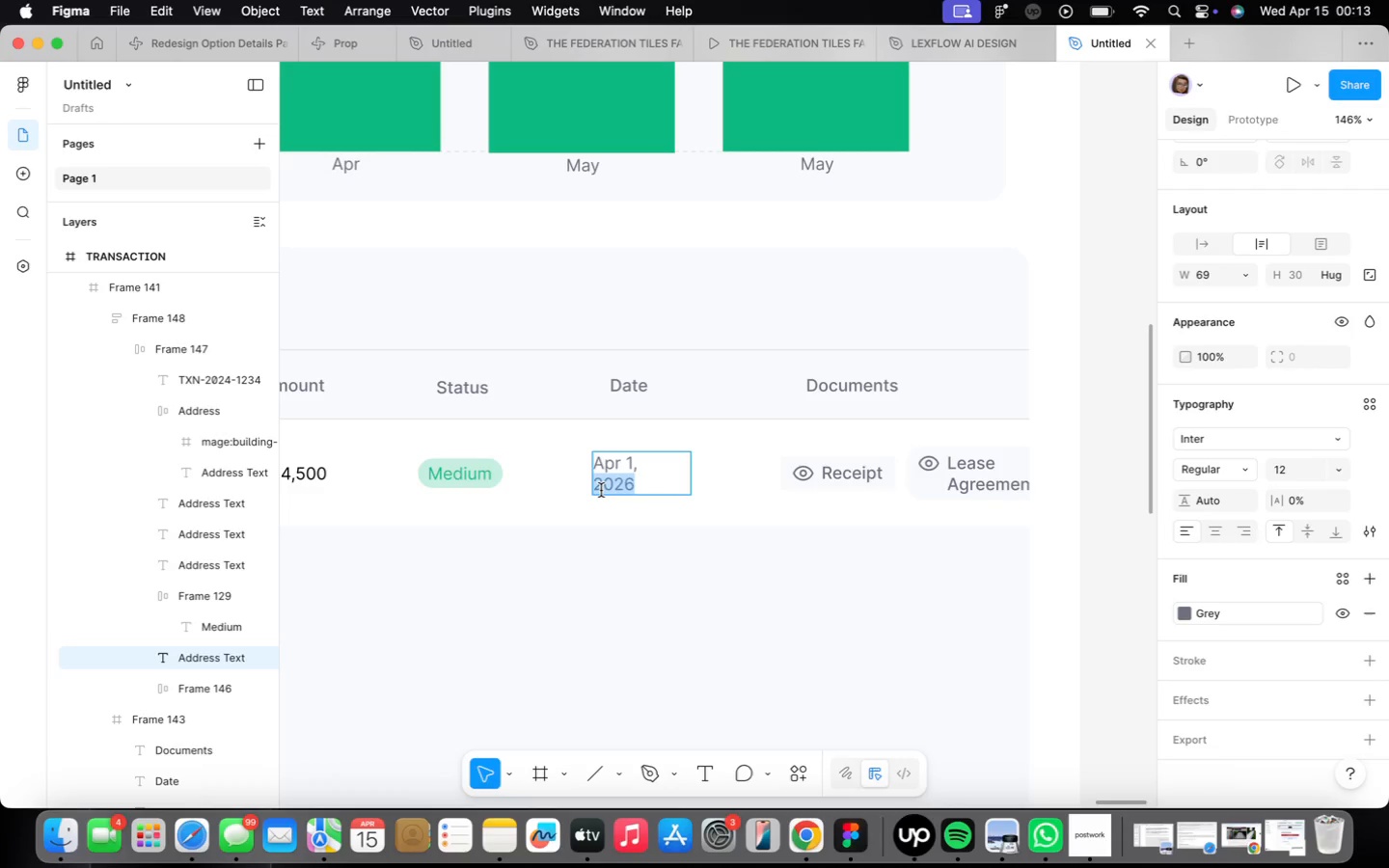 
key(ArrowLeft)
 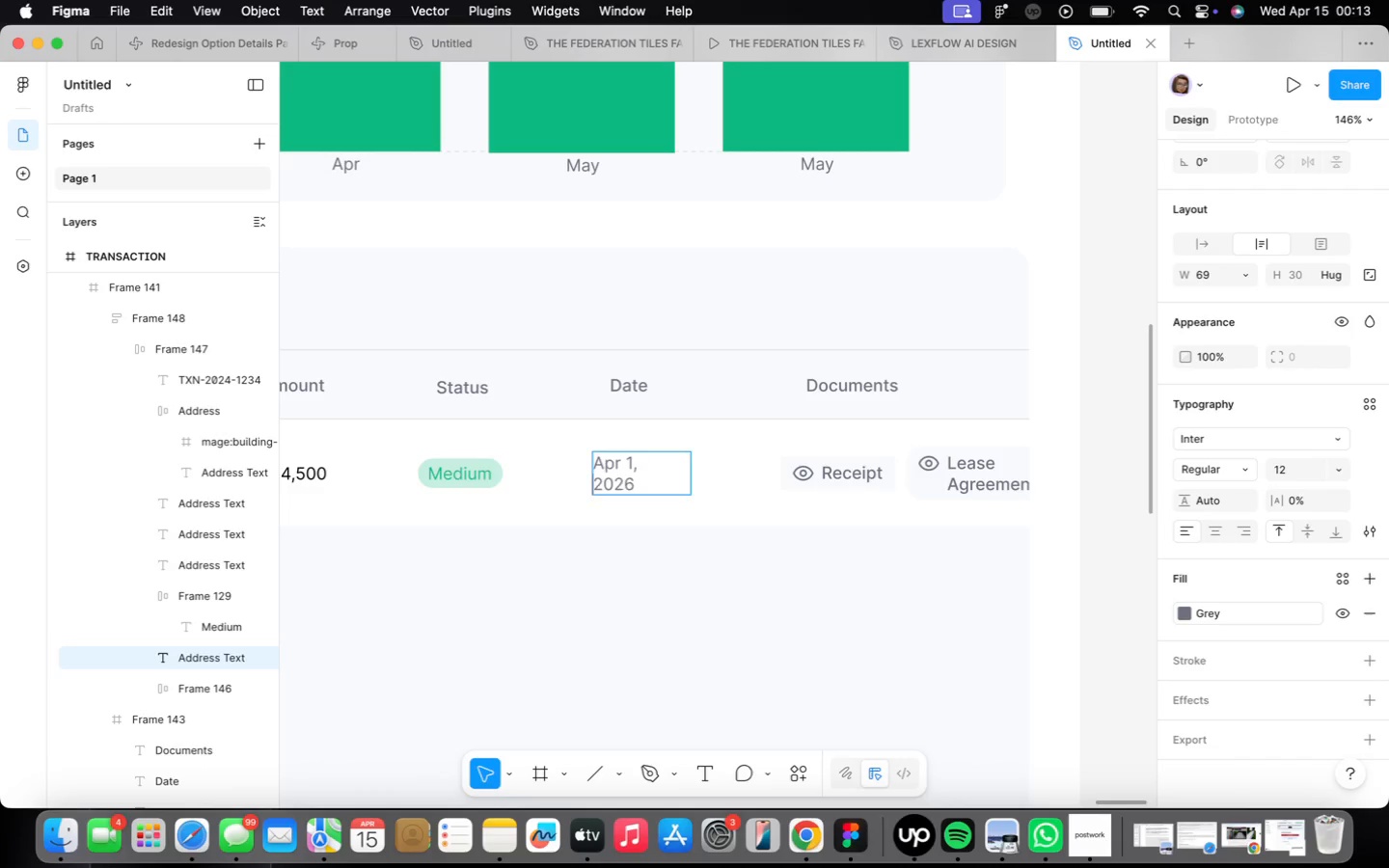 
hold_key(key=Backspace, duration=0.33)
 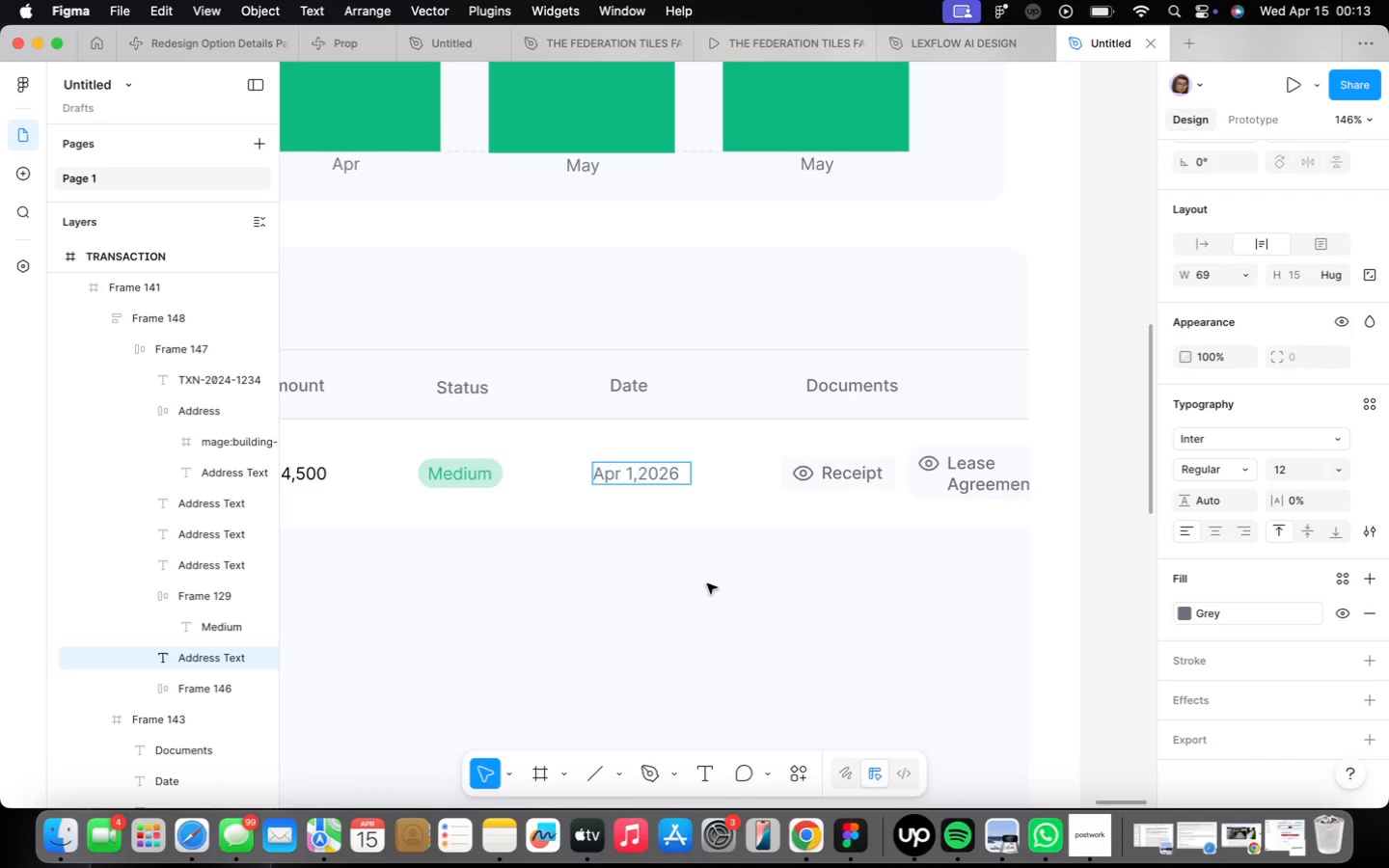 
left_click([690, 618])
 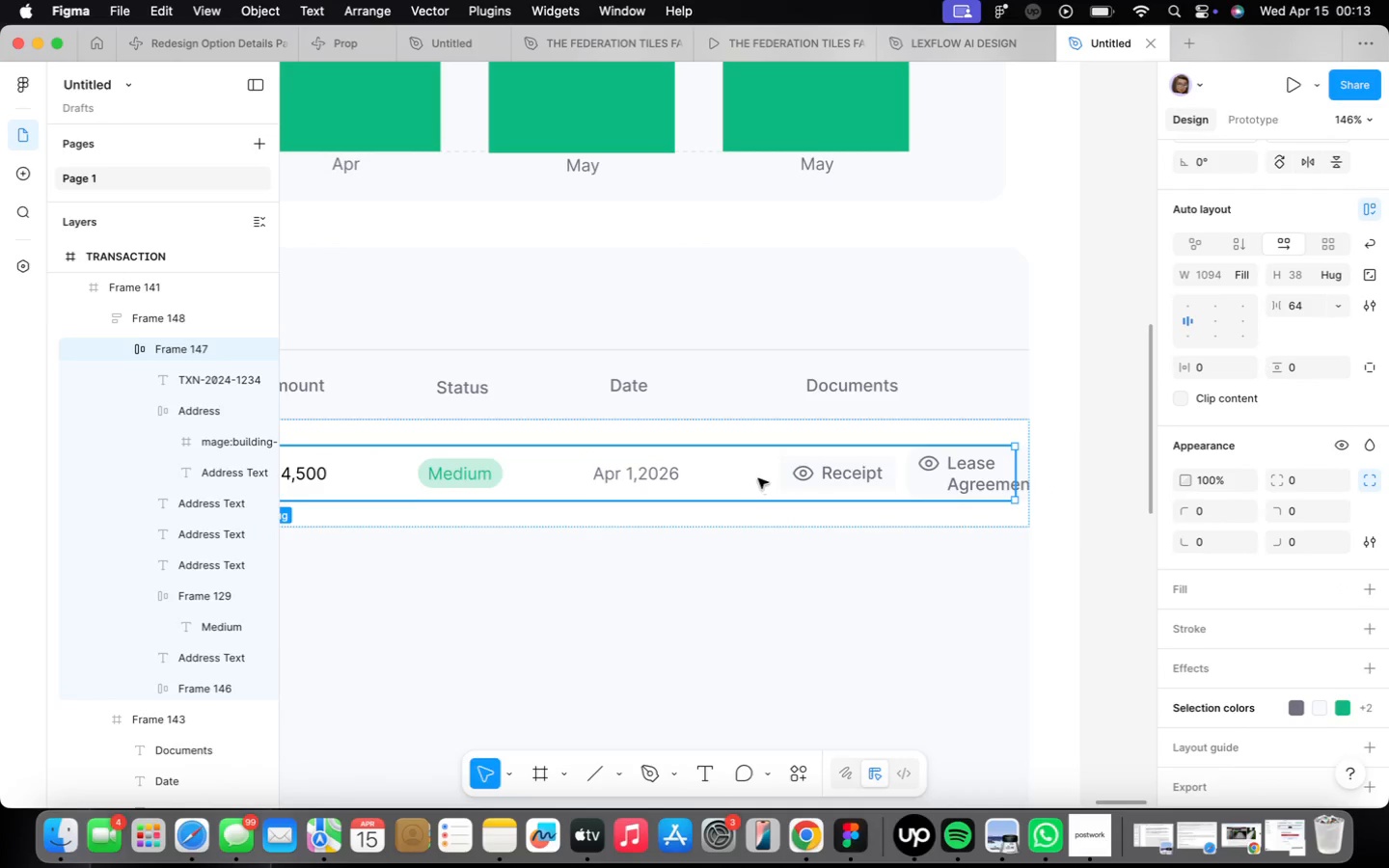 
scroll: coordinate [663, 489], scroll_direction: down, amount: 2.0
 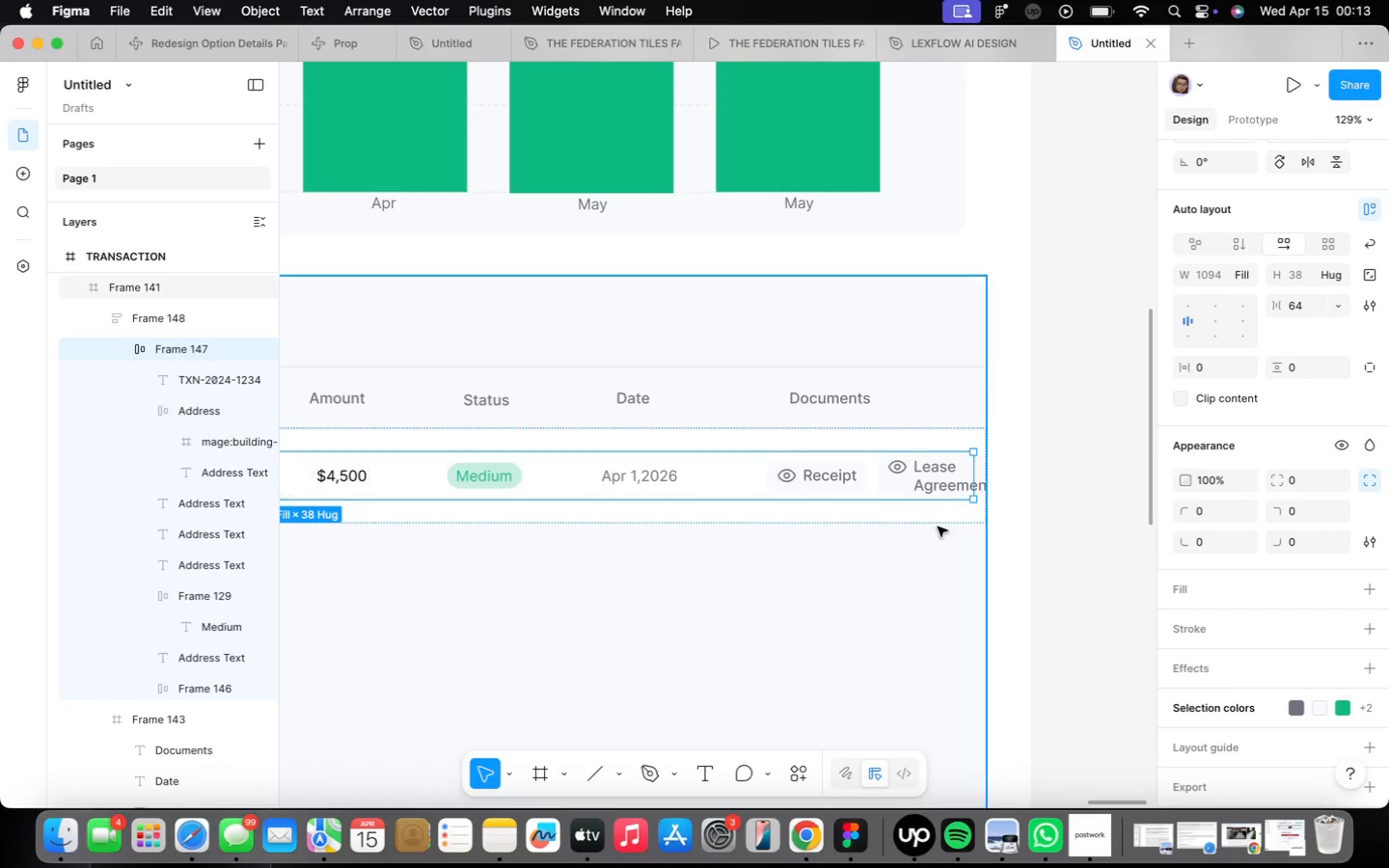 
left_click_drag(start_coordinate=[969, 480], to_coordinate=[983, 488])
 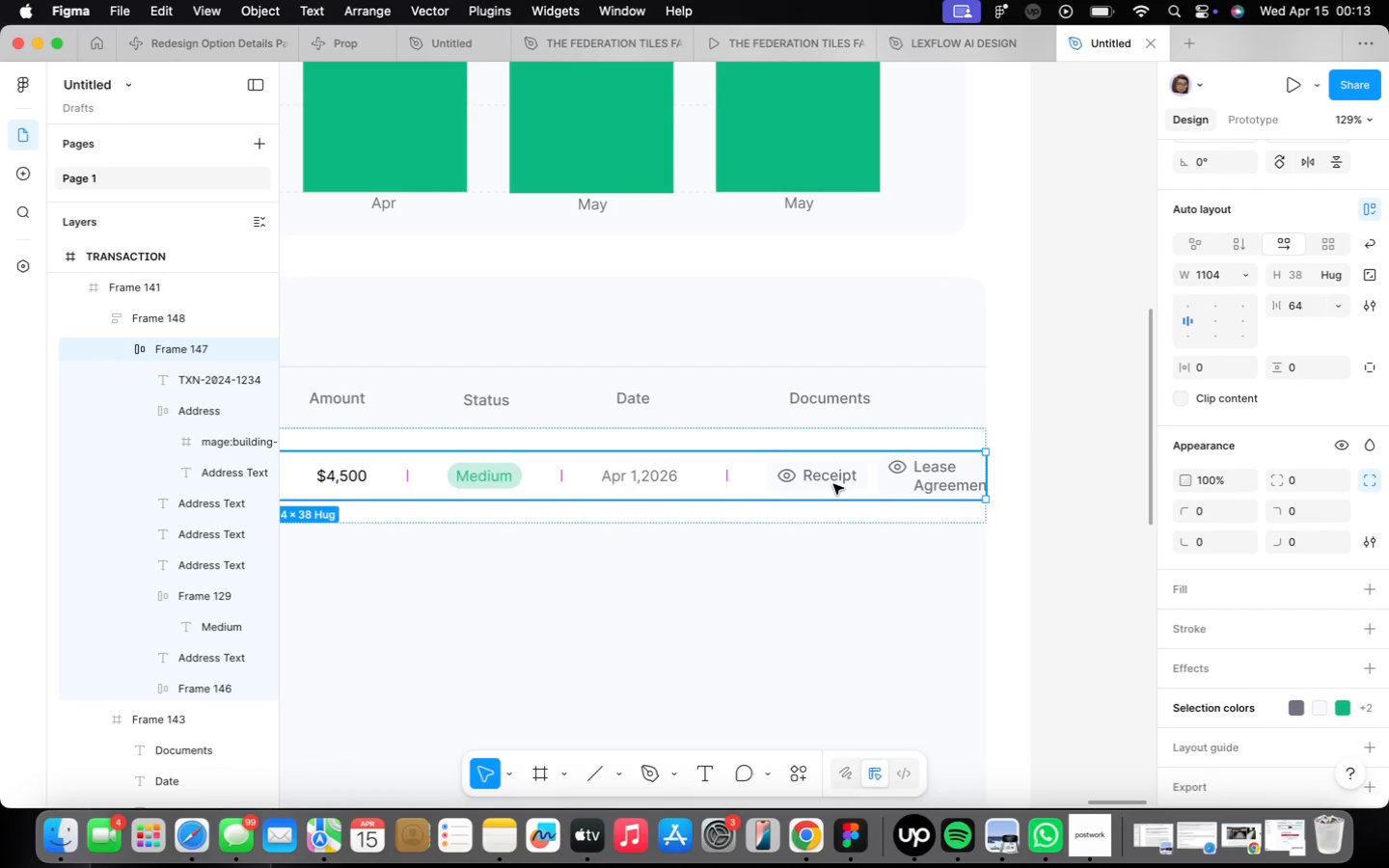 
double_click([833, 484])
 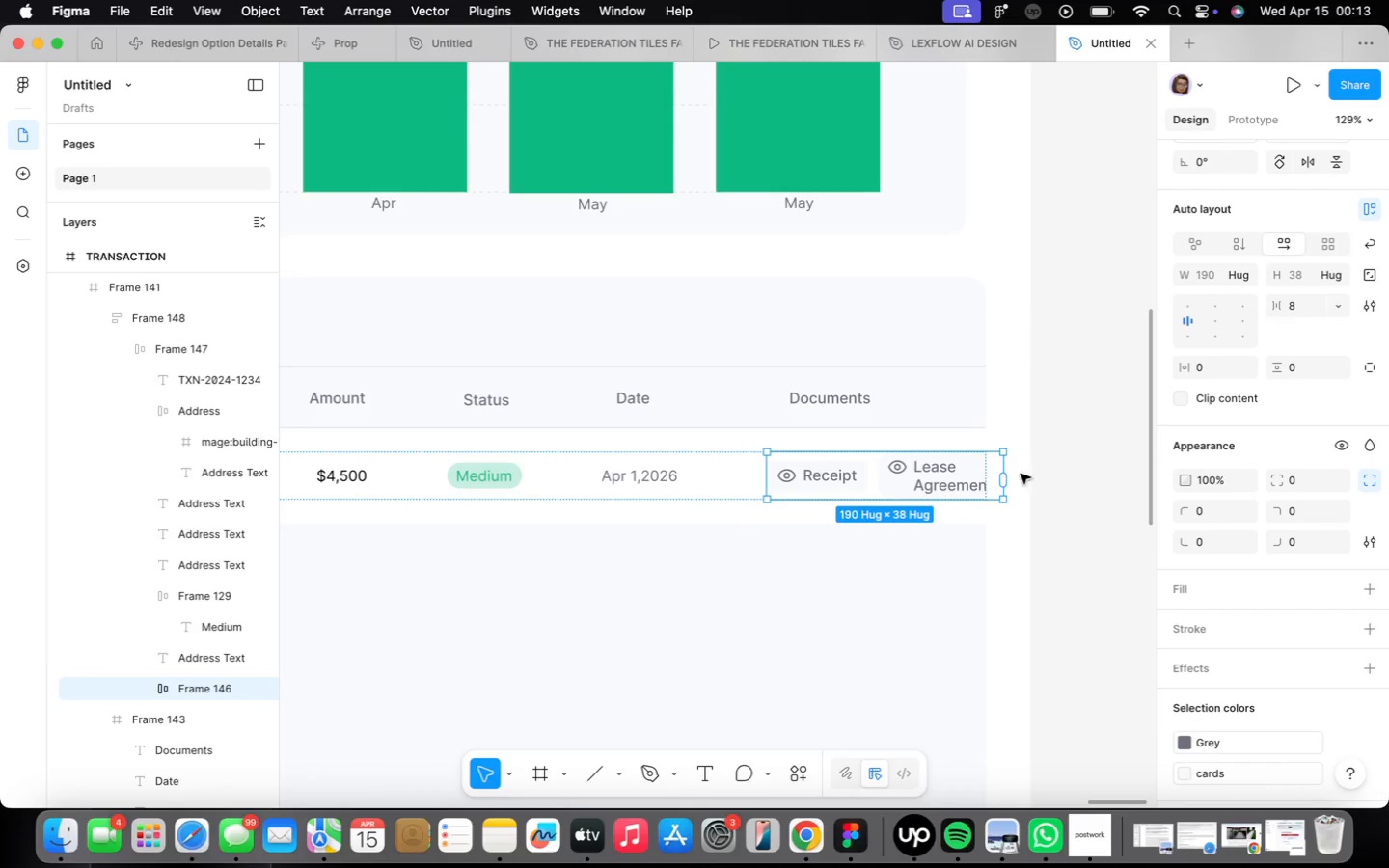 
left_click_drag(start_coordinate=[1007, 466], to_coordinate=[986, 471])
 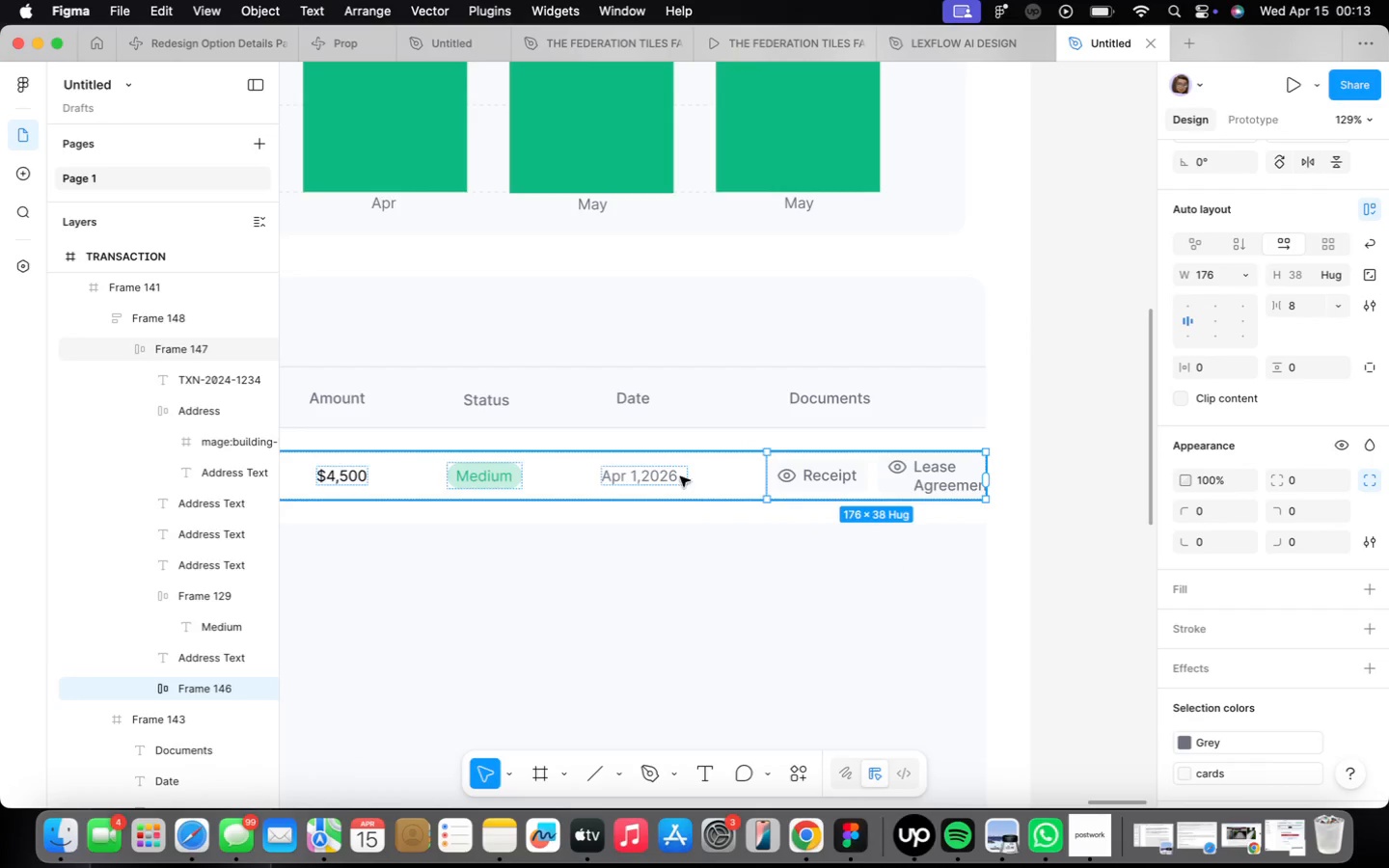 
left_click([677, 475])
 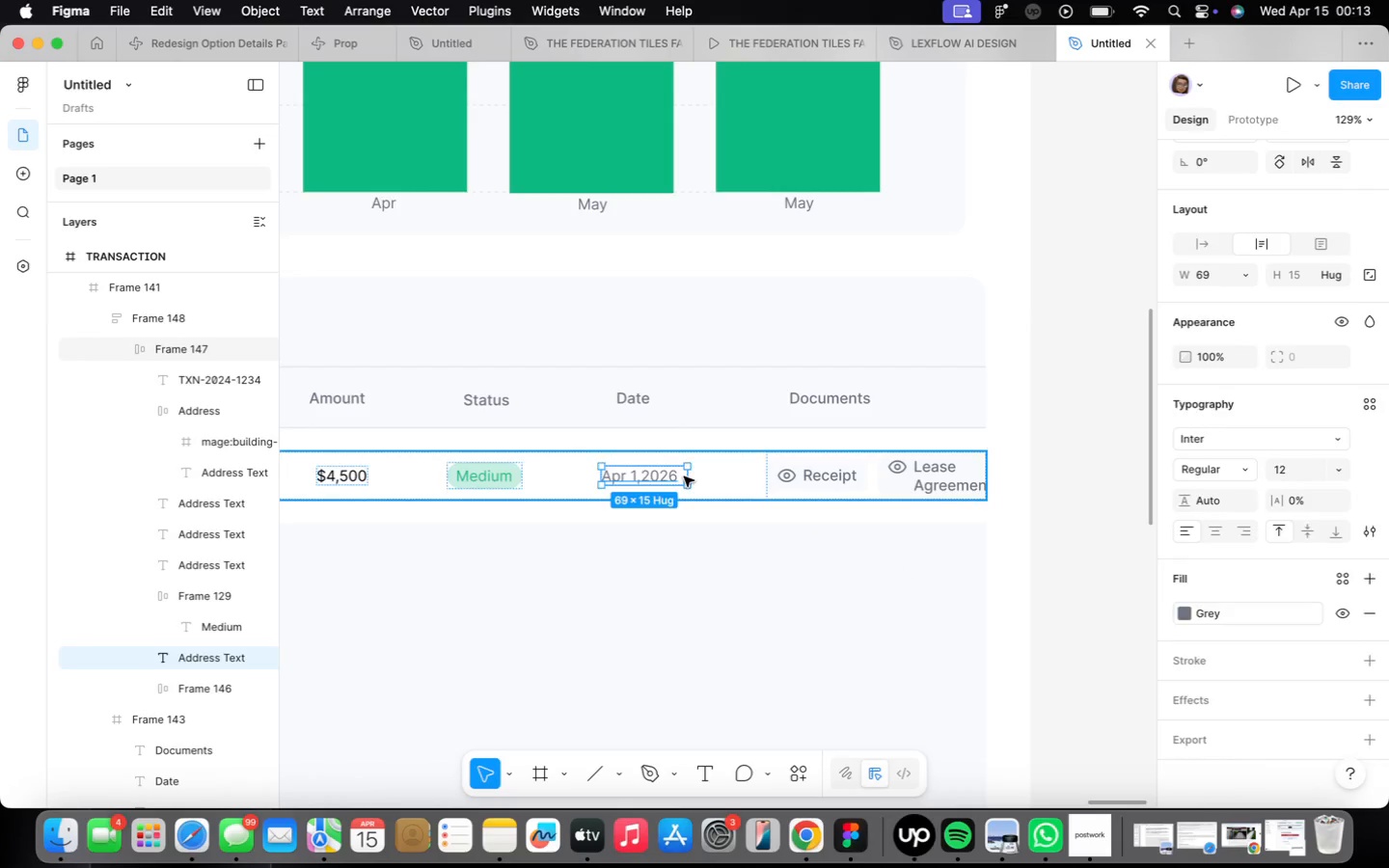 
double_click([718, 474])
 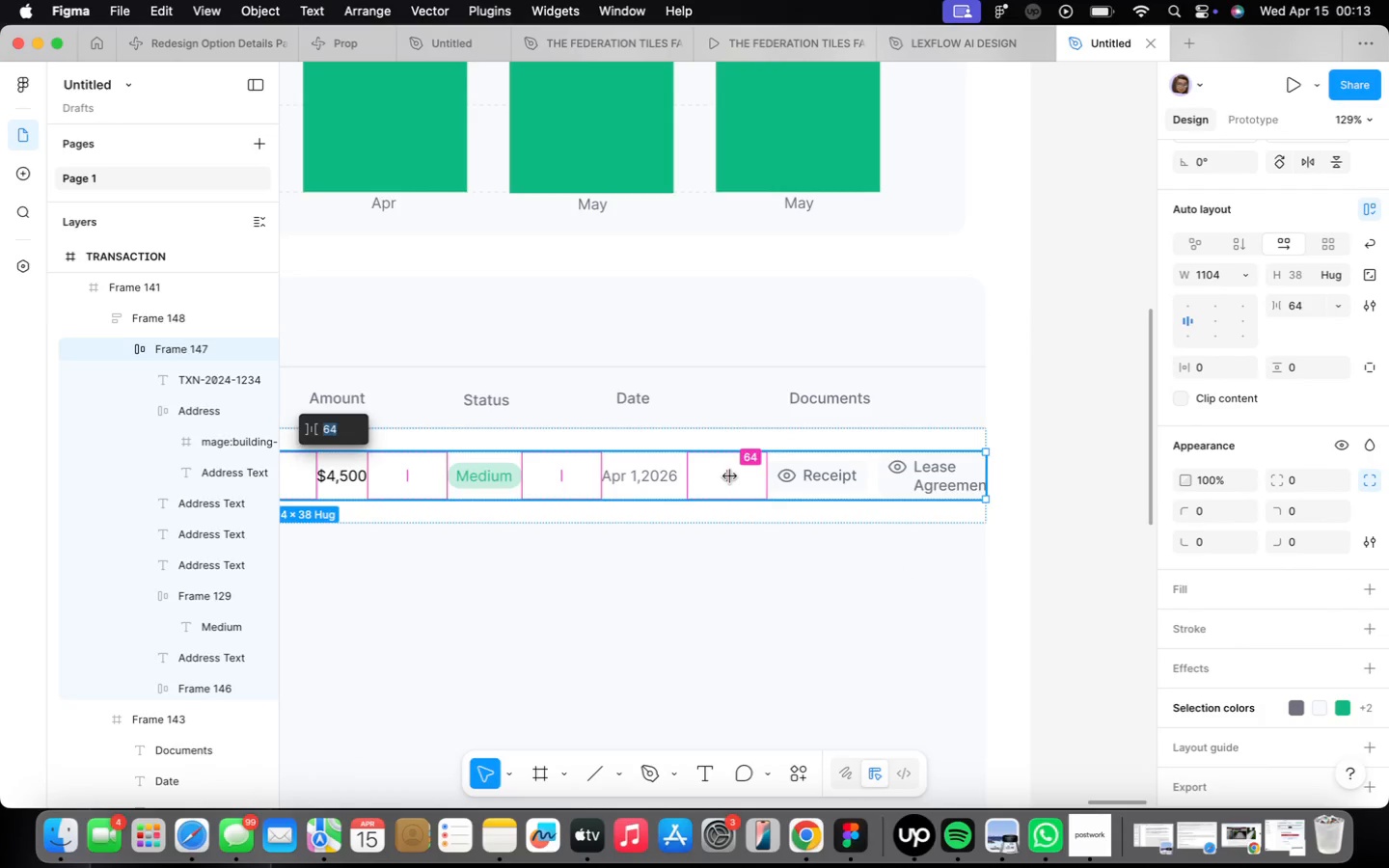 
left_click_drag(start_coordinate=[730, 476], to_coordinate=[713, 476])
 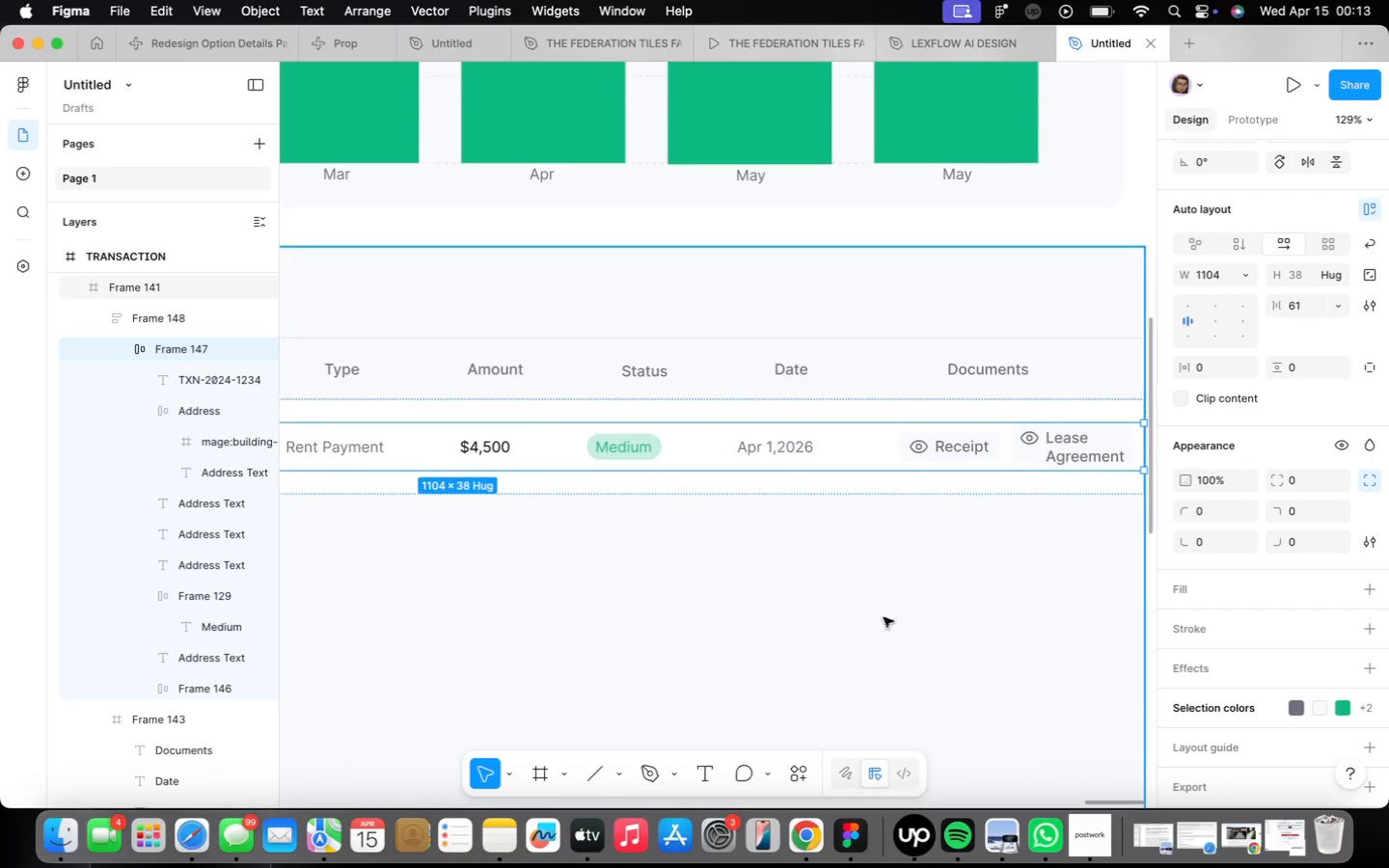 
scroll: coordinate [724, 544], scroll_direction: down, amount: 7.0
 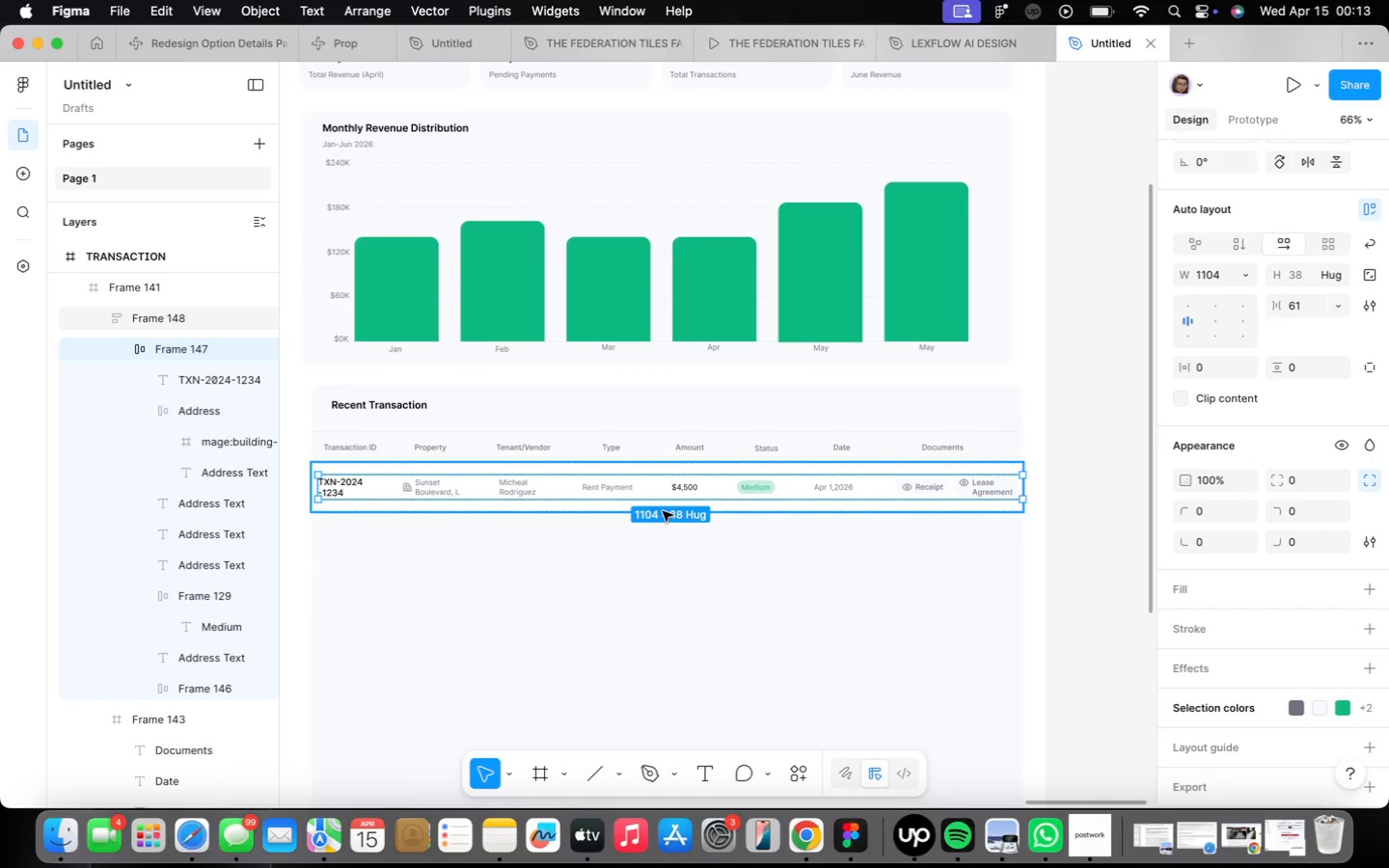 
scroll: coordinate [642, 496], scroll_direction: up, amount: 7.0
 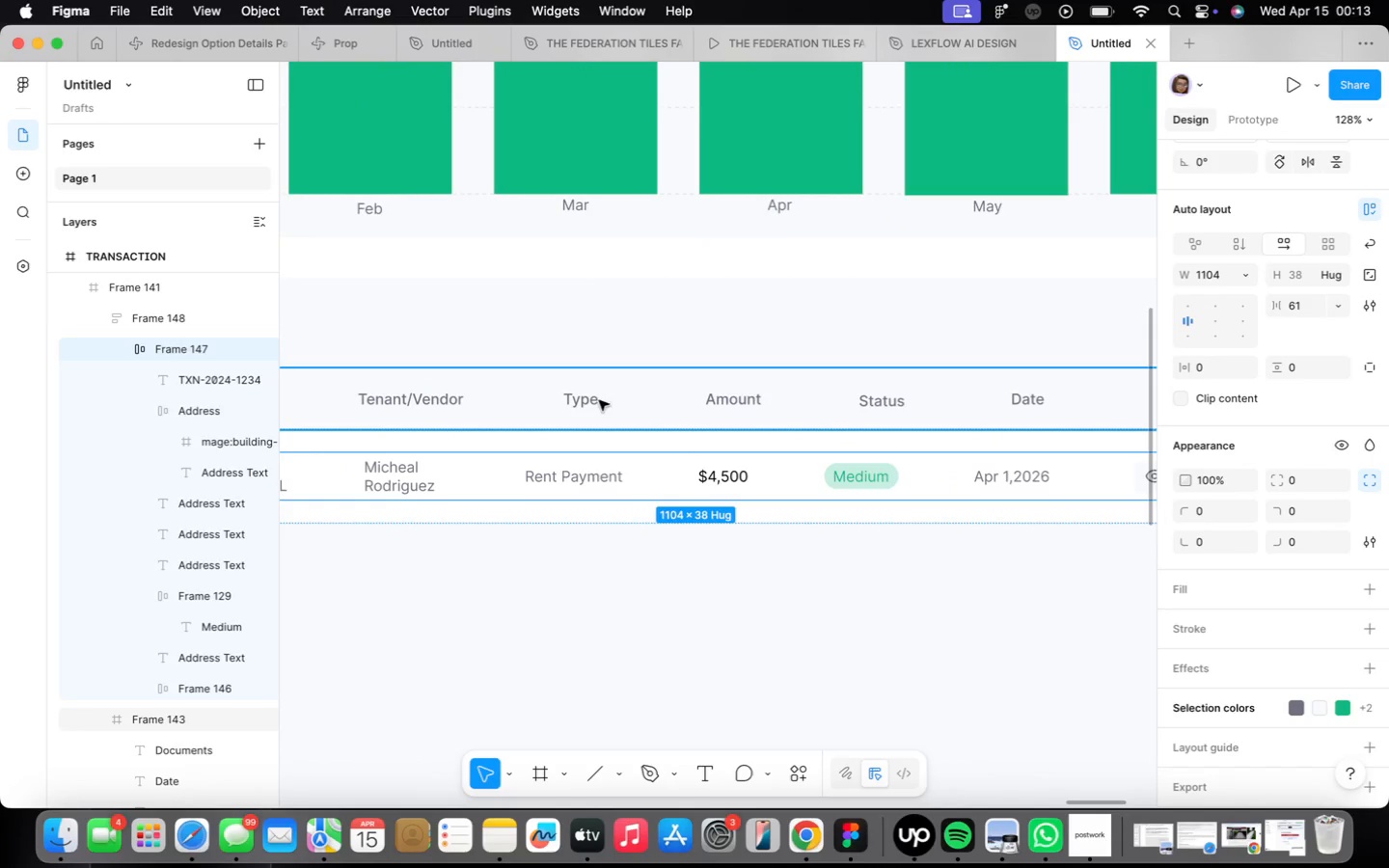 
double_click([596, 400])
 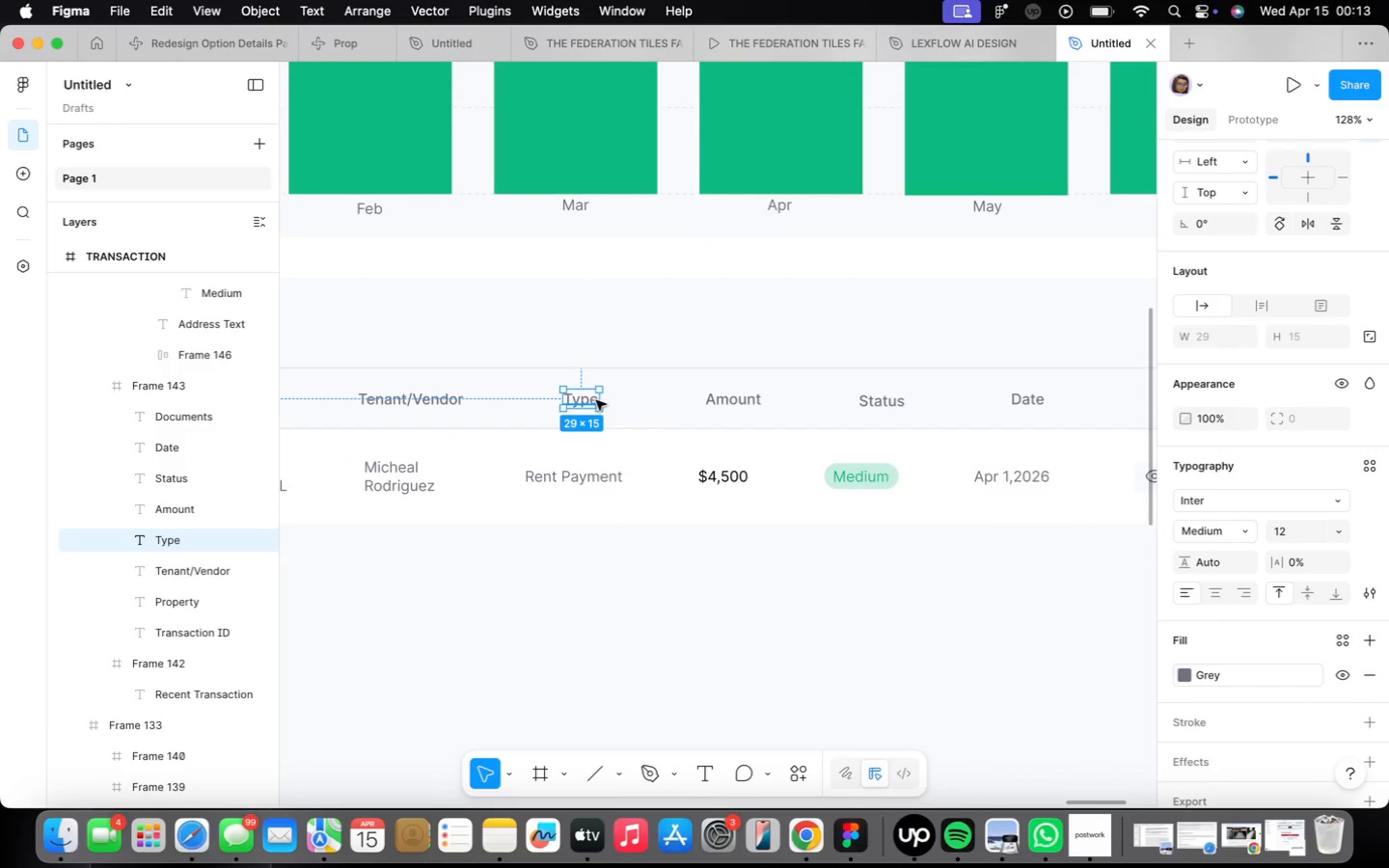 
key(ArrowLeft)
 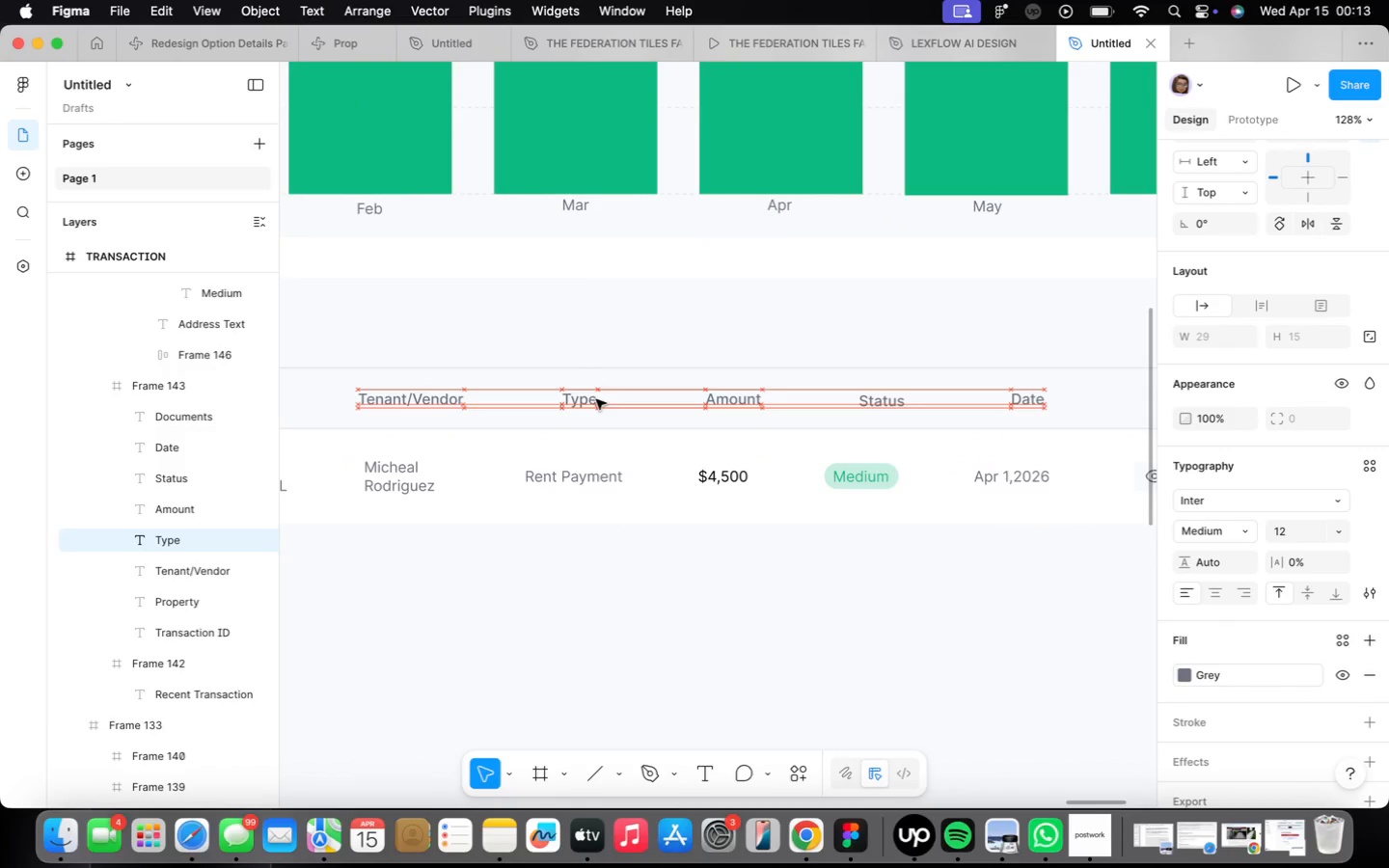 
key(ArrowLeft)
 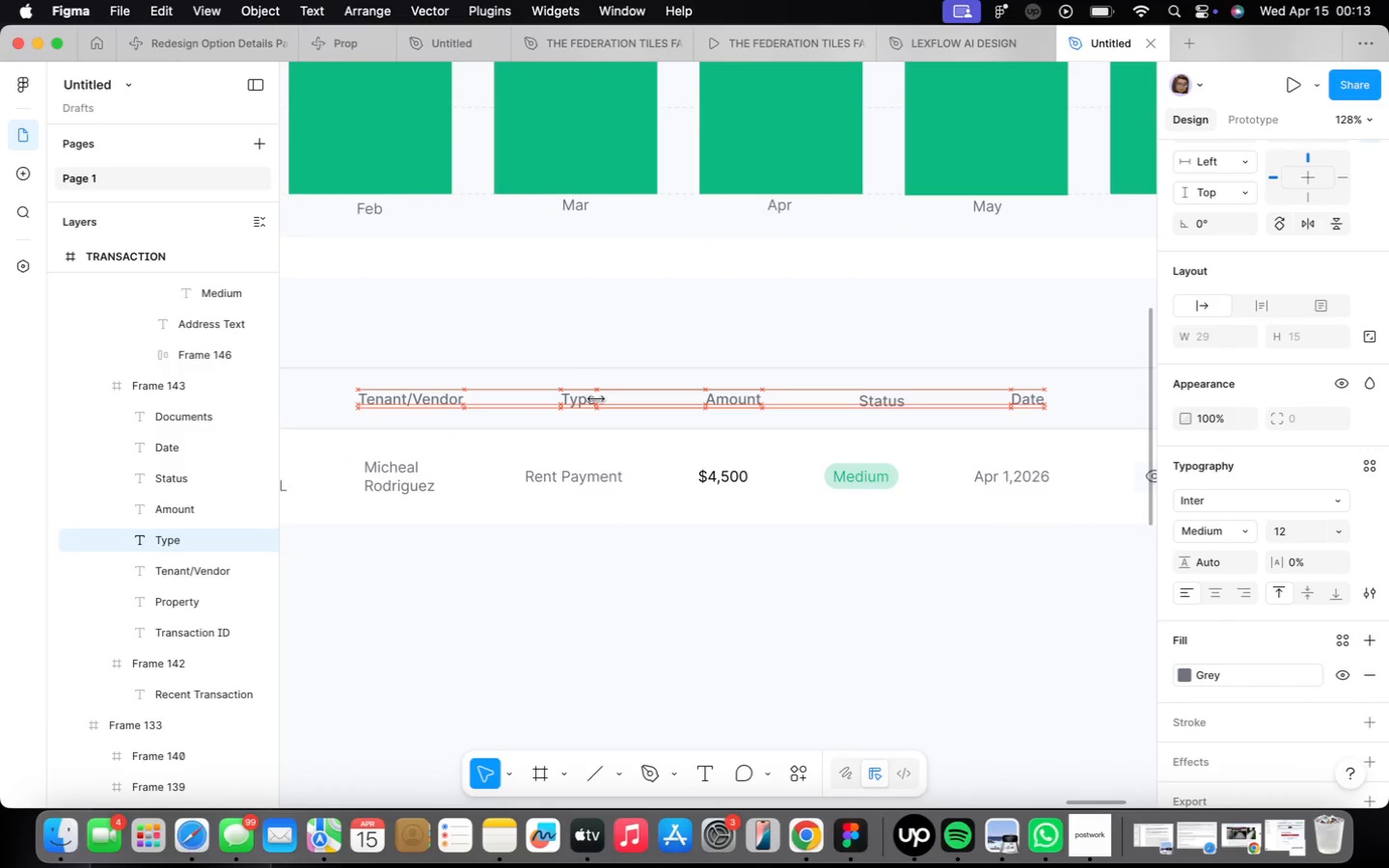 
key(ArrowLeft)
 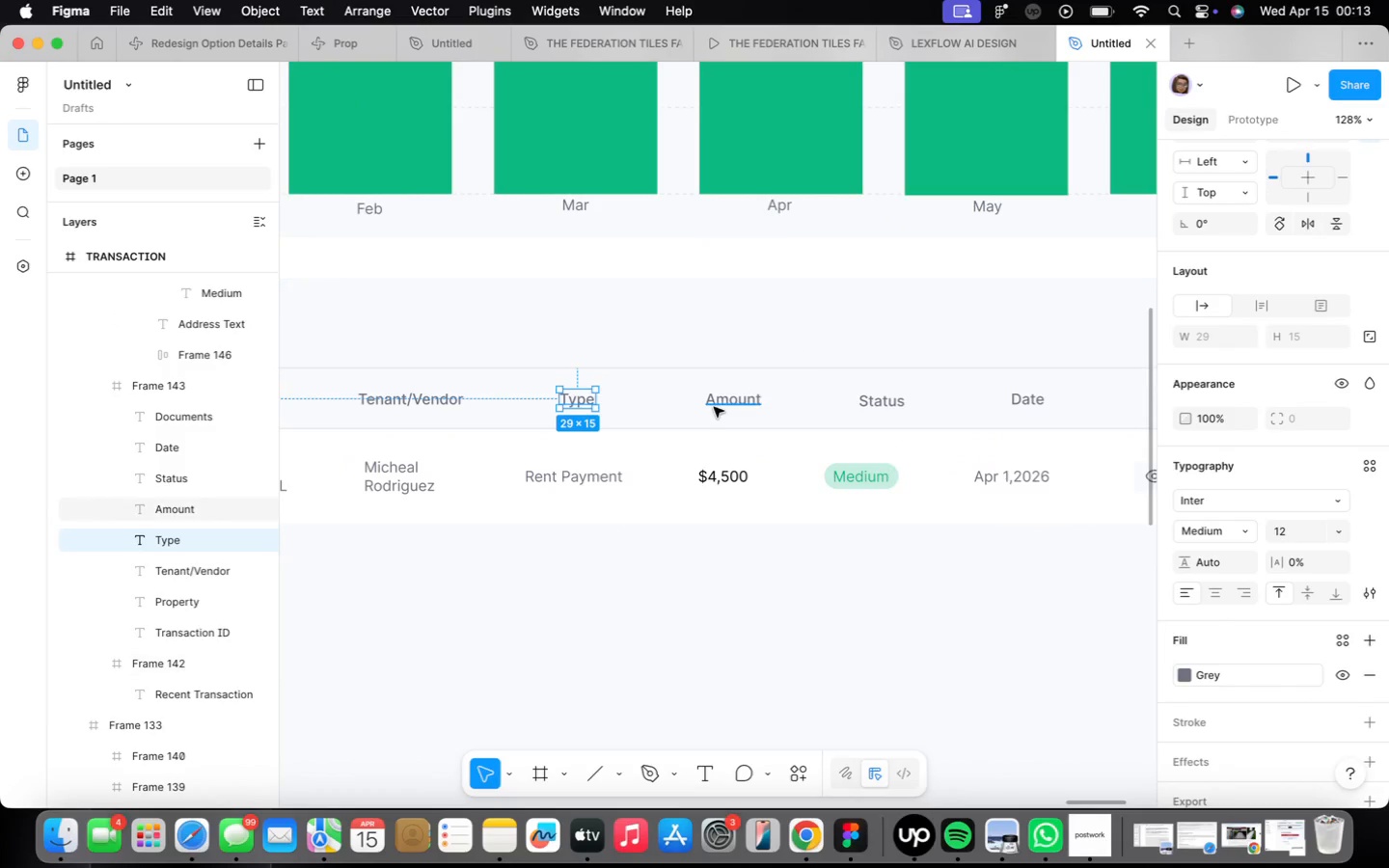 
left_click([718, 403])
 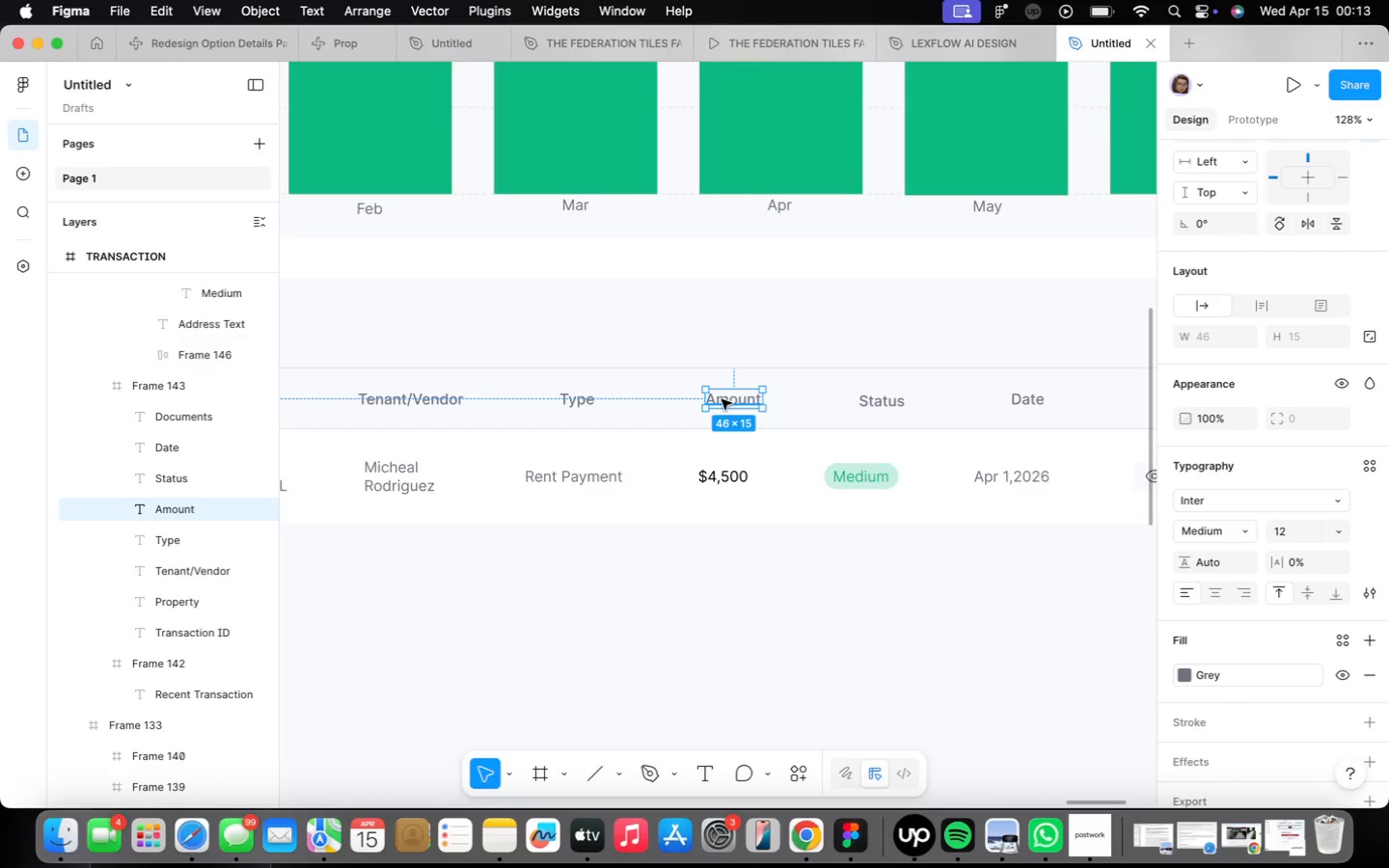 
key(ArrowLeft)
 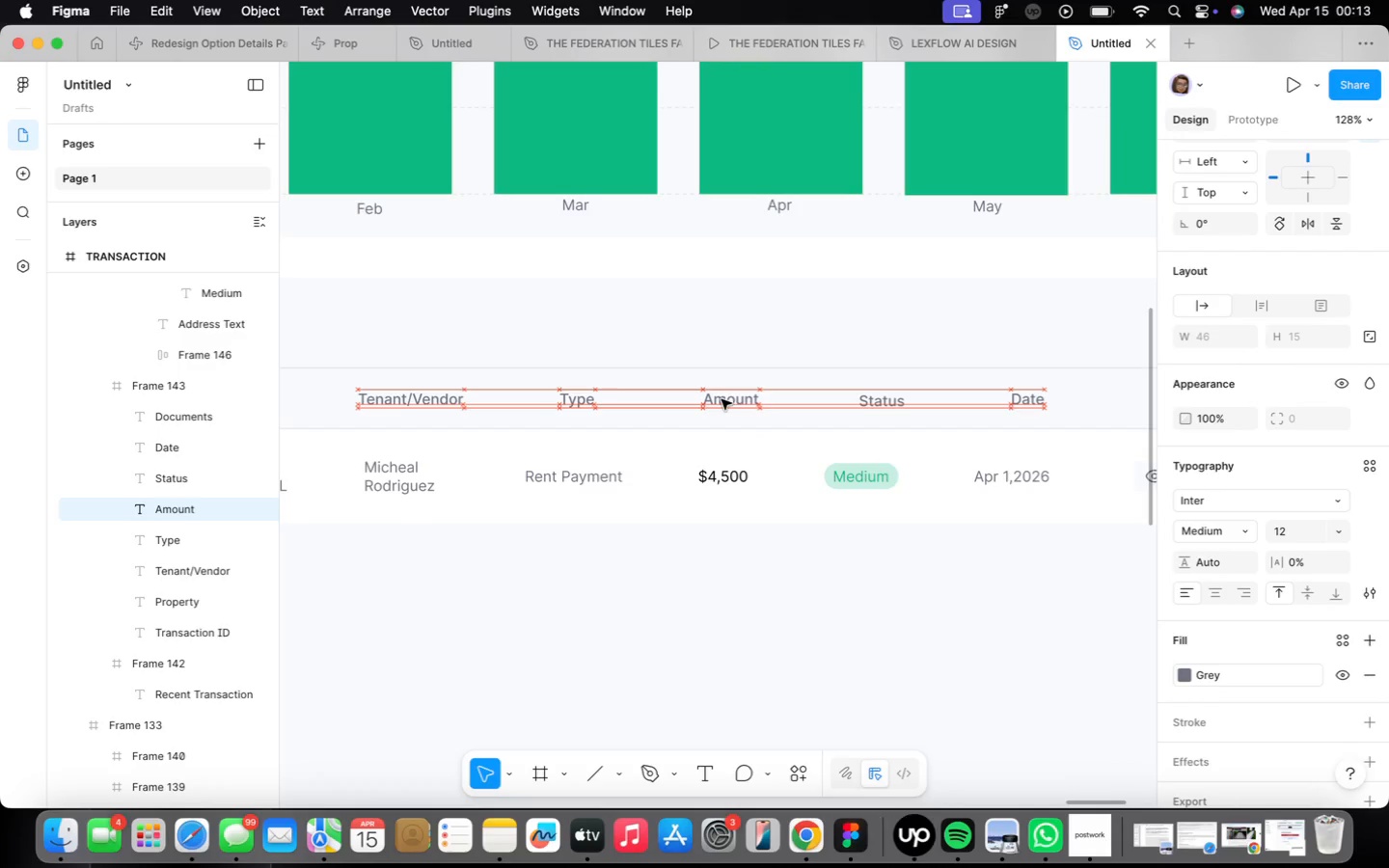 
key(ArrowLeft)
 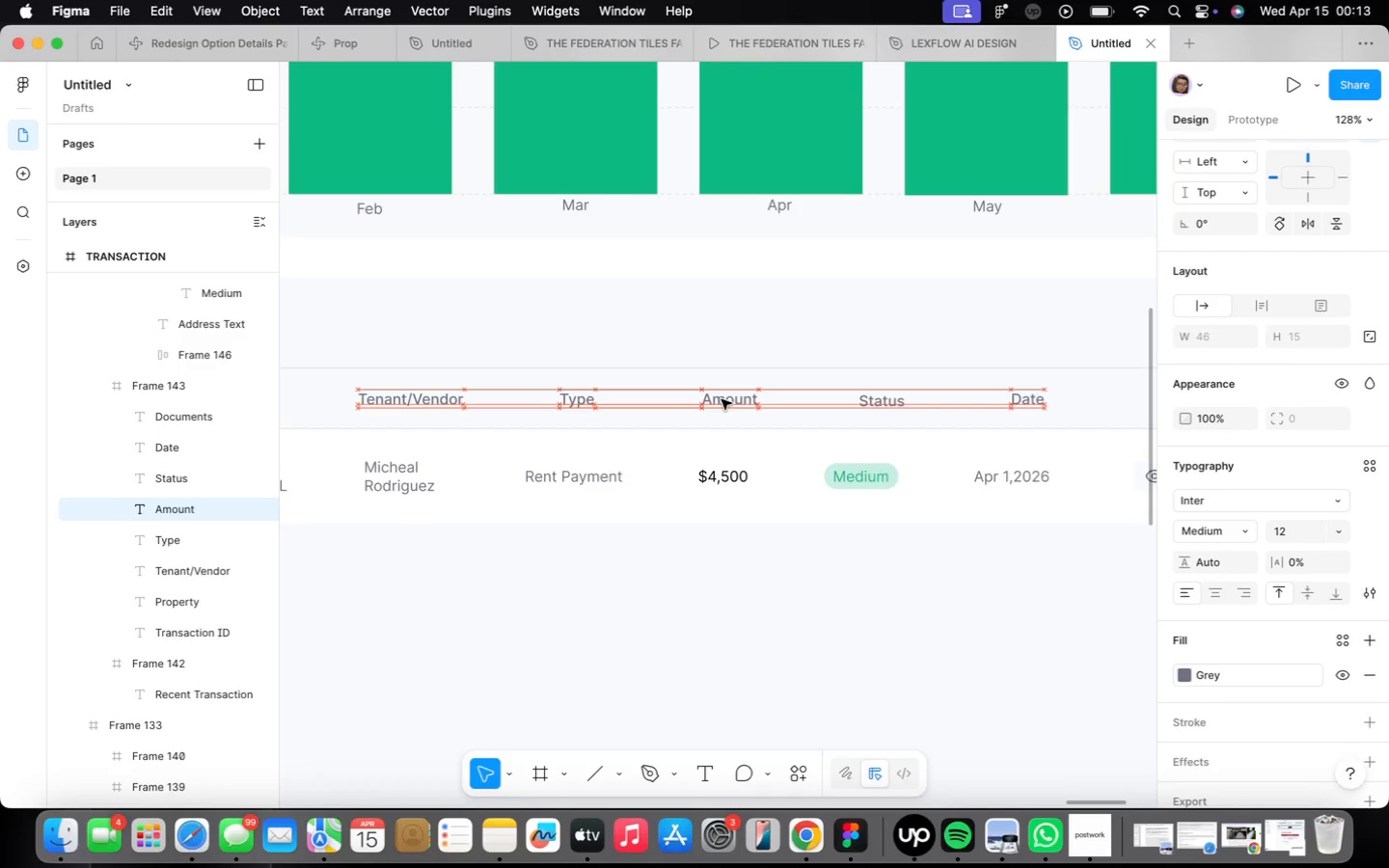 
key(ArrowLeft)
 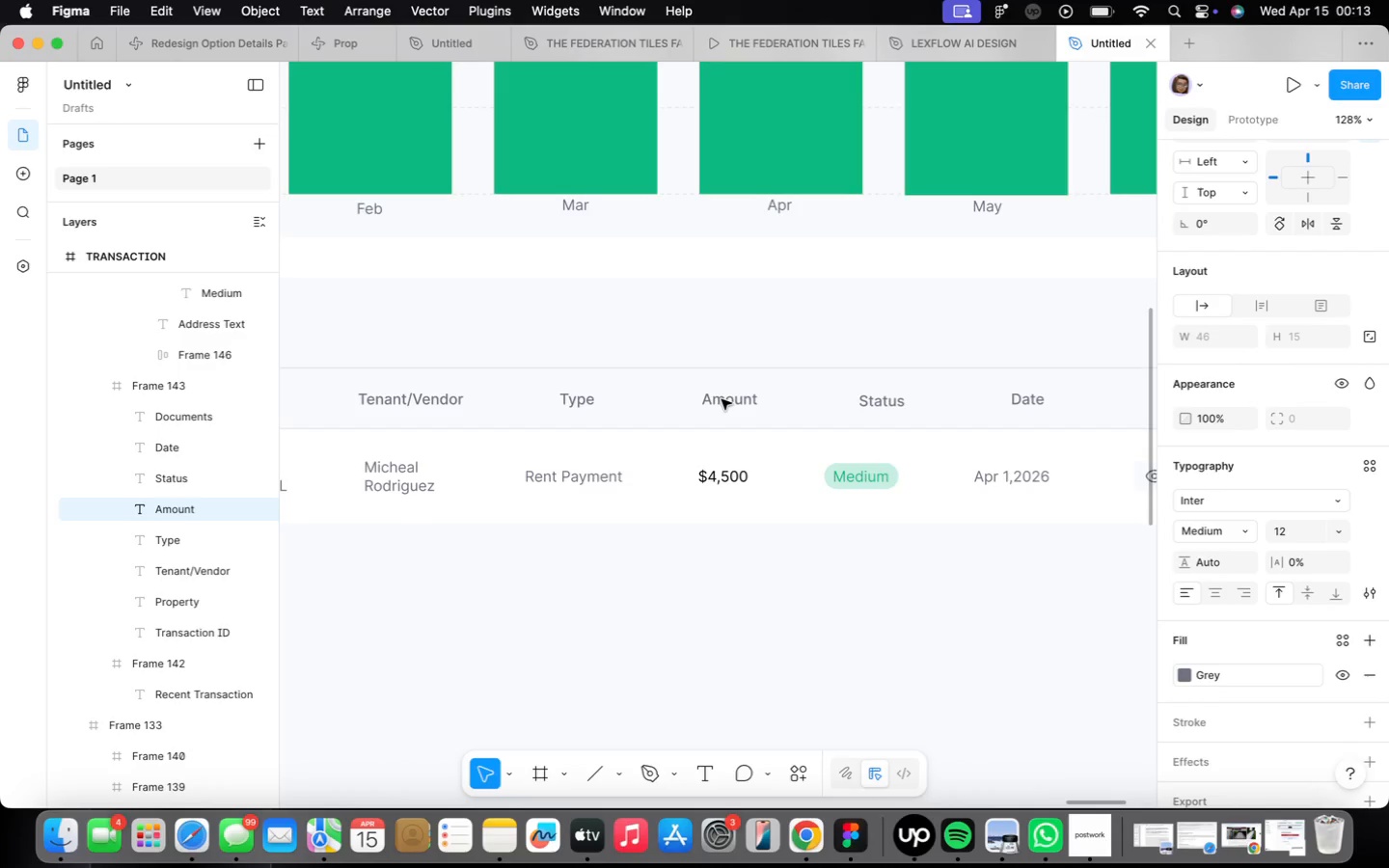 
key(ArrowLeft)
 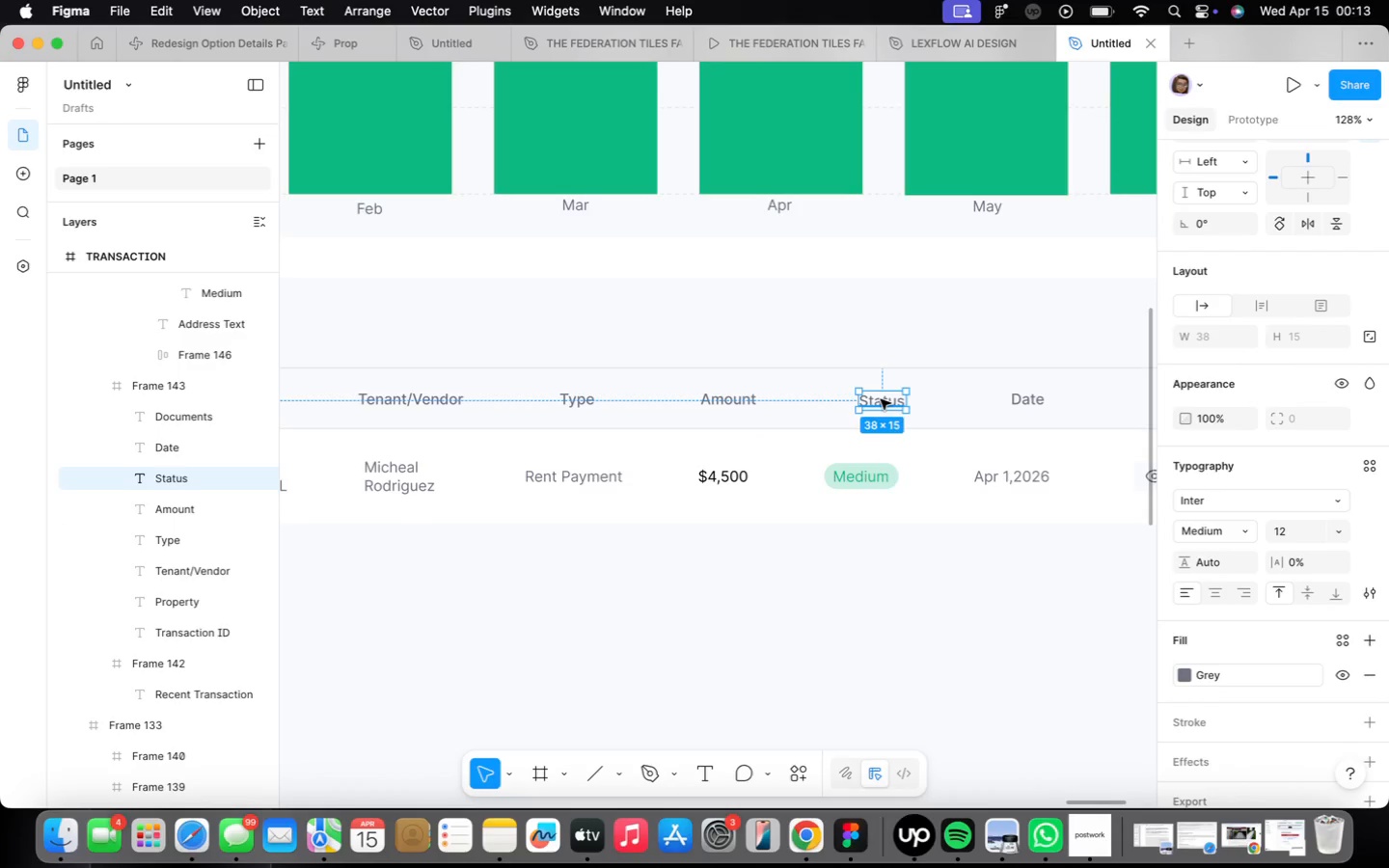 
key(ArrowLeft)
 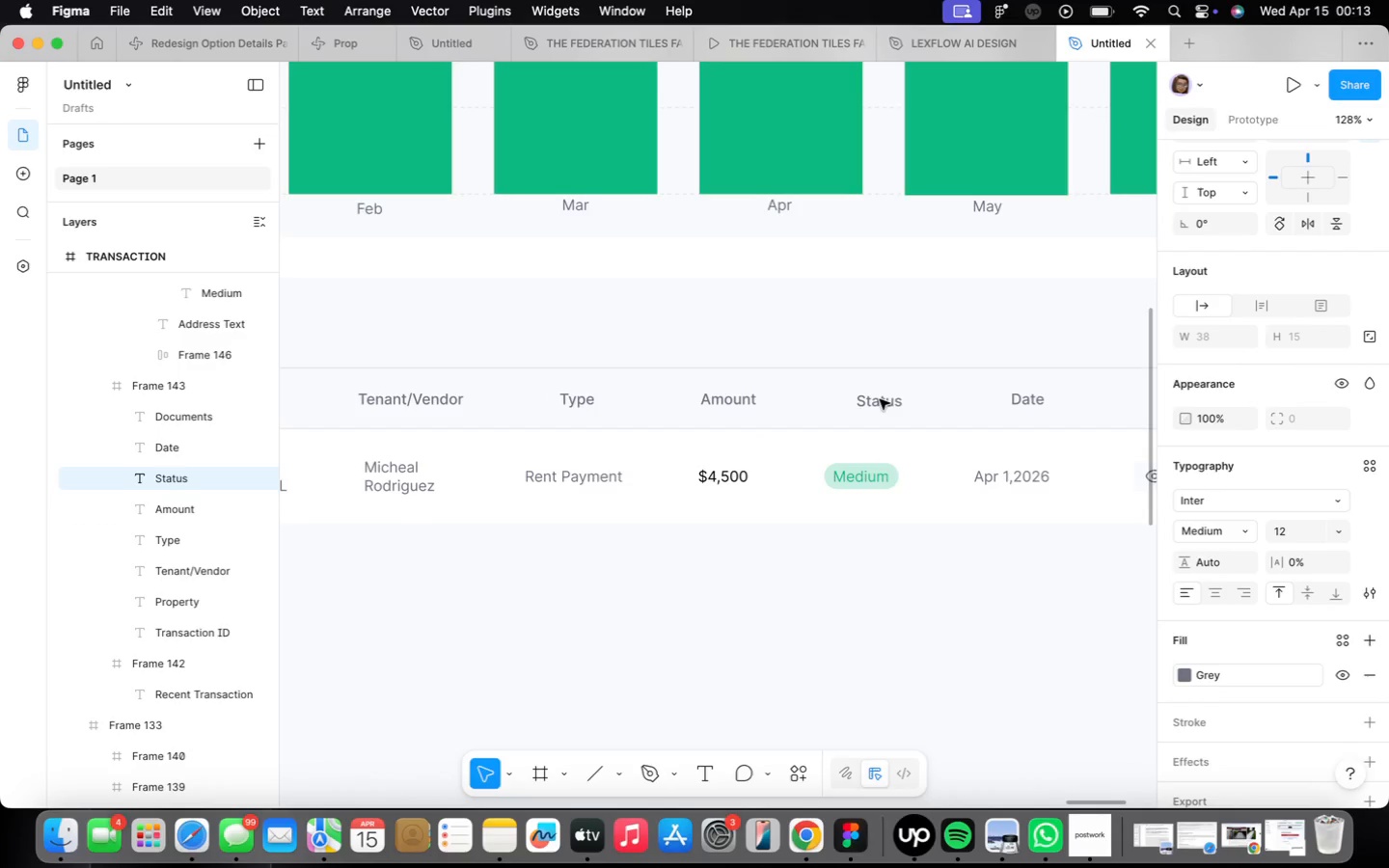 
hold_key(key=ArrowLeft, duration=1.1)
 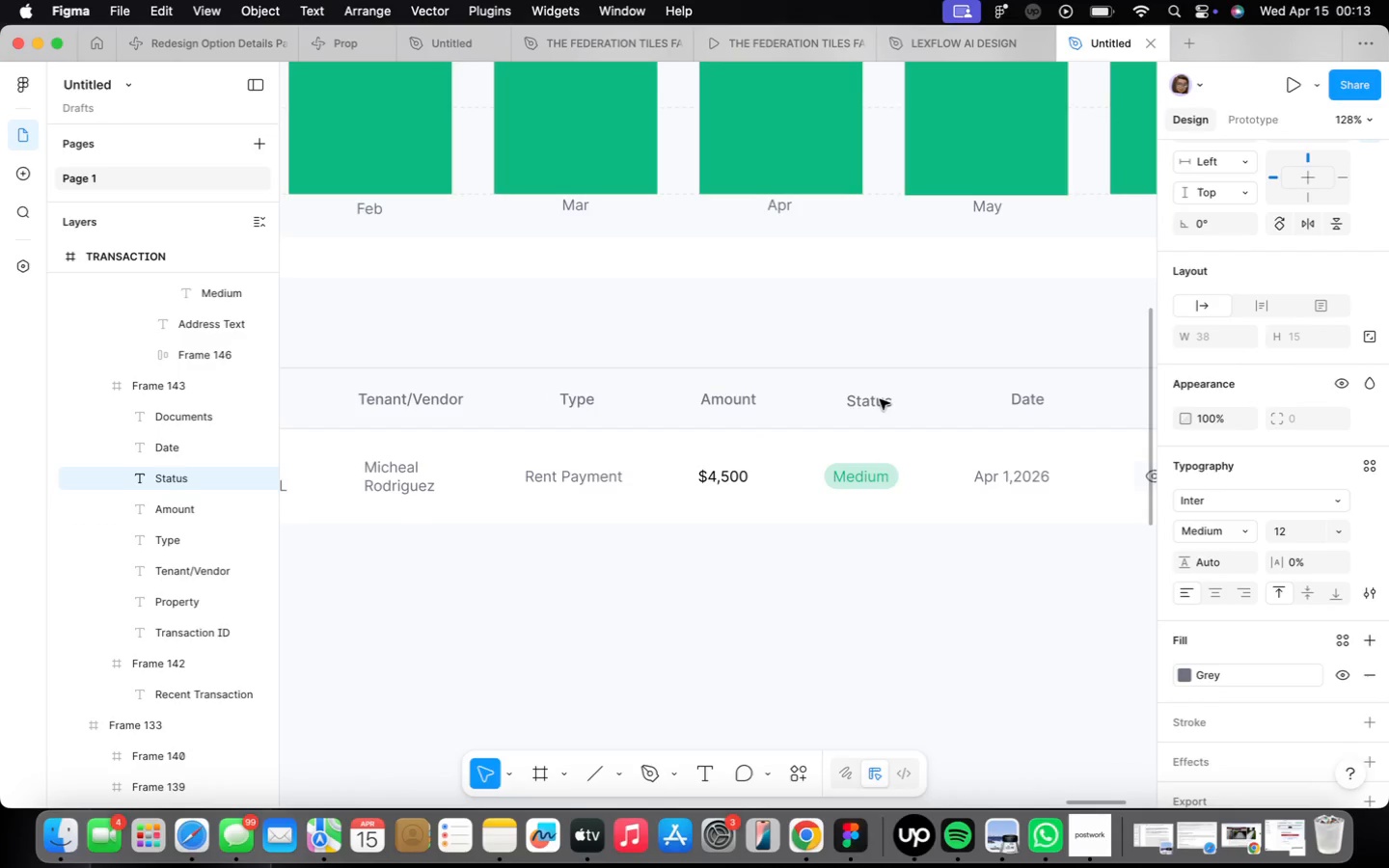 
key(ArrowLeft)
 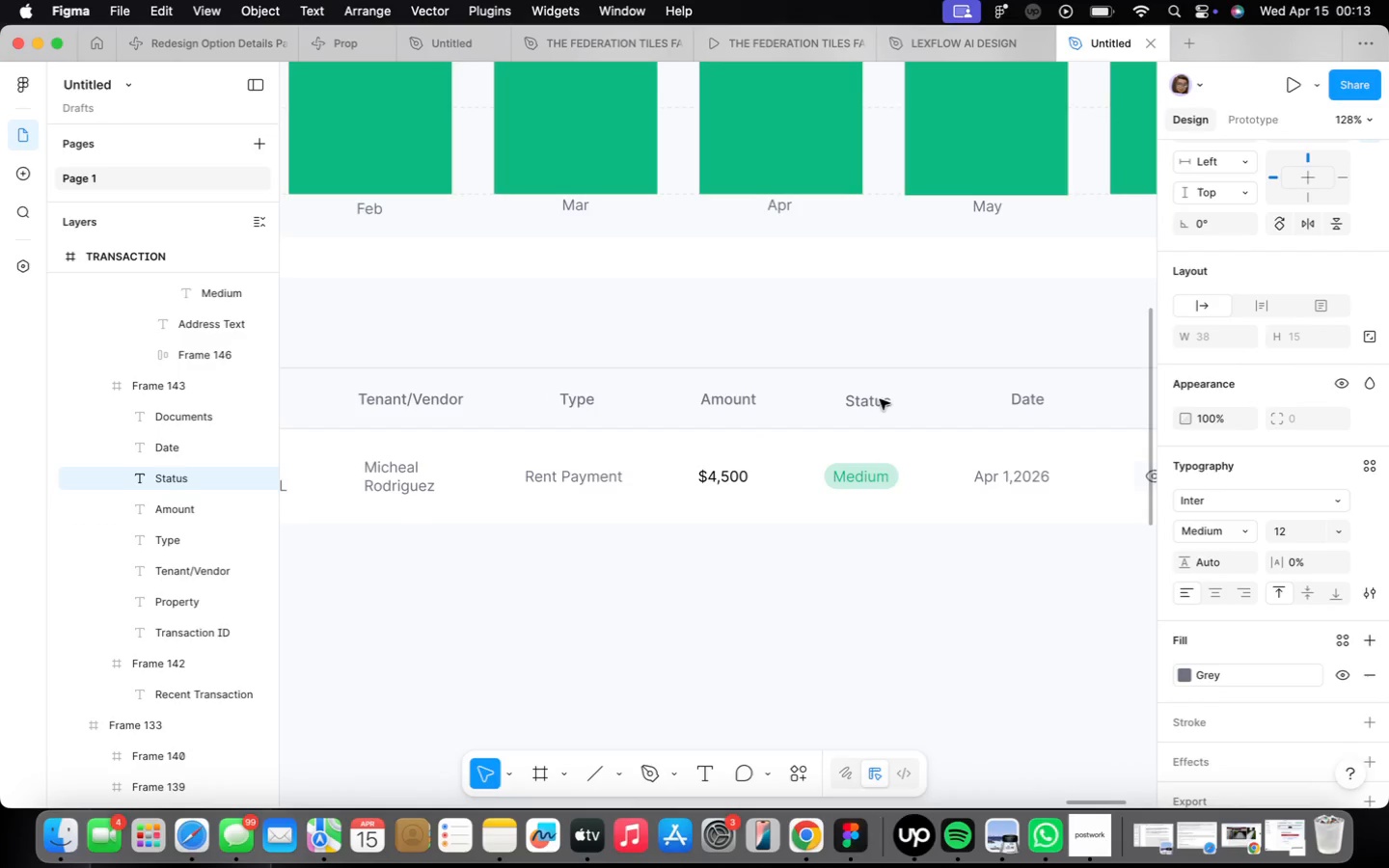 
key(ArrowLeft)
 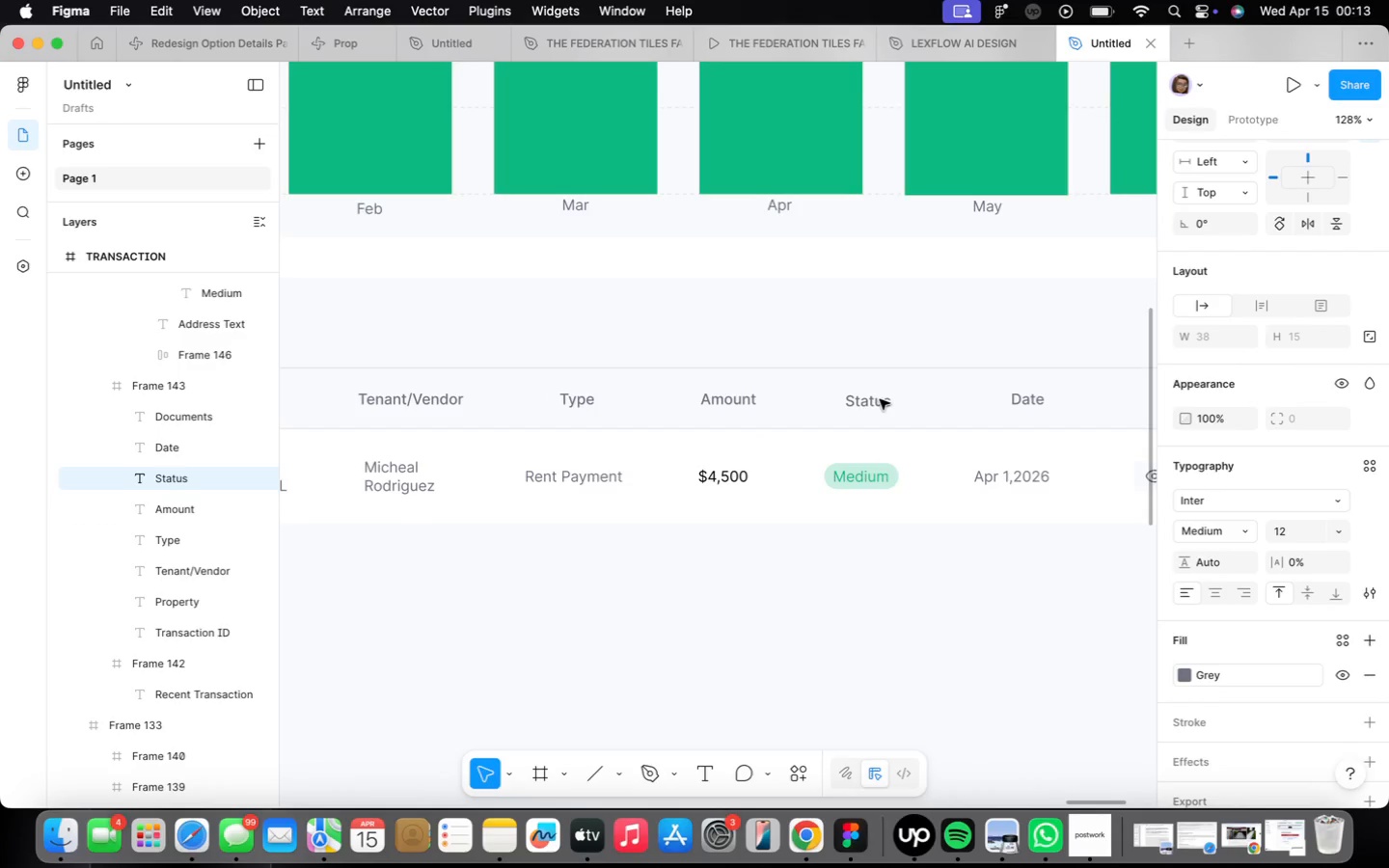 
key(ArrowLeft)
 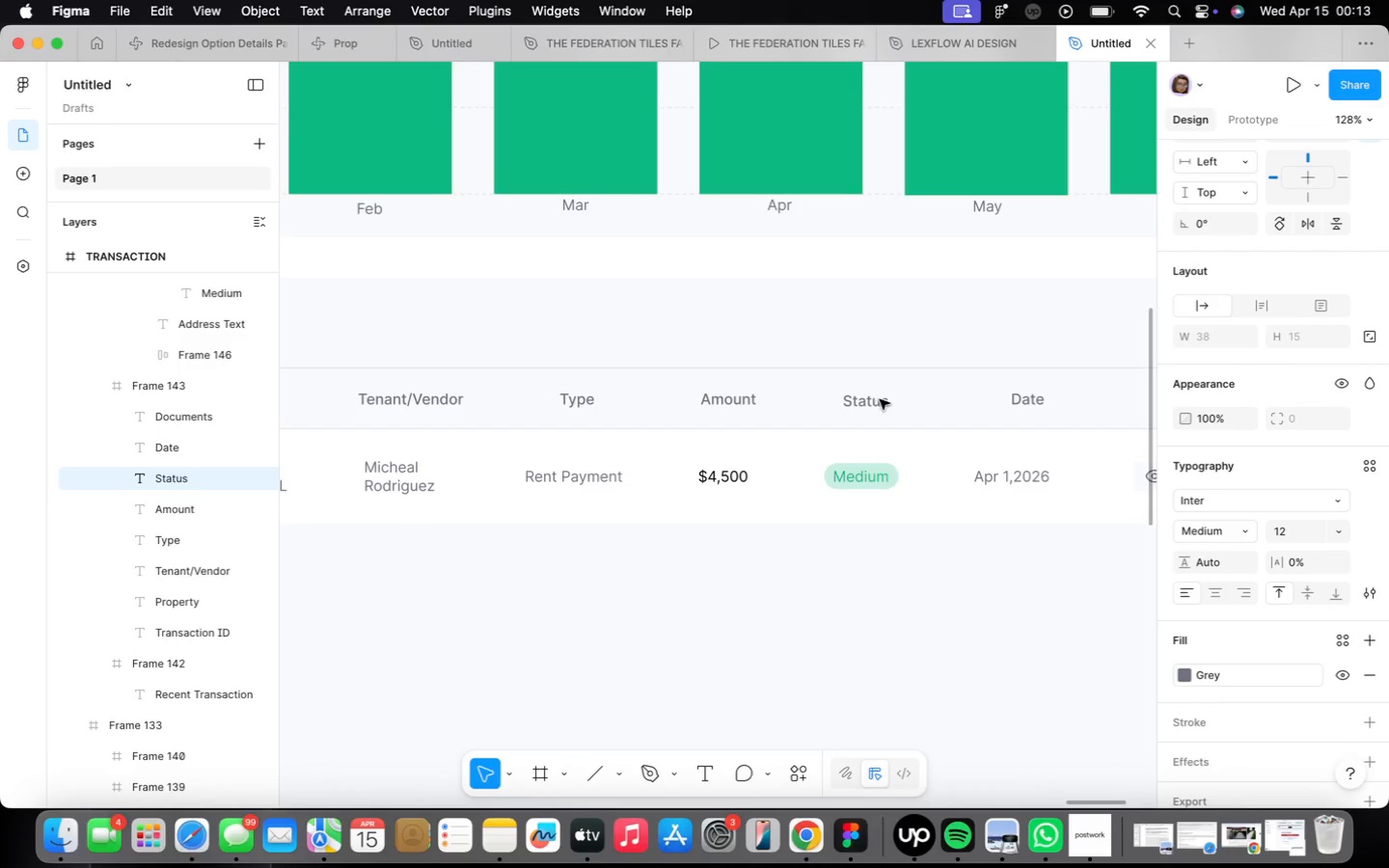 
key(ArrowLeft)
 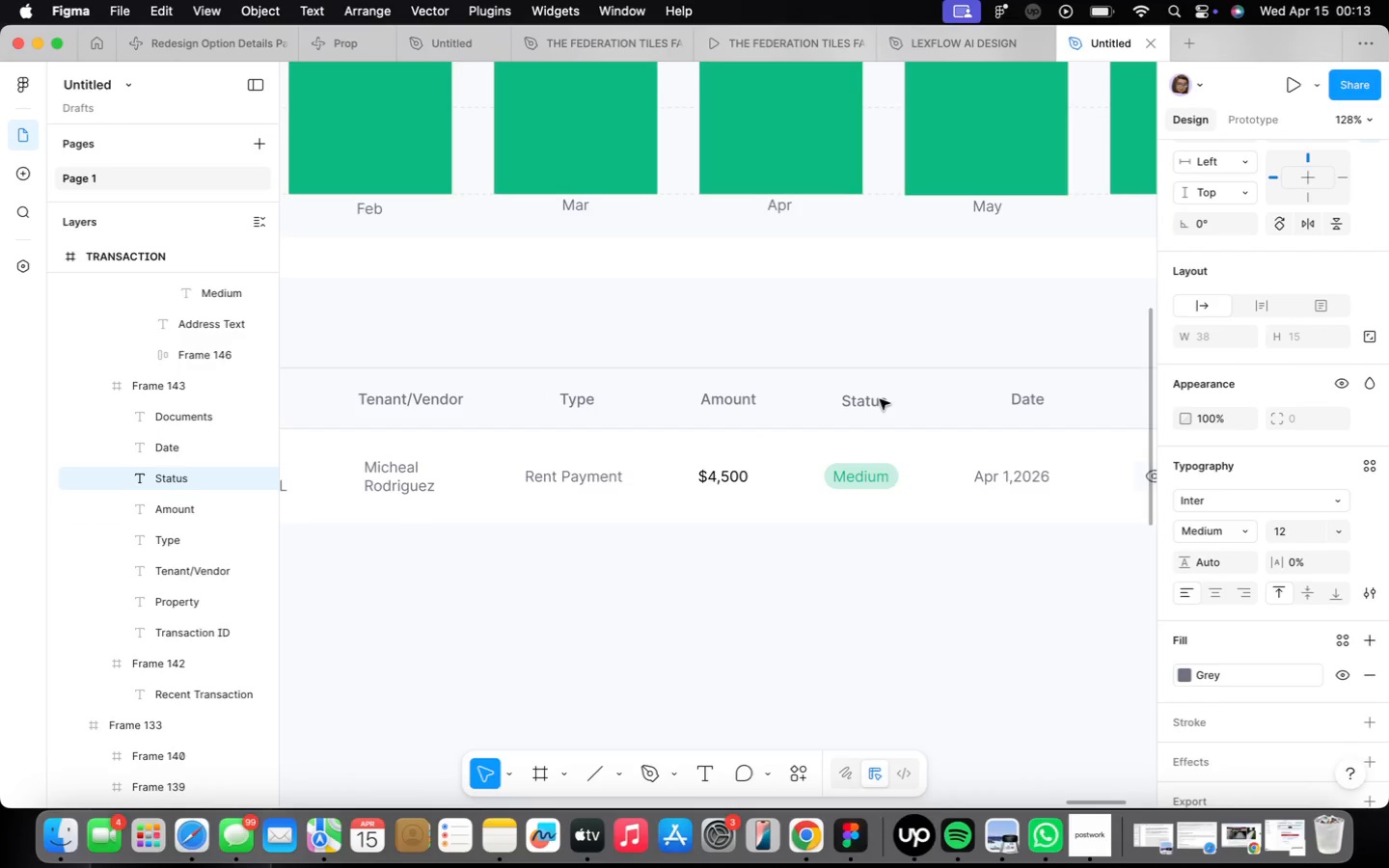 
key(ArrowLeft)
 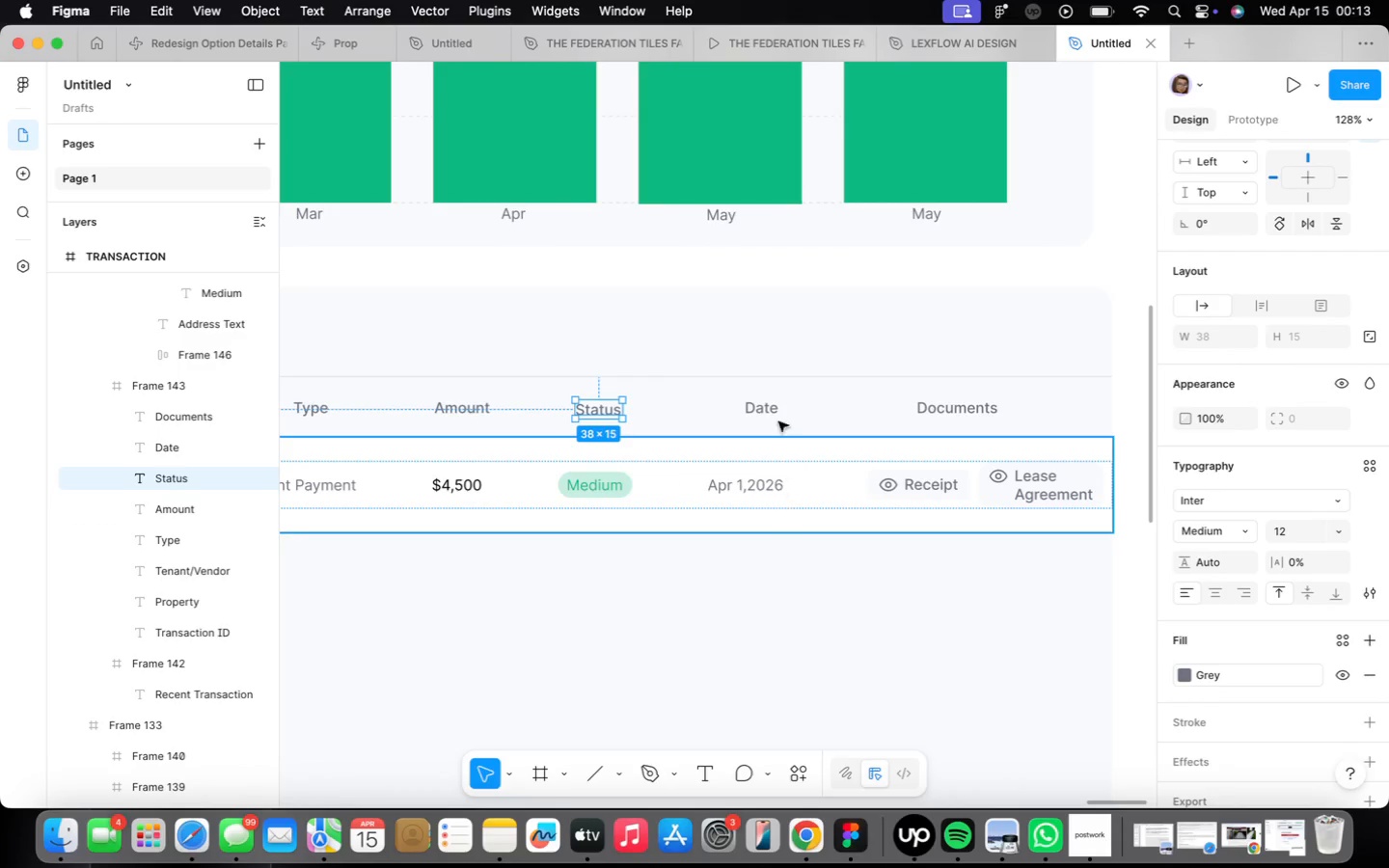 
left_click([762, 404])
 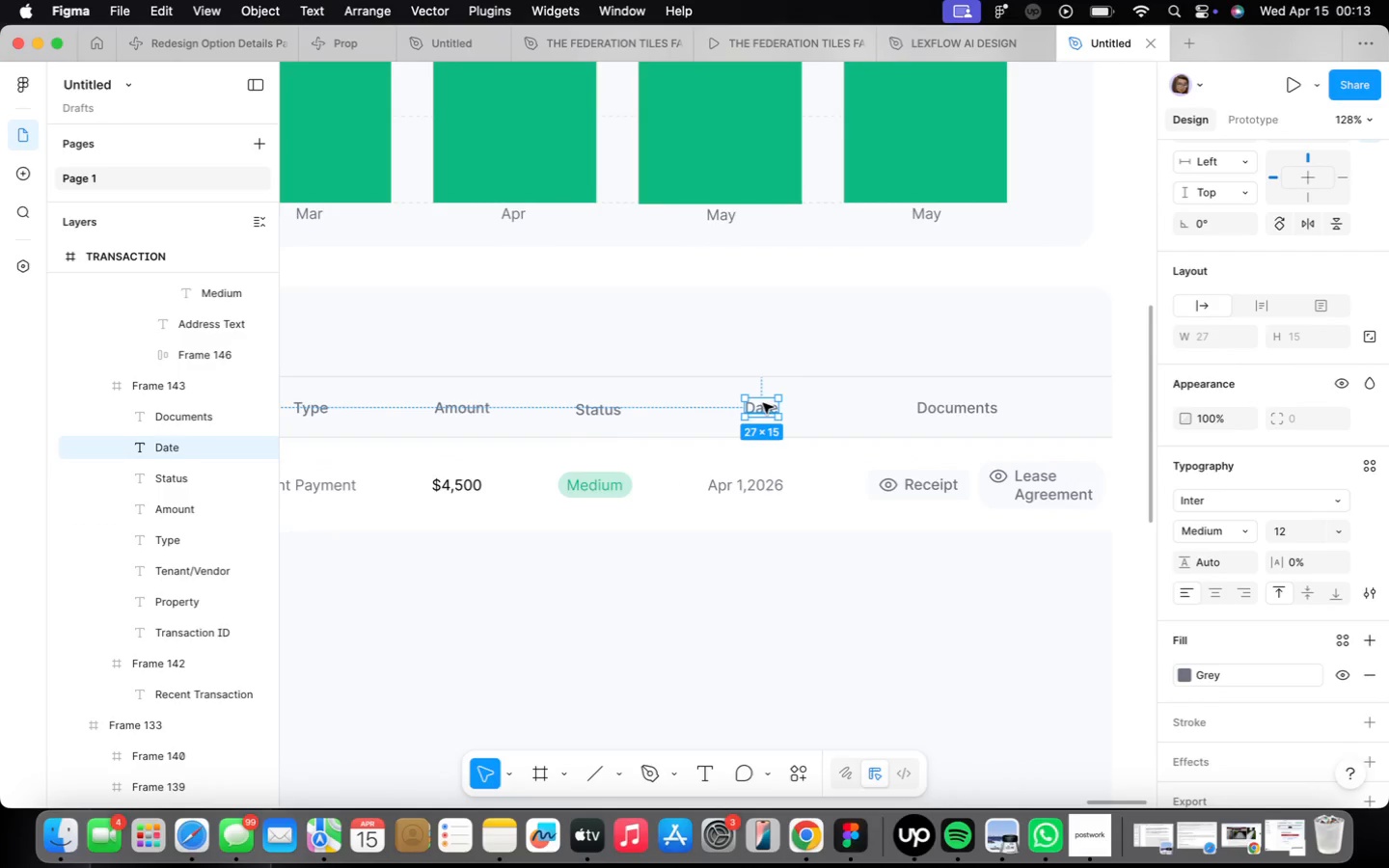 
hold_key(key=ArrowLeft, duration=1.08)
 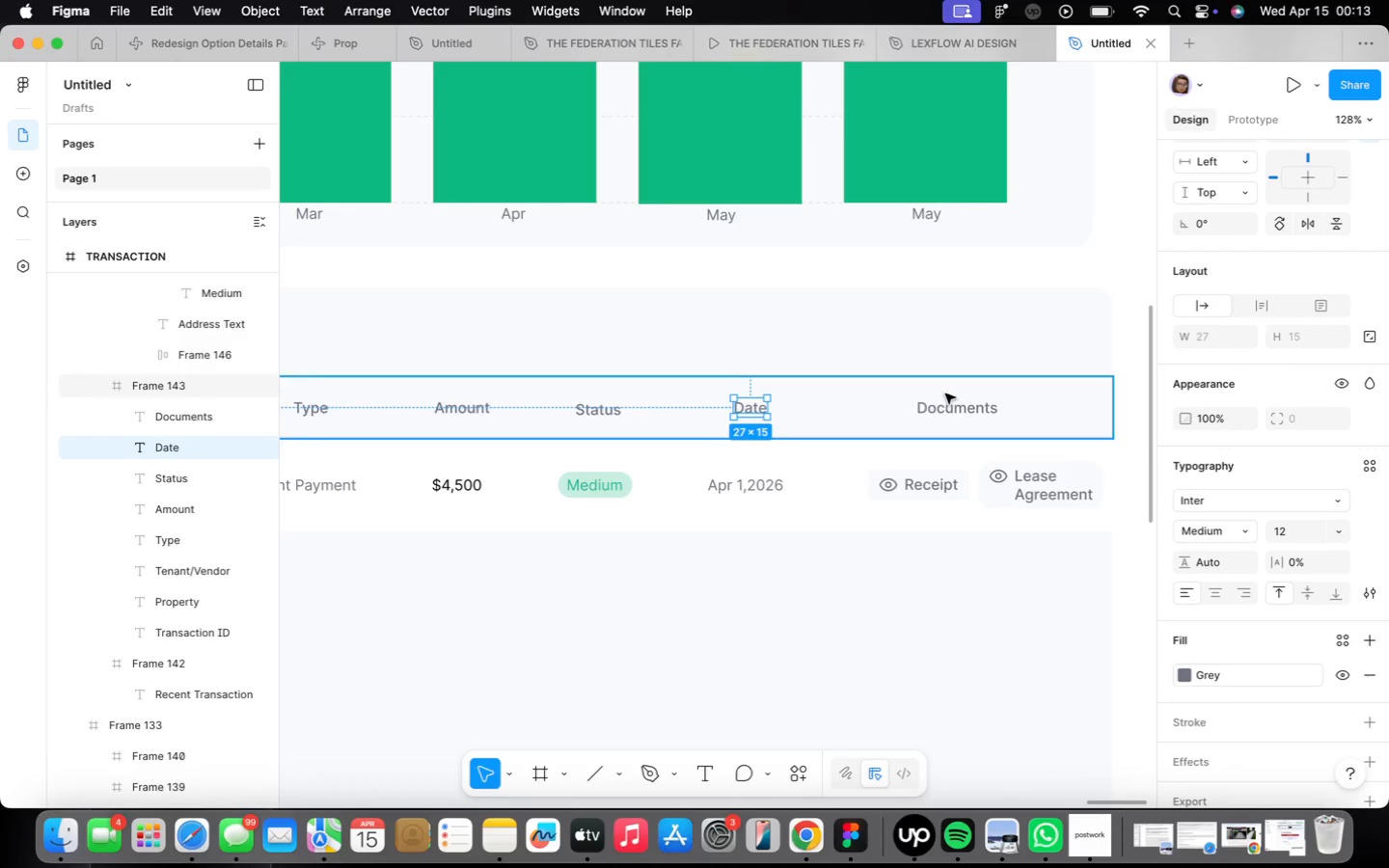 
left_click([933, 406])
 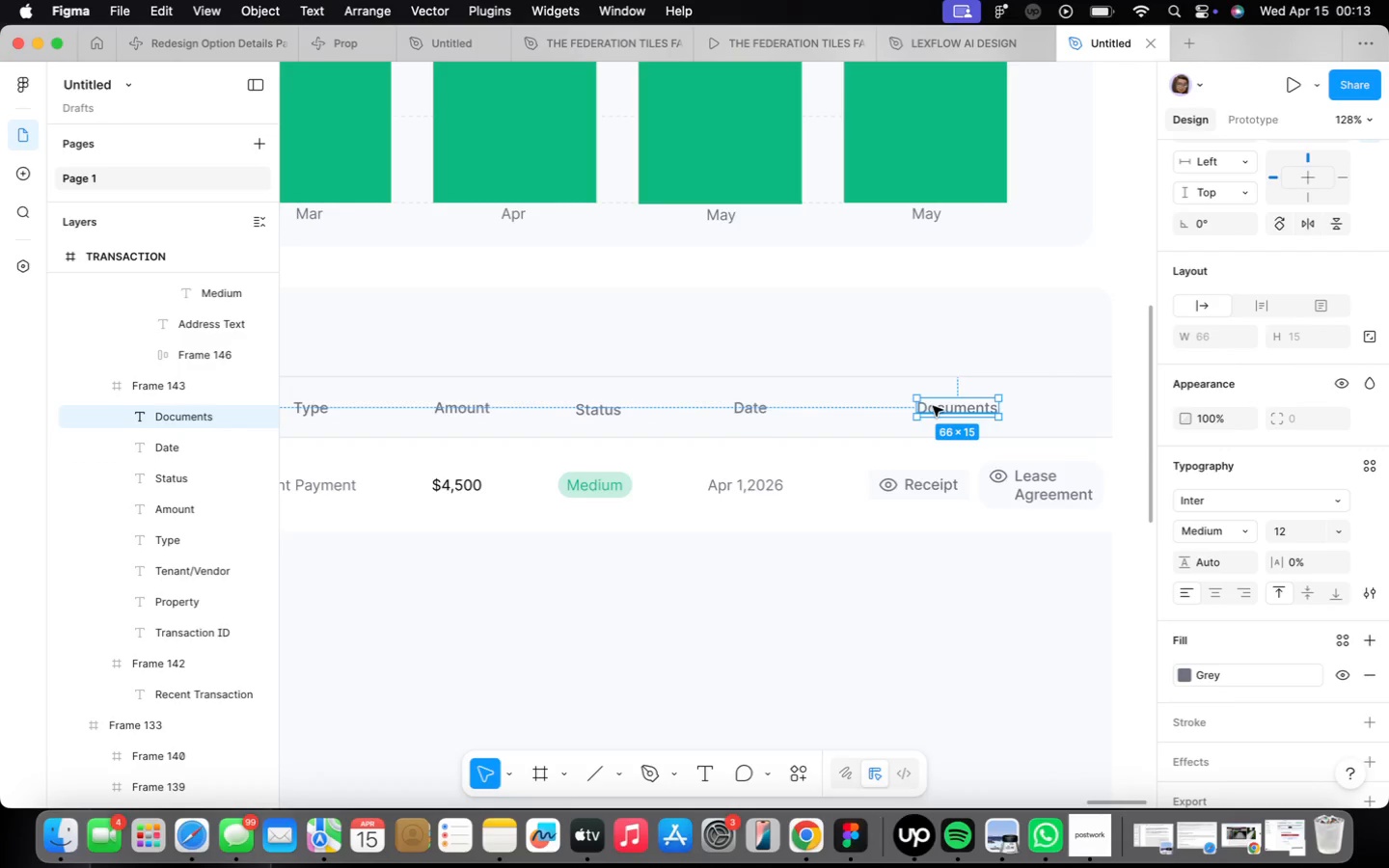 
key(ArrowRight)
 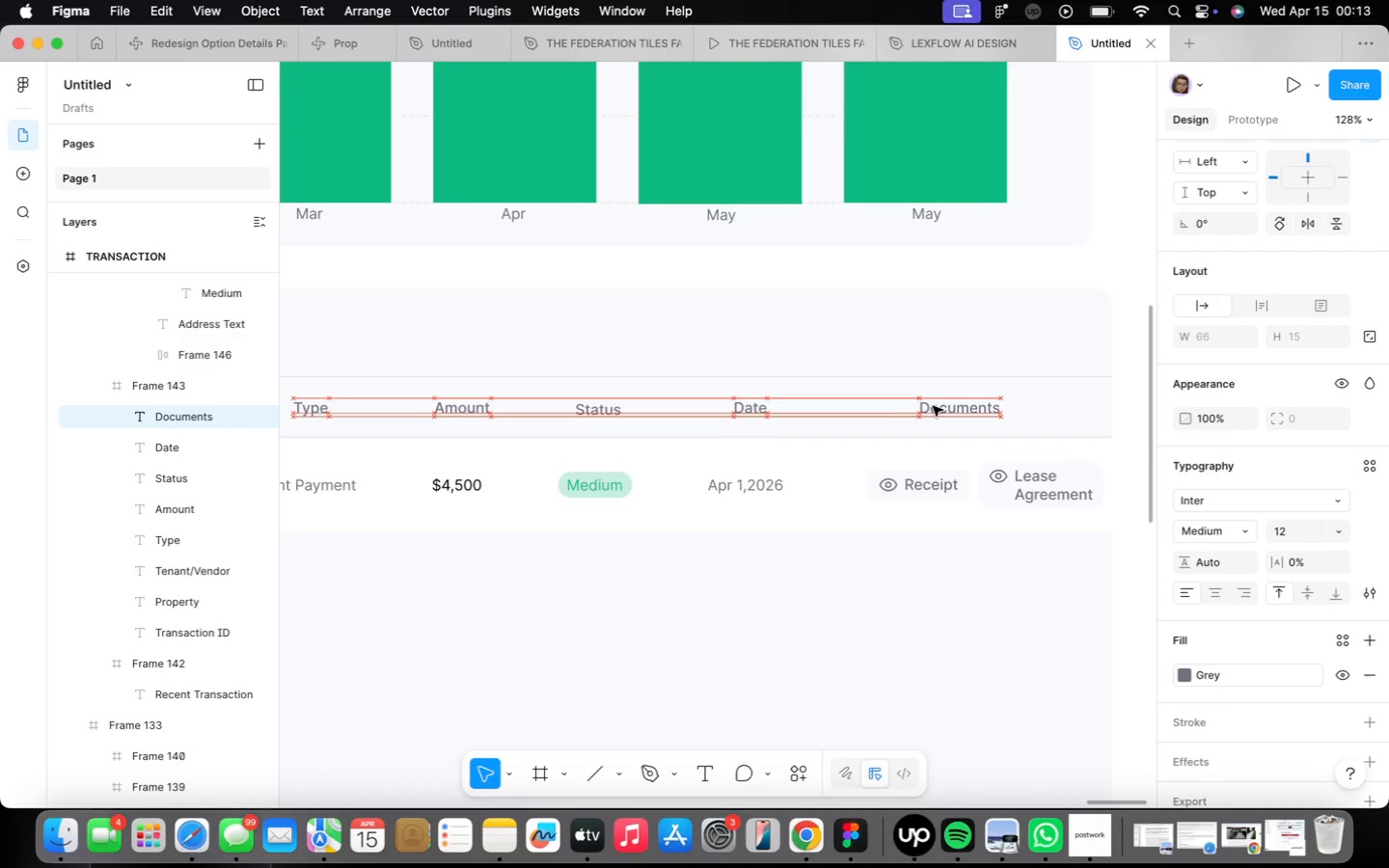 
key(ArrowRight)
 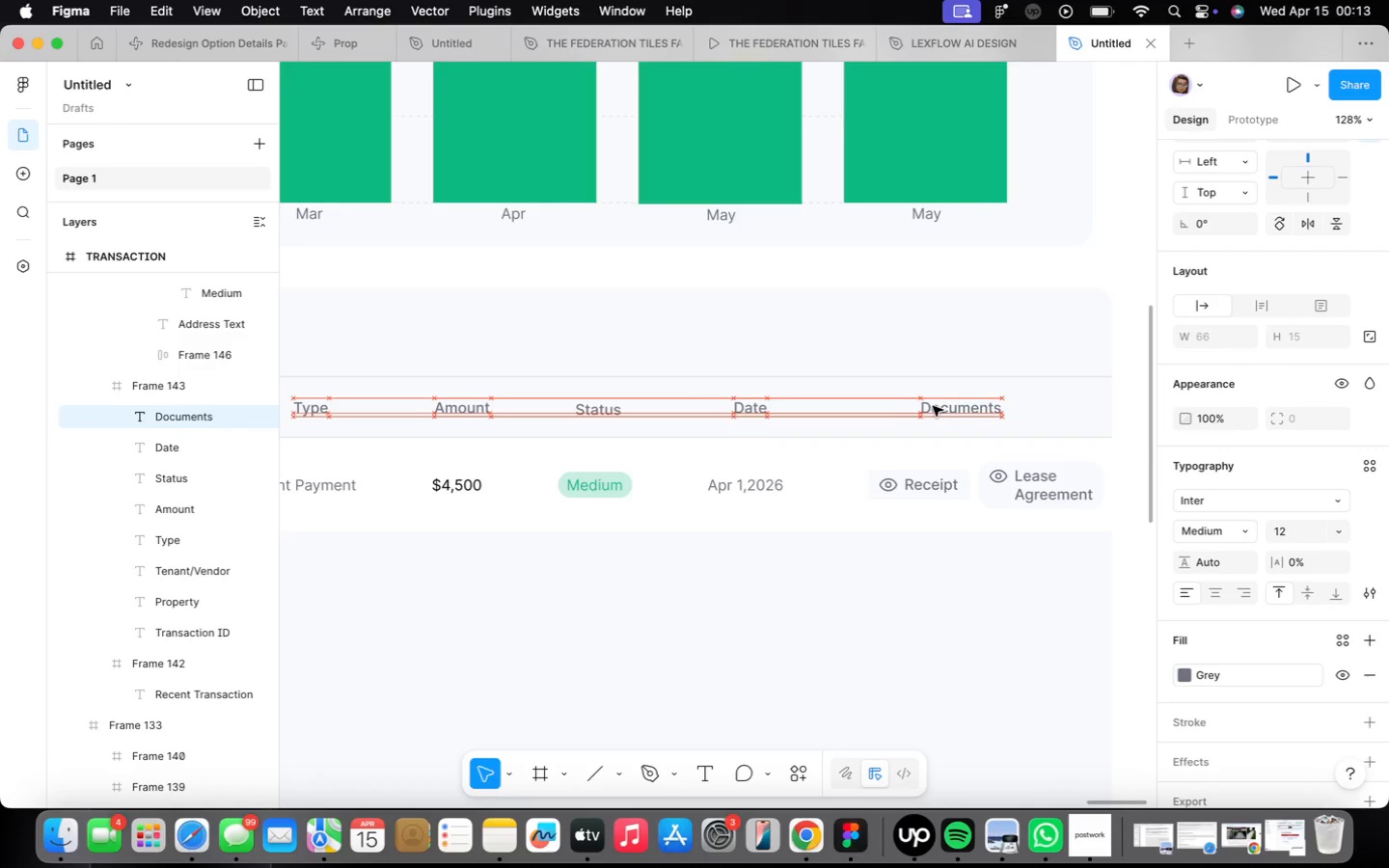 
key(ArrowRight)
 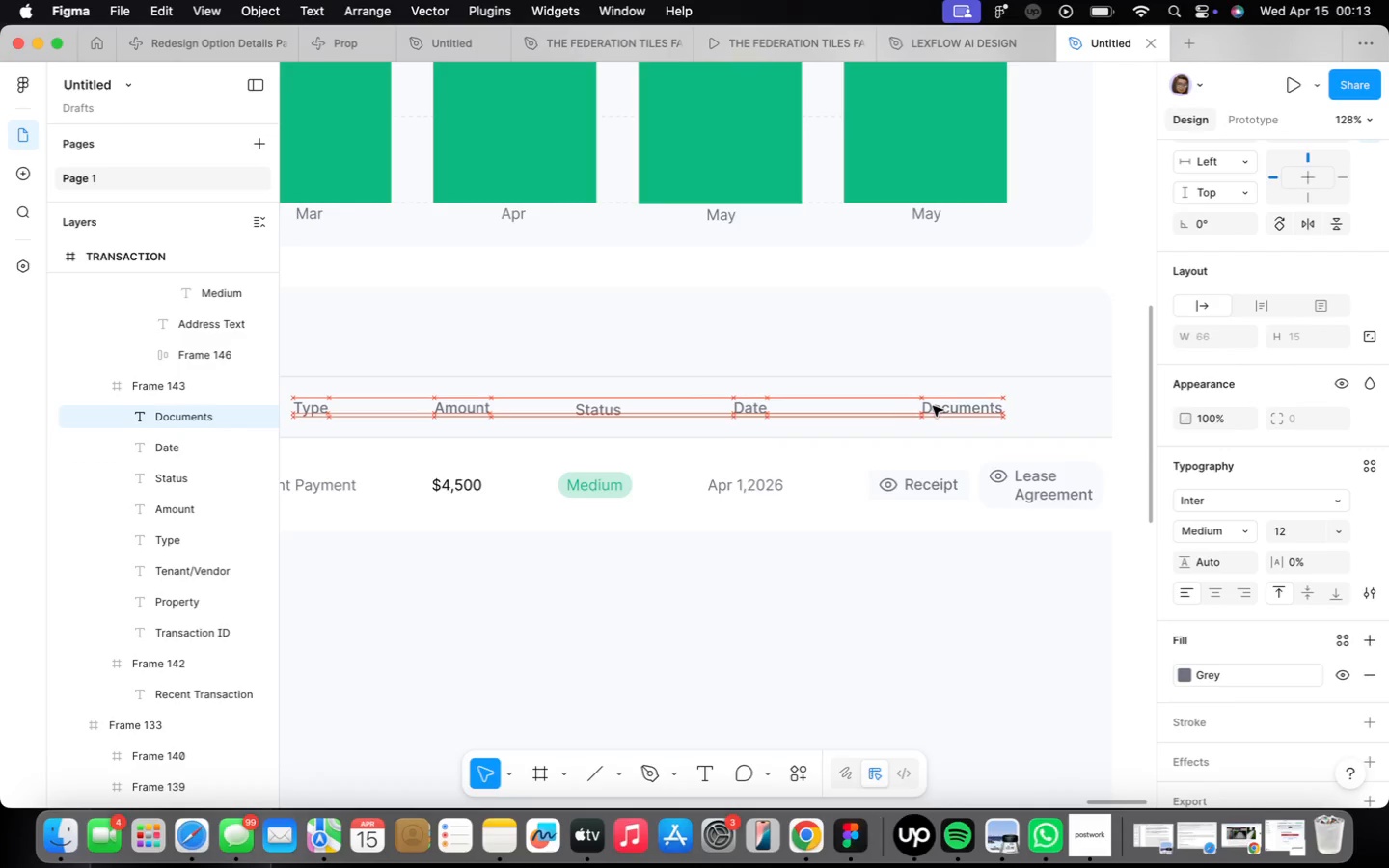 
key(ArrowRight)
 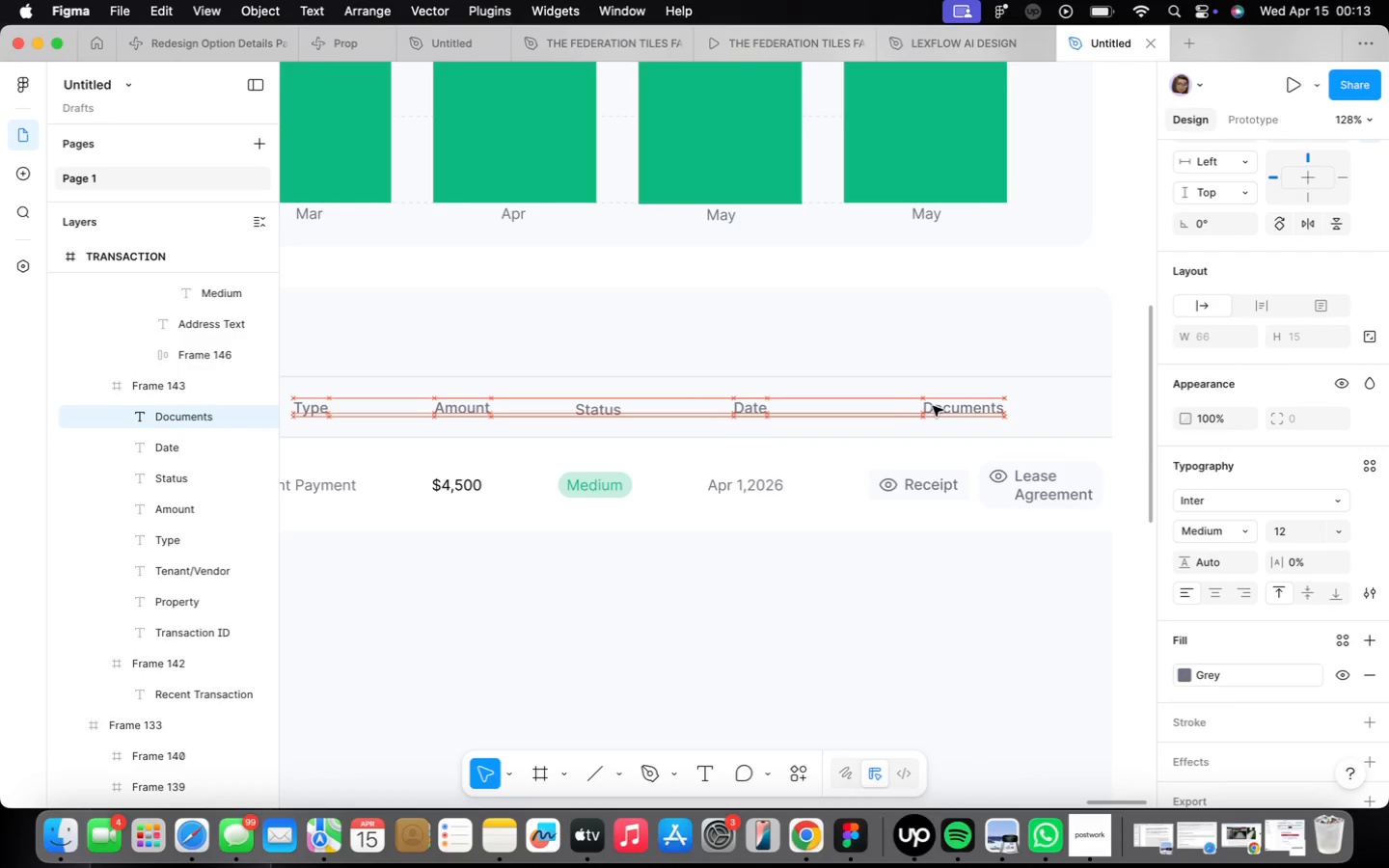 
key(ArrowRight)
 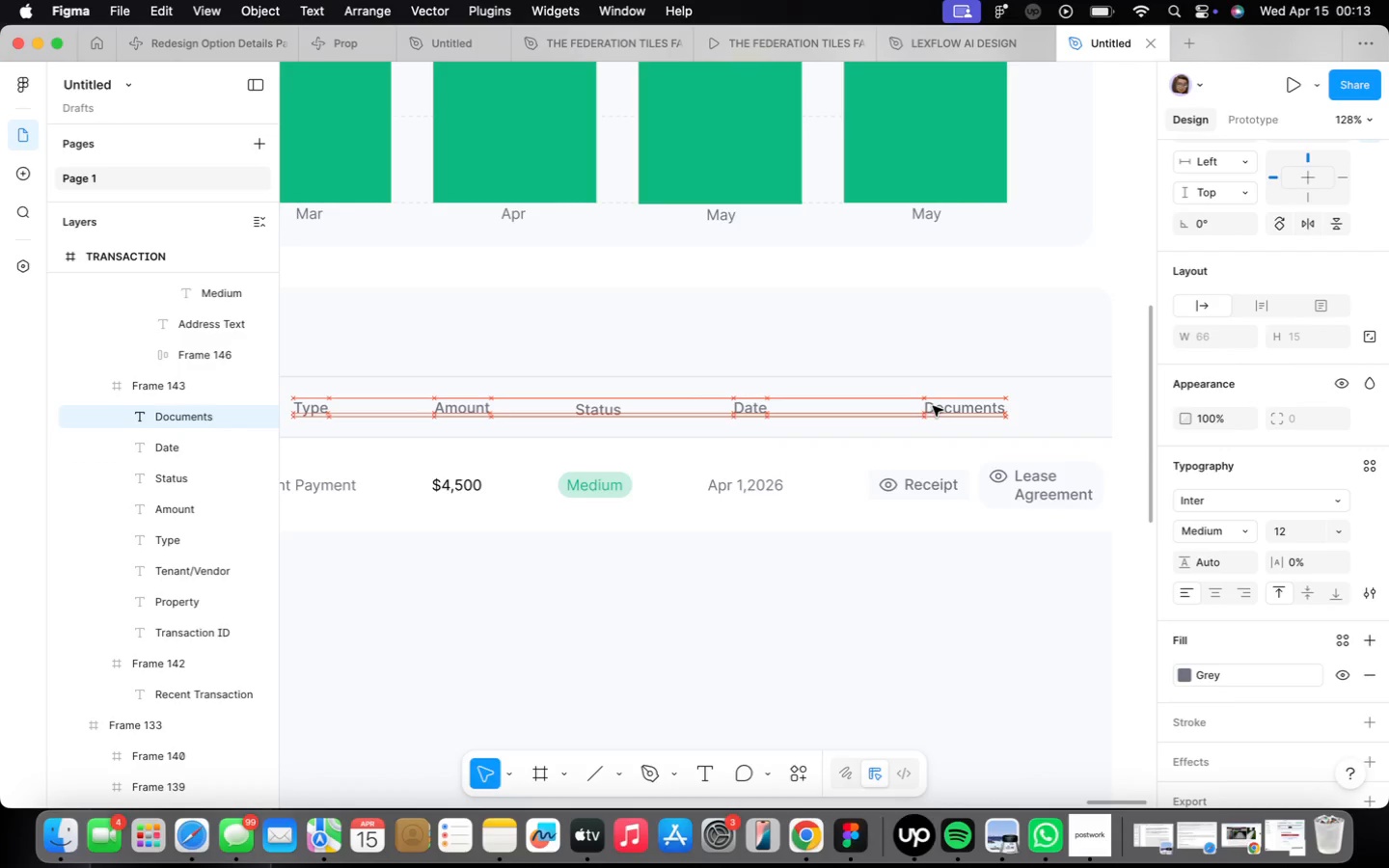 
key(ArrowRight)
 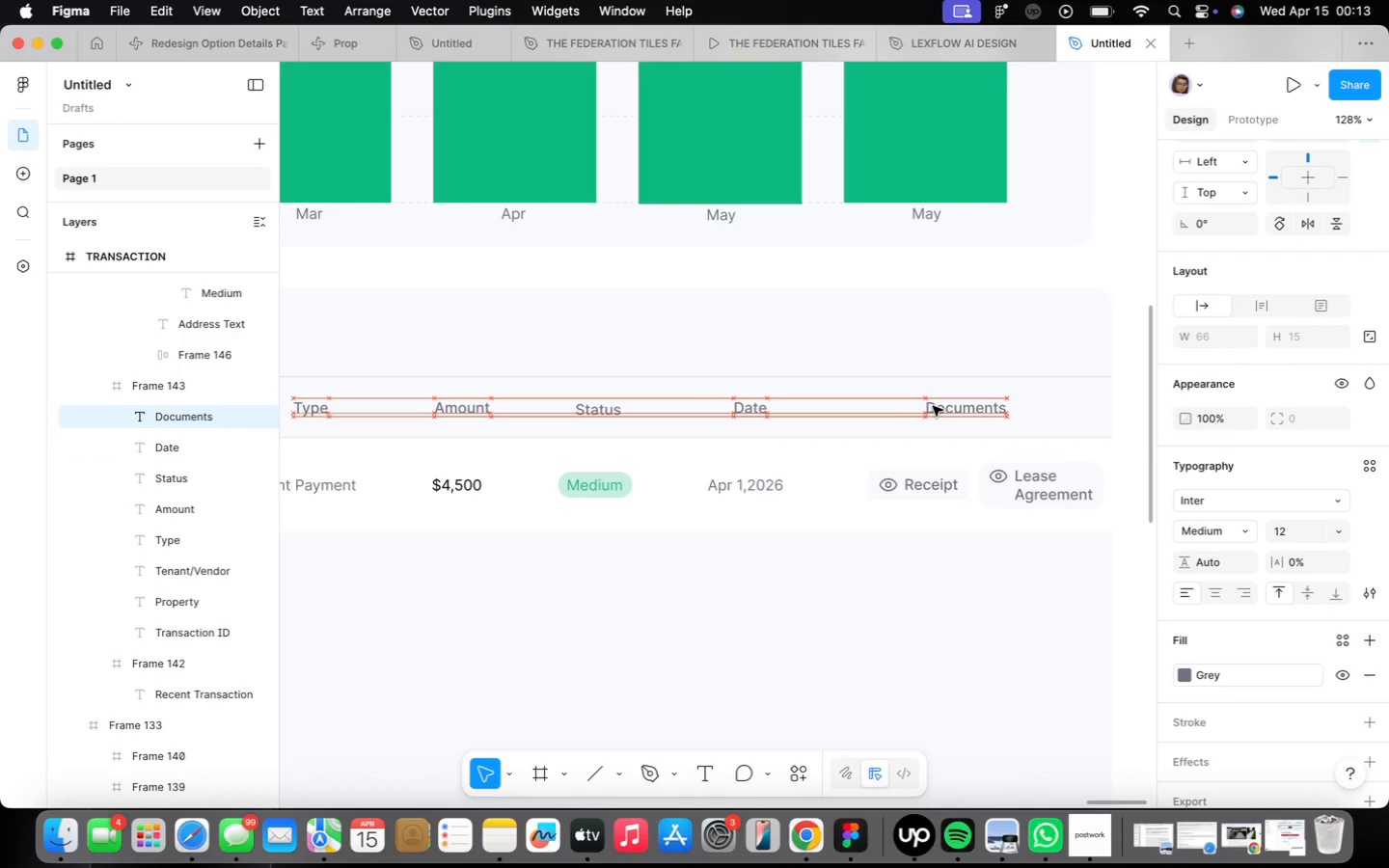 
key(ArrowRight)
 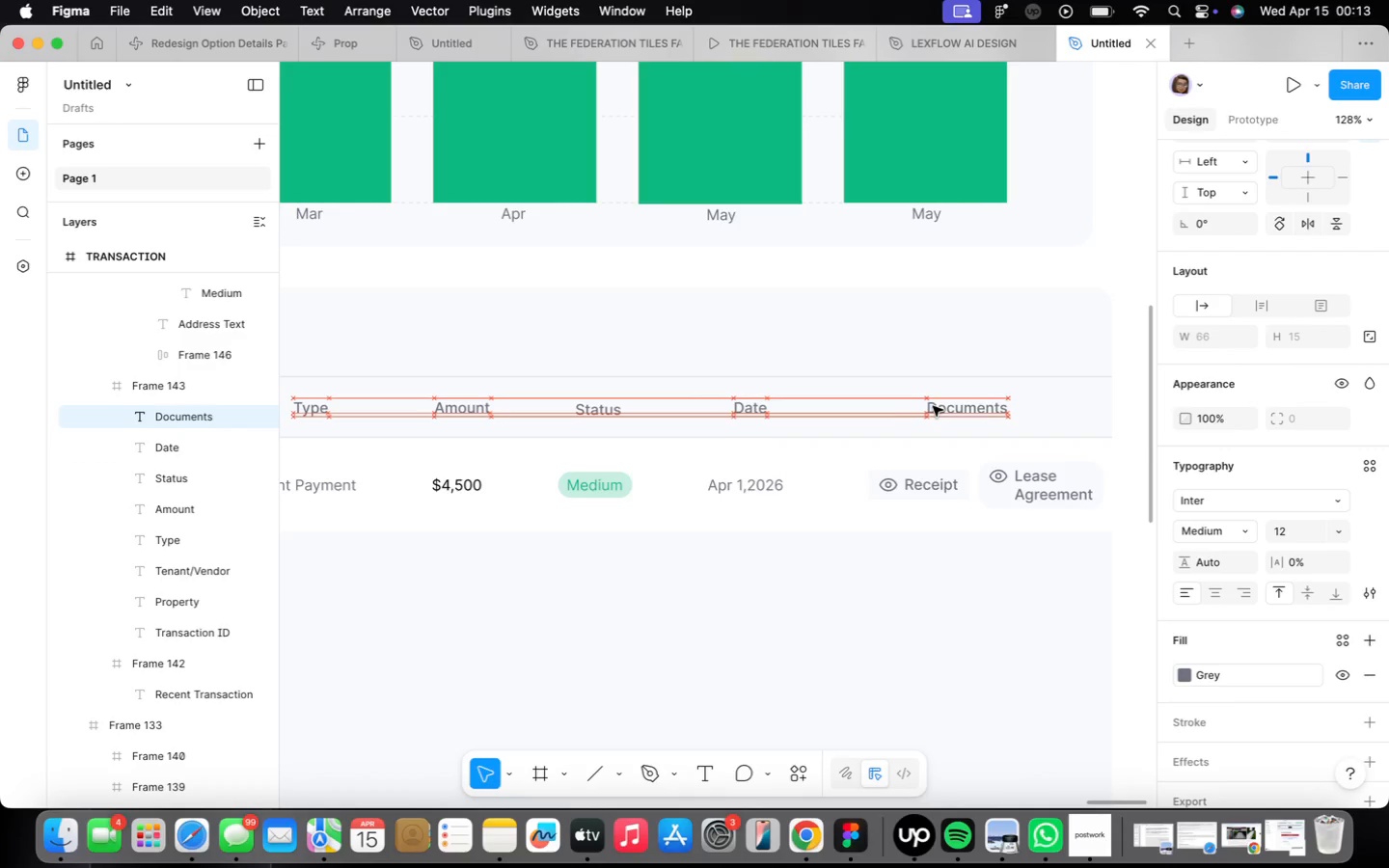 
key(ArrowRight)
 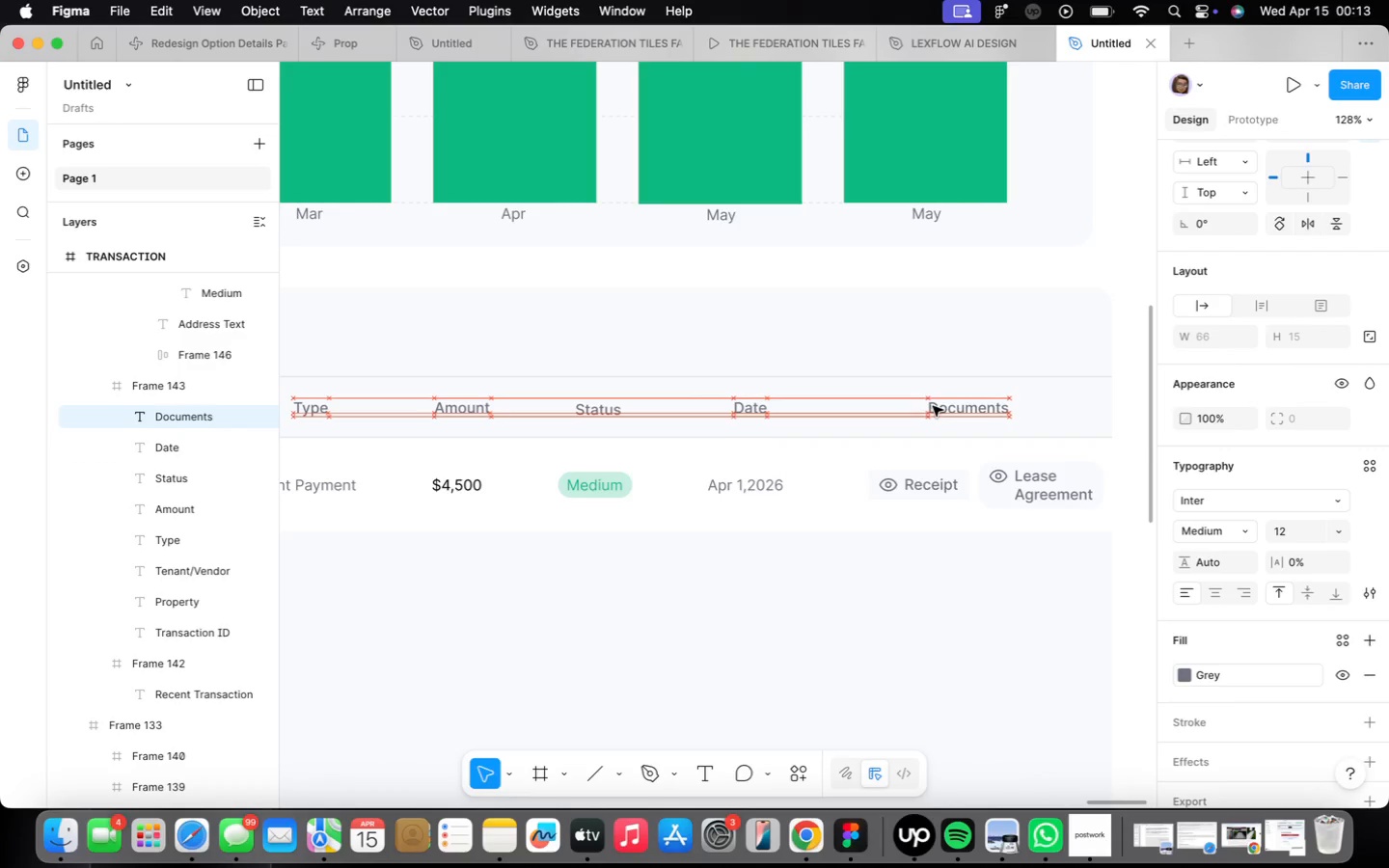 
key(ArrowRight)
 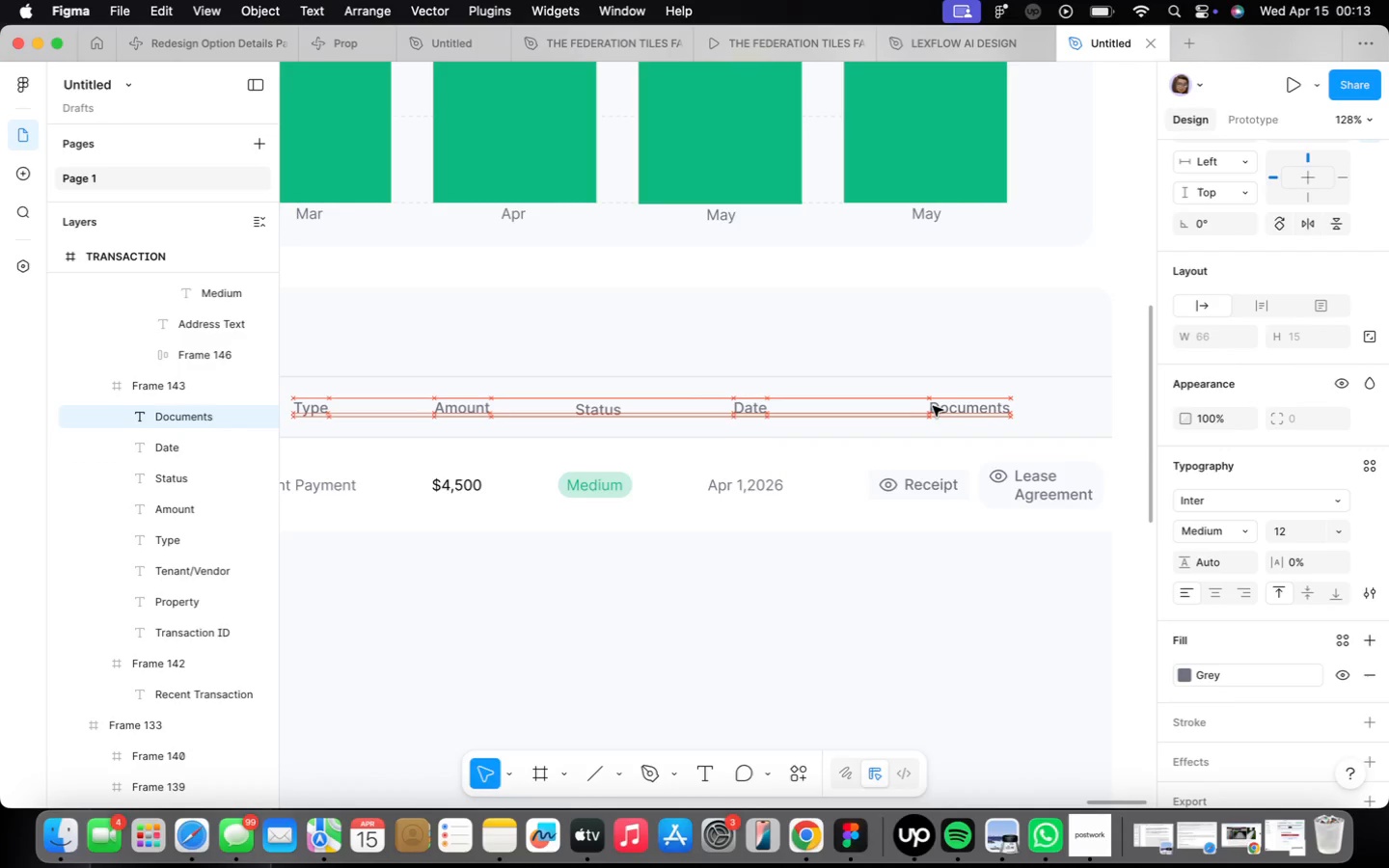 
key(ArrowRight)
 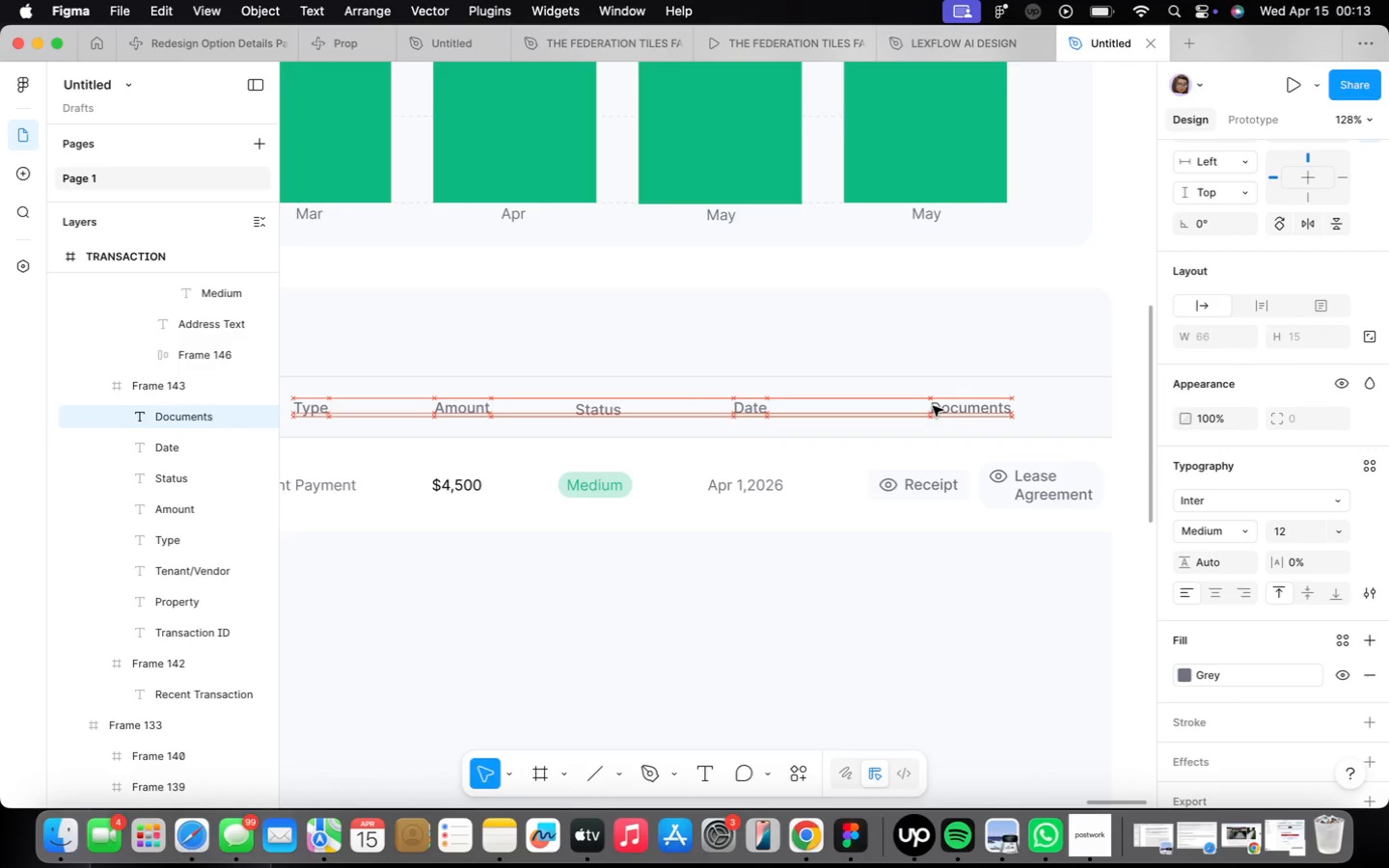 
key(ArrowRight)
 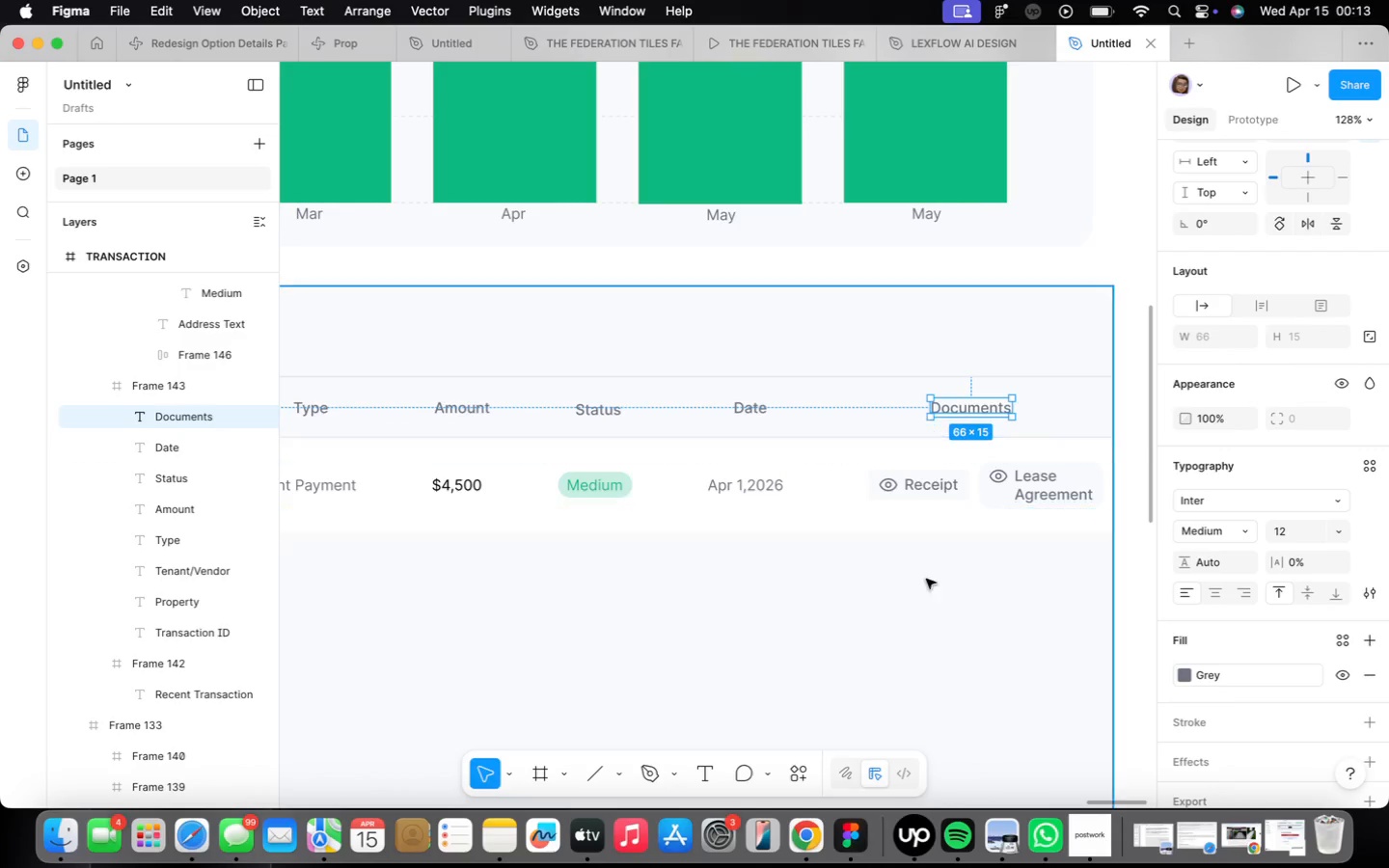 
left_click([931, 581])
 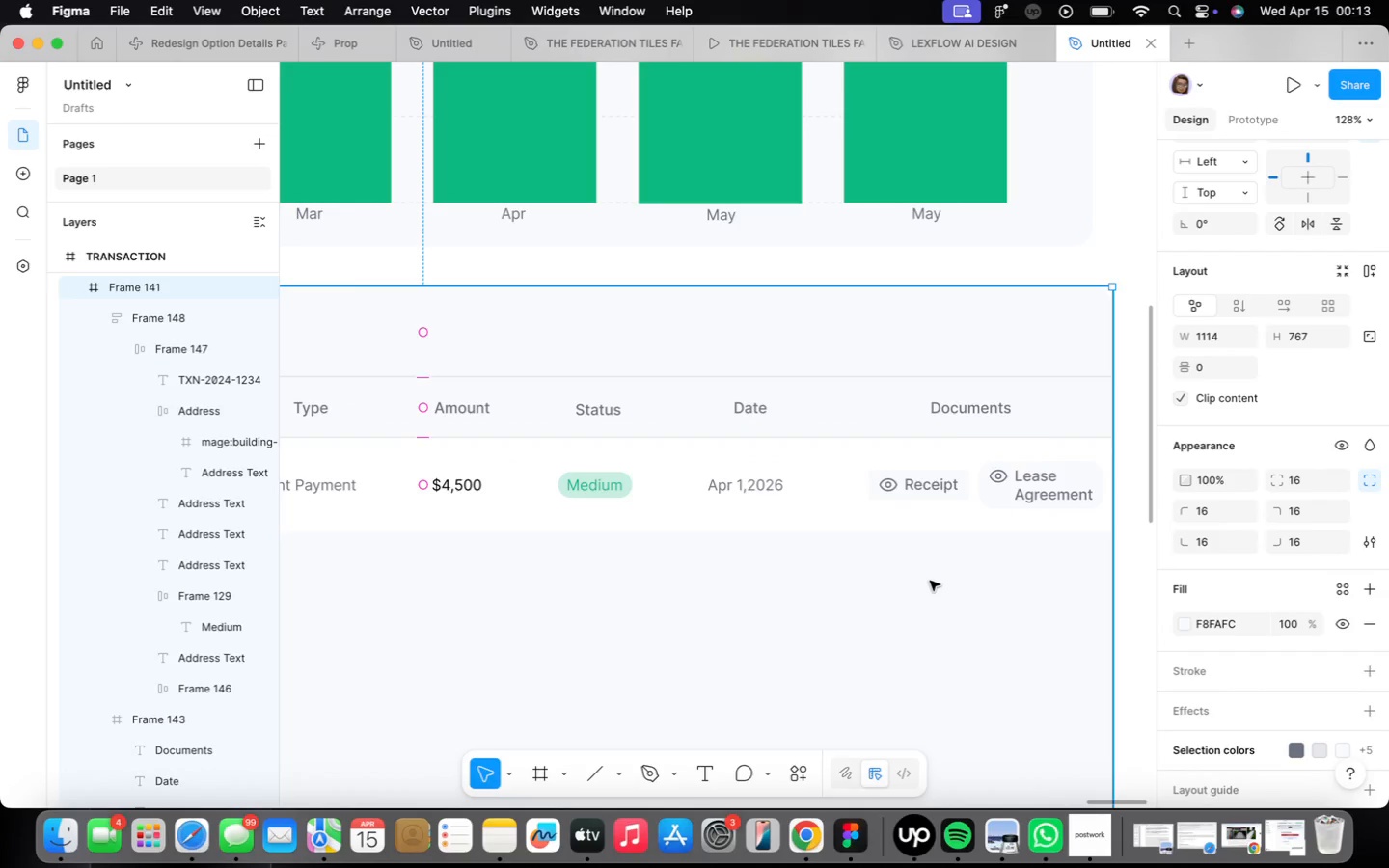 
scroll: coordinate [931, 579], scroll_direction: down, amount: 16.0
 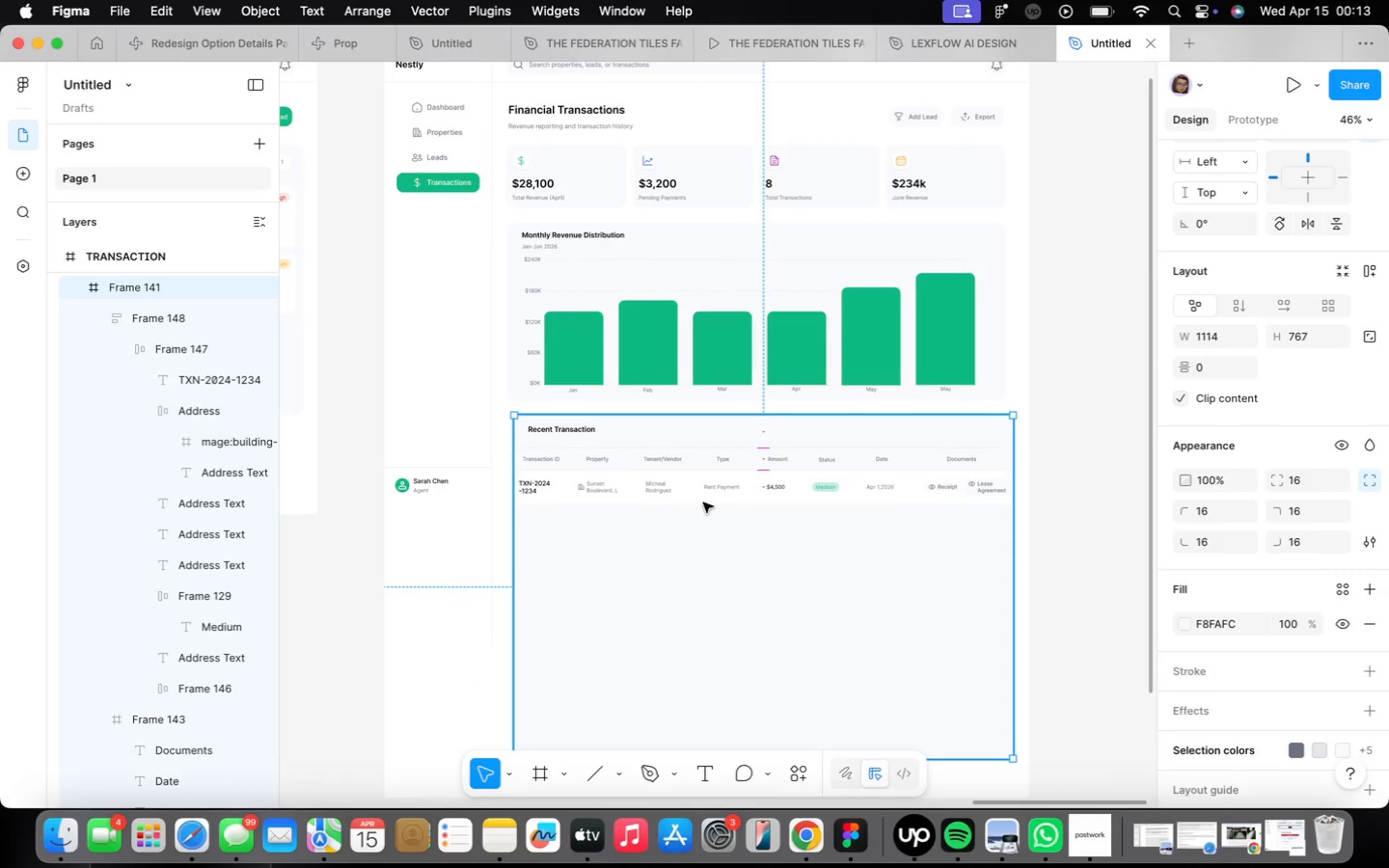 
left_click([700, 500])
 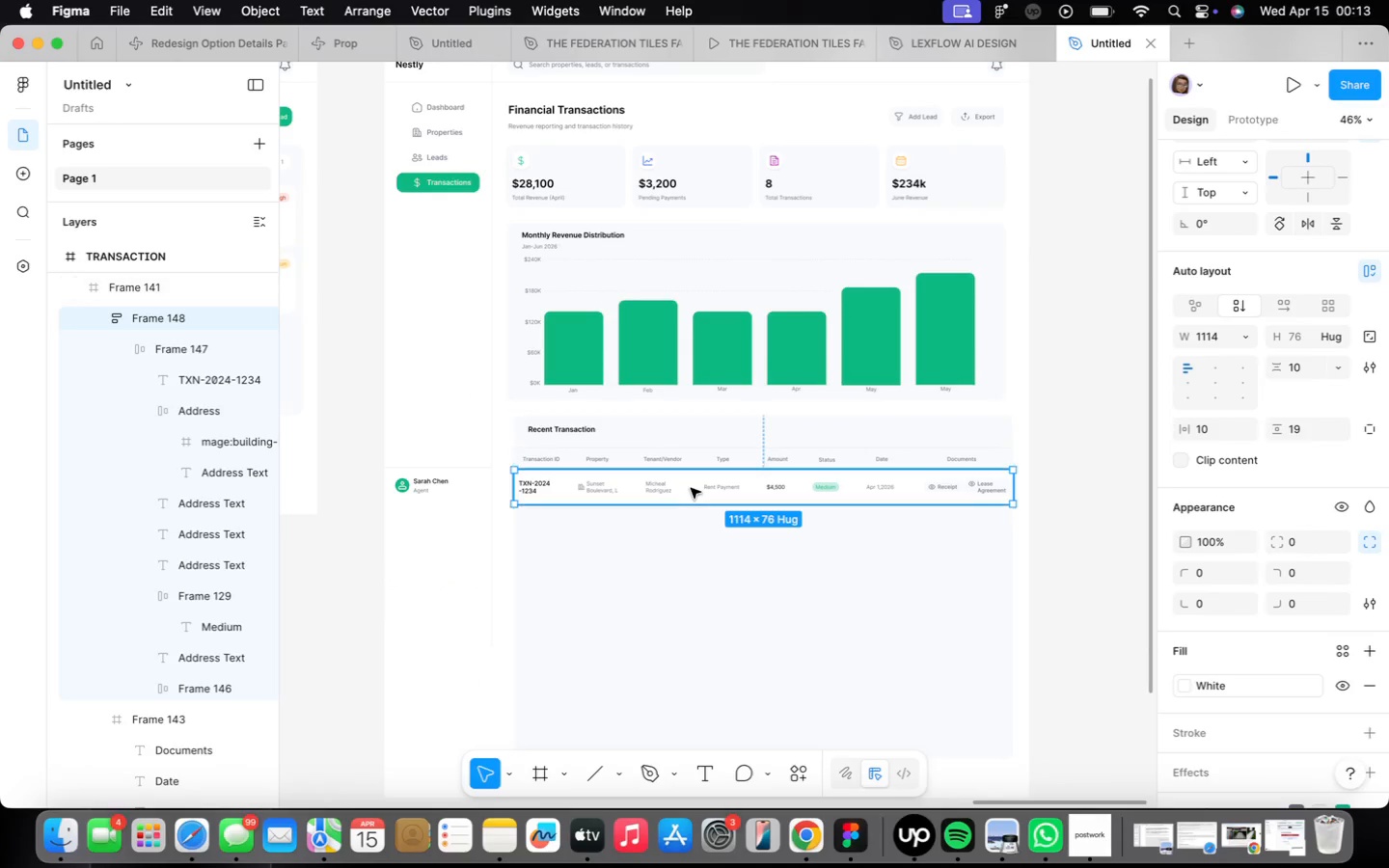 
scroll: coordinate [692, 488], scroll_direction: up, amount: 2.0
 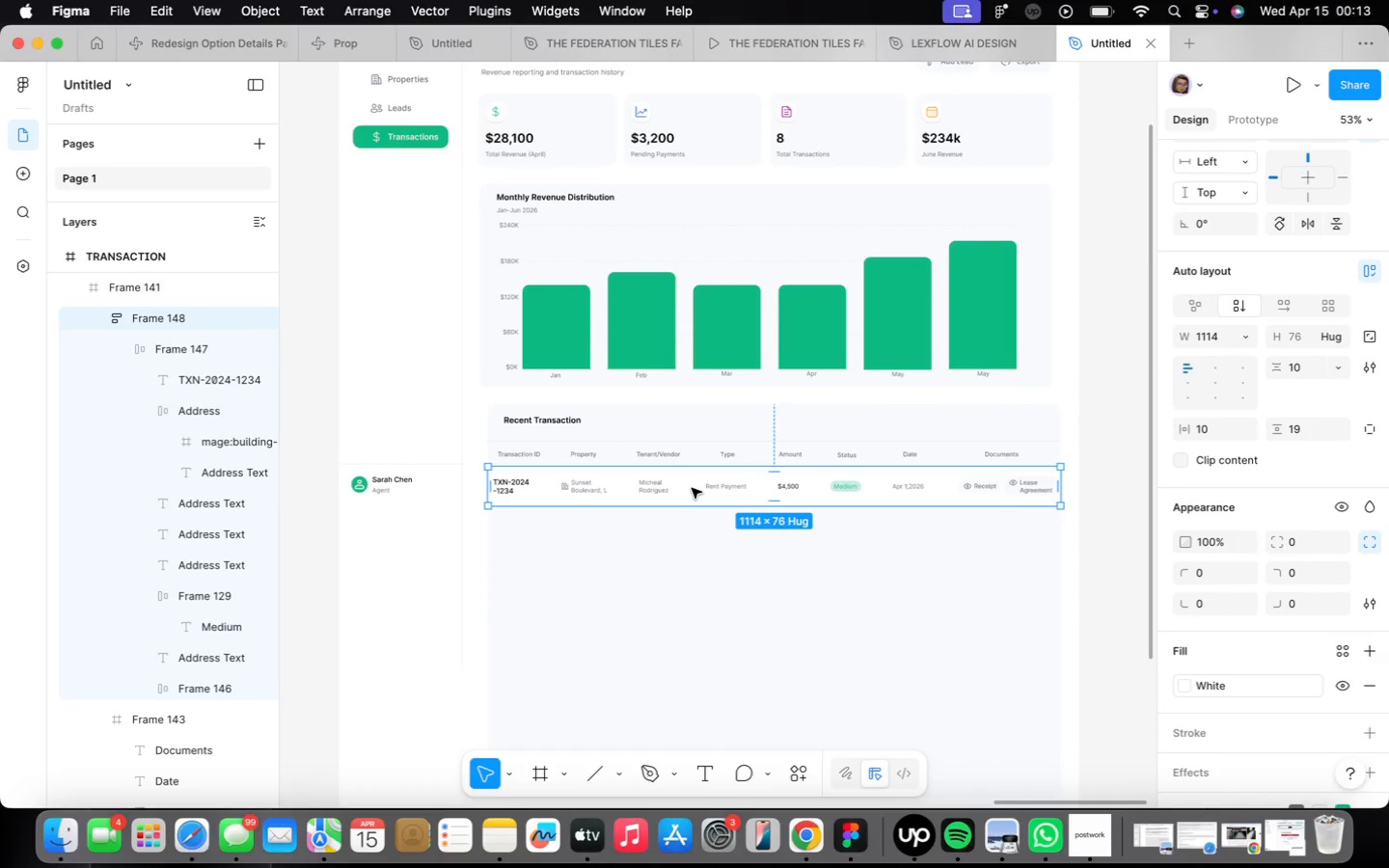 
hold_key(key=OptionLeft, duration=2.09)
left_click_drag(start_coordinate=[692, 488], to_coordinate=[691, 529])
 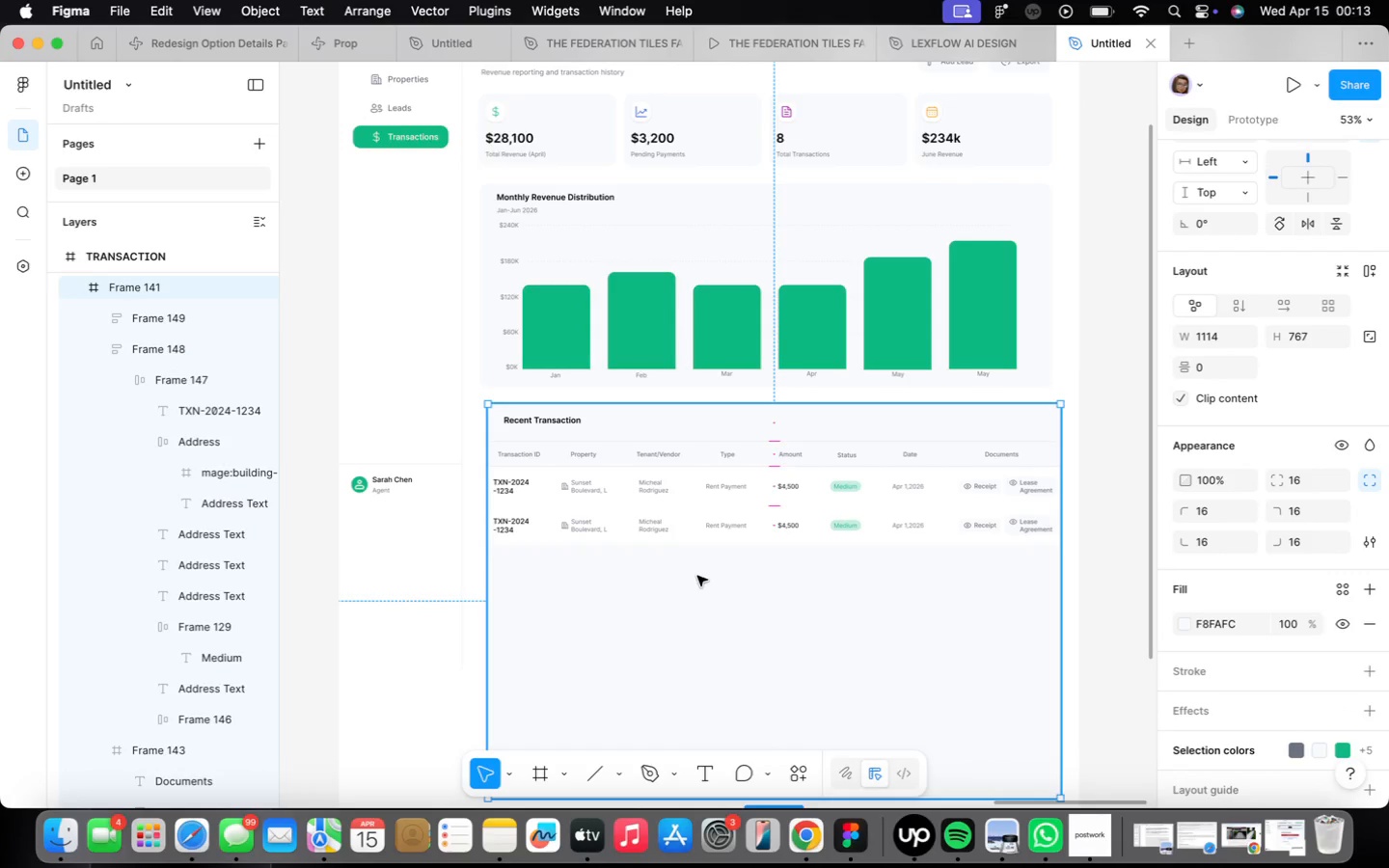 
scroll: coordinate [702, 572], scroll_direction: up, amount: 4.0
 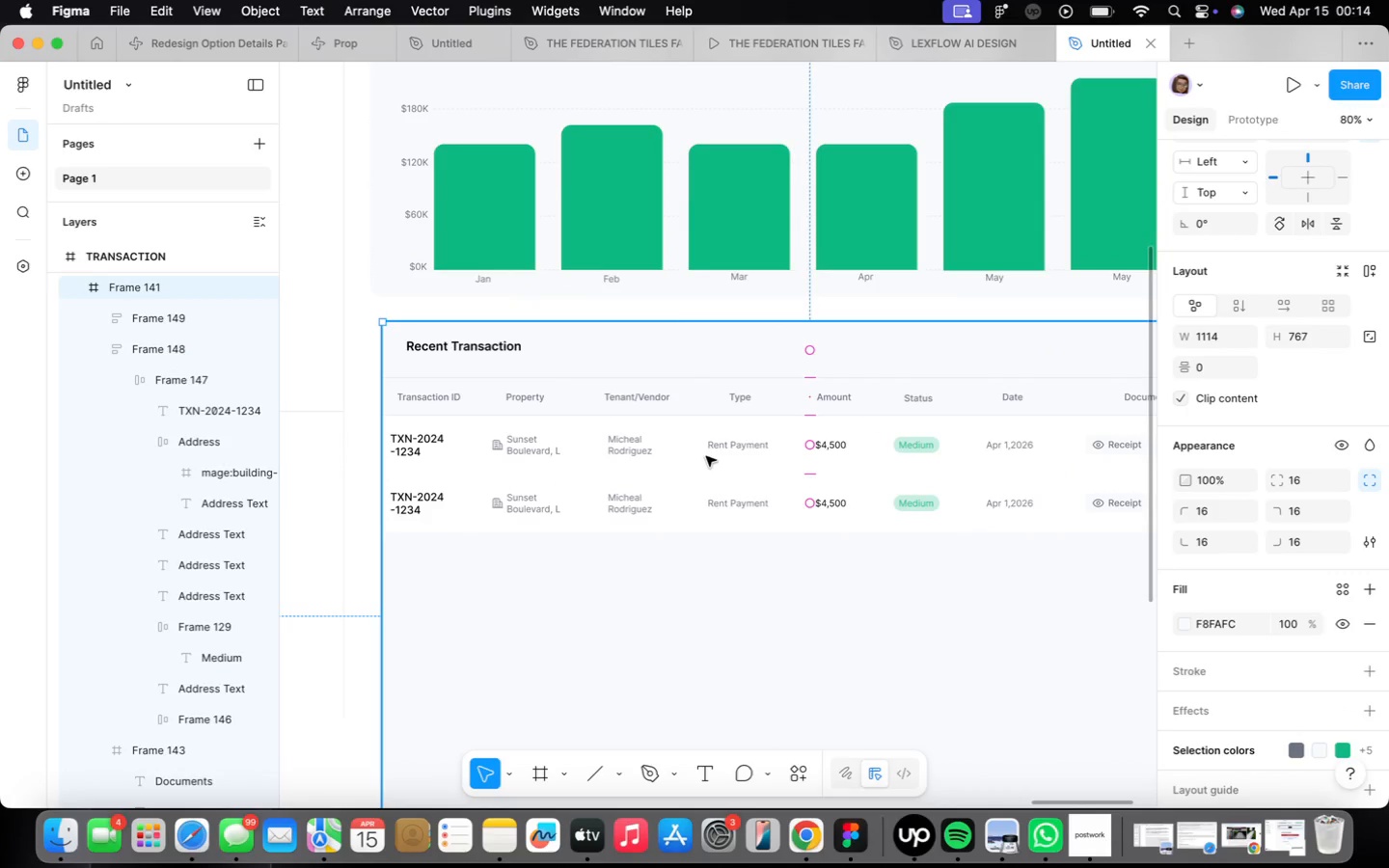 
wait(6.99)
 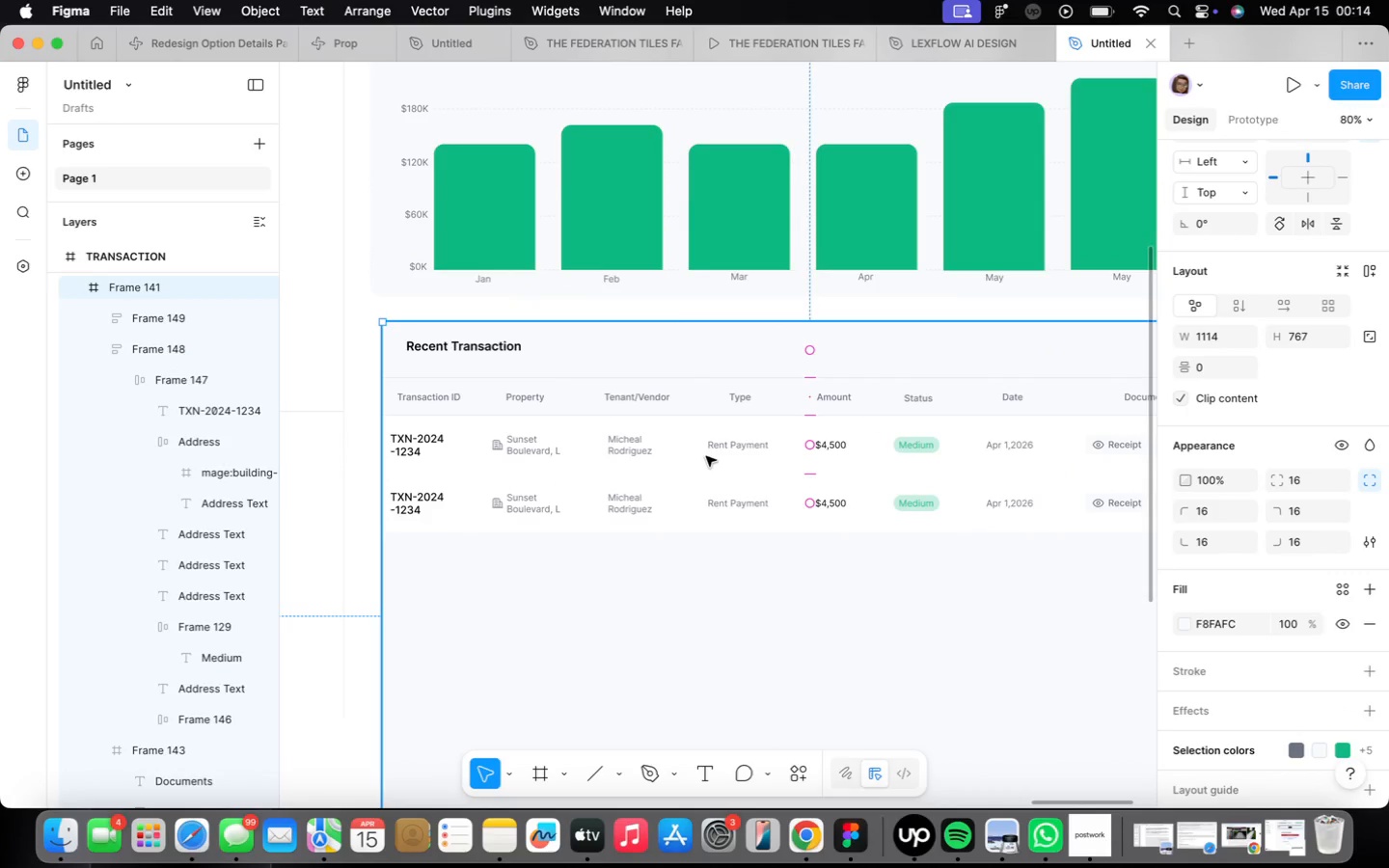 
double_click([696, 439])
 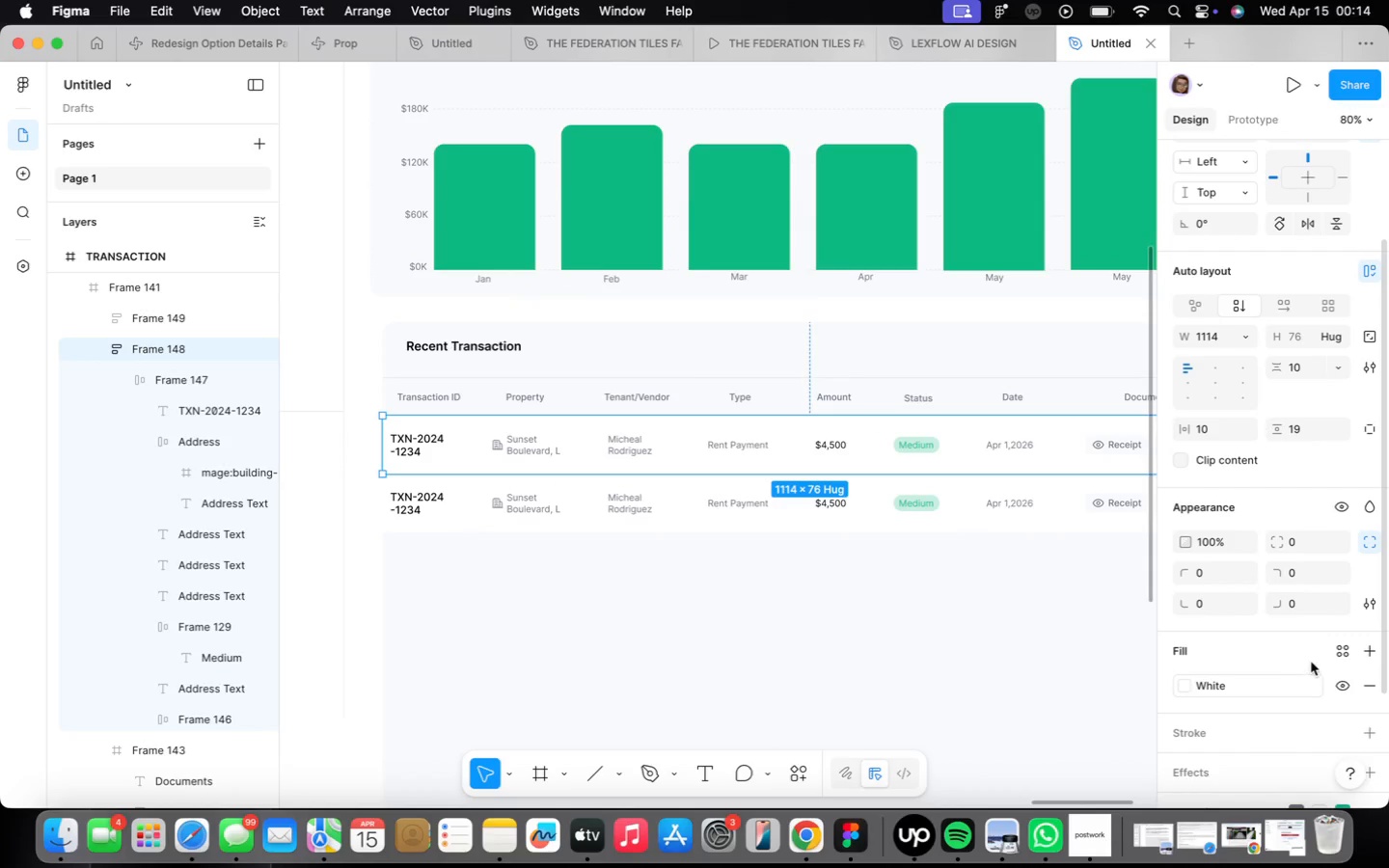 
scroll: coordinate [1318, 611], scroll_direction: down, amount: 10.0
 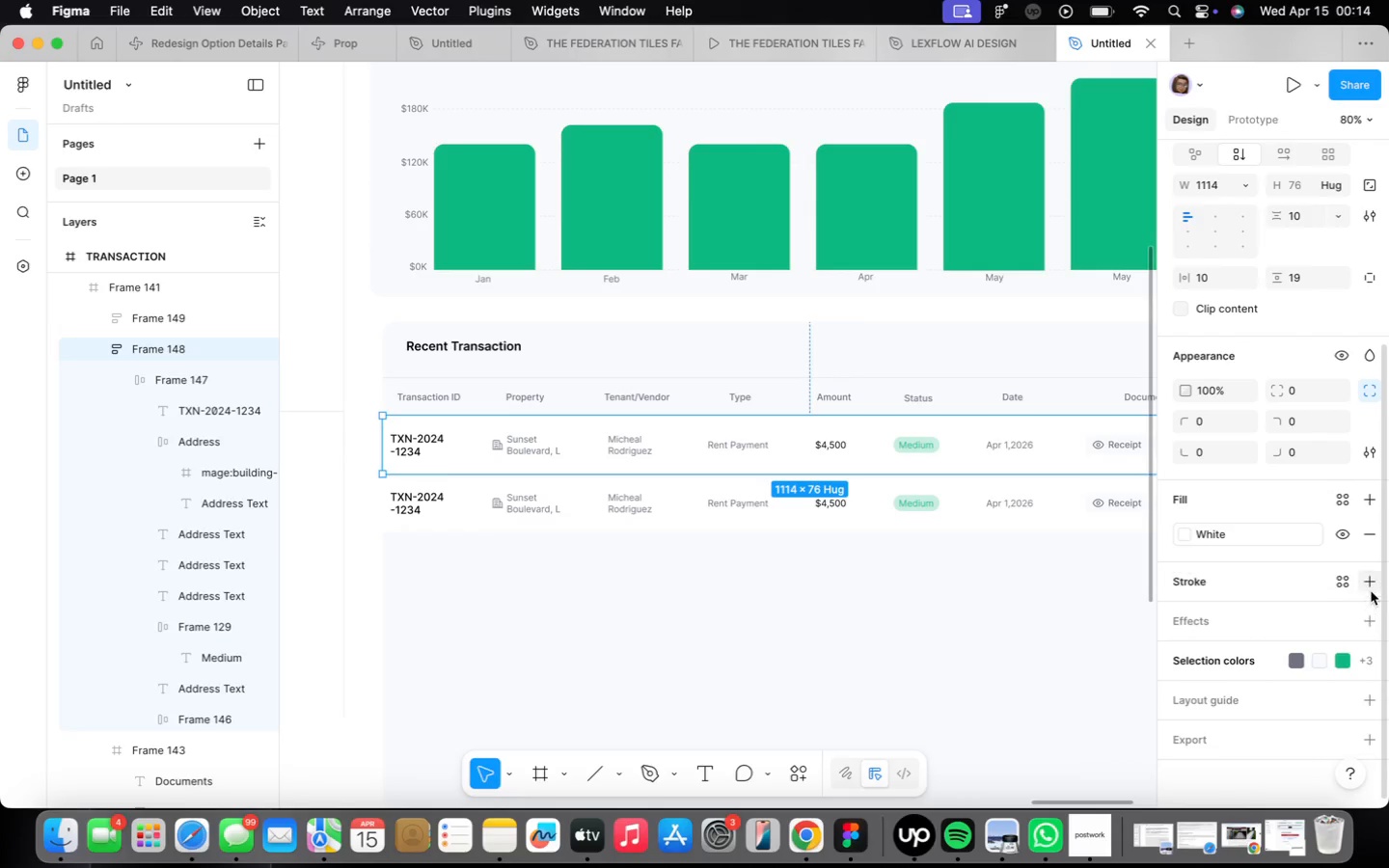 
left_click([1367, 586])
 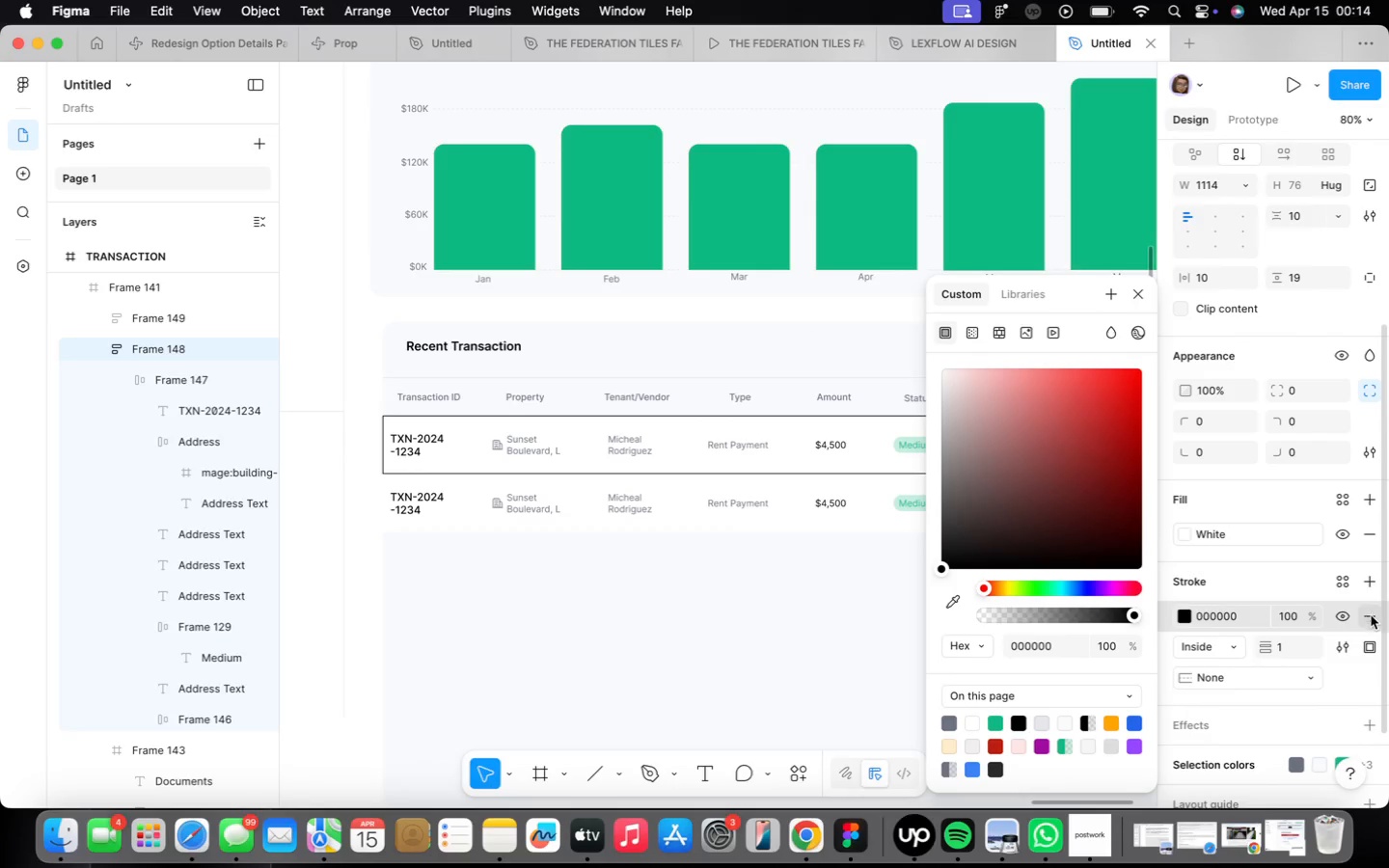 
left_click([1370, 642])
 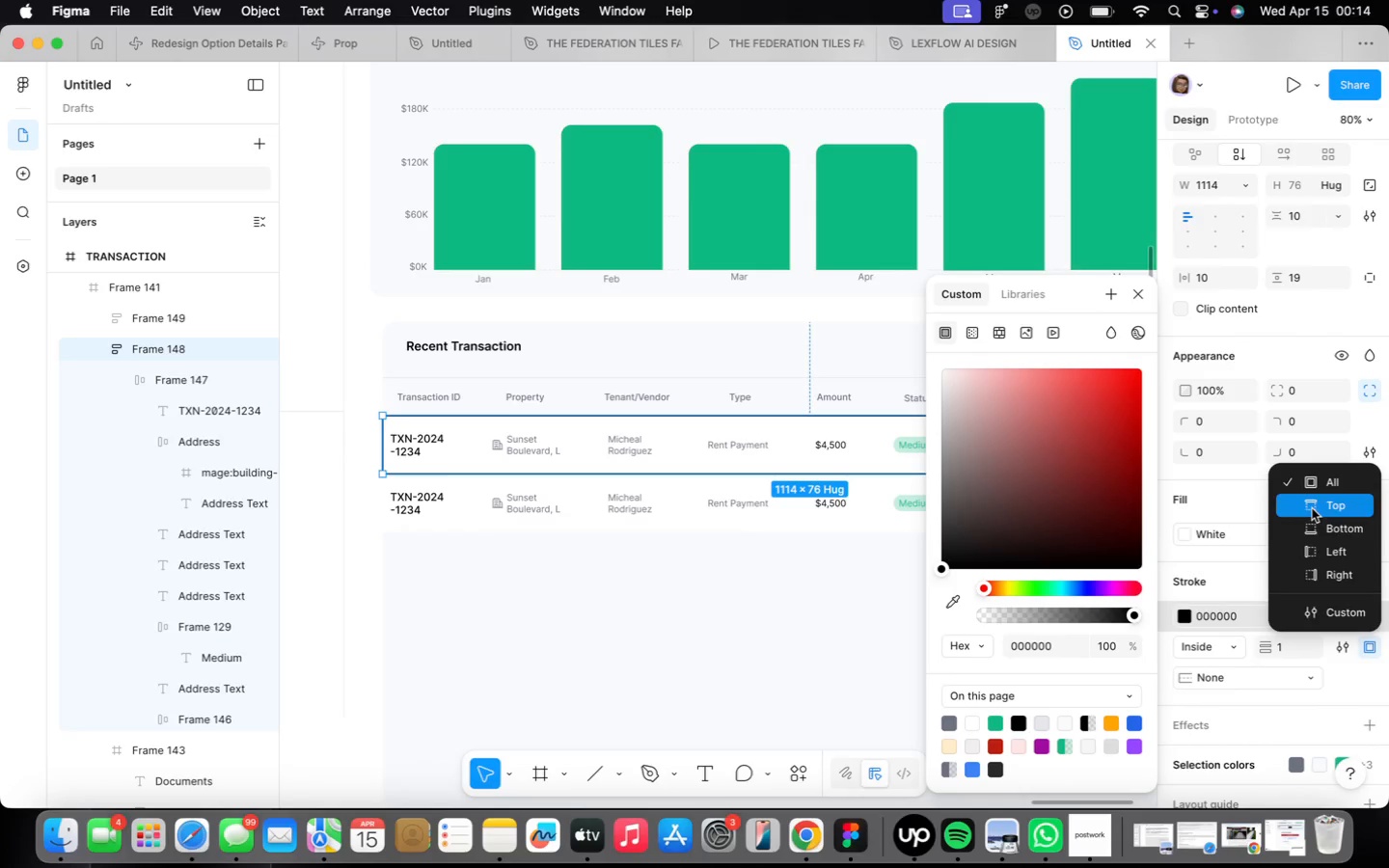 
left_click([1317, 521])
 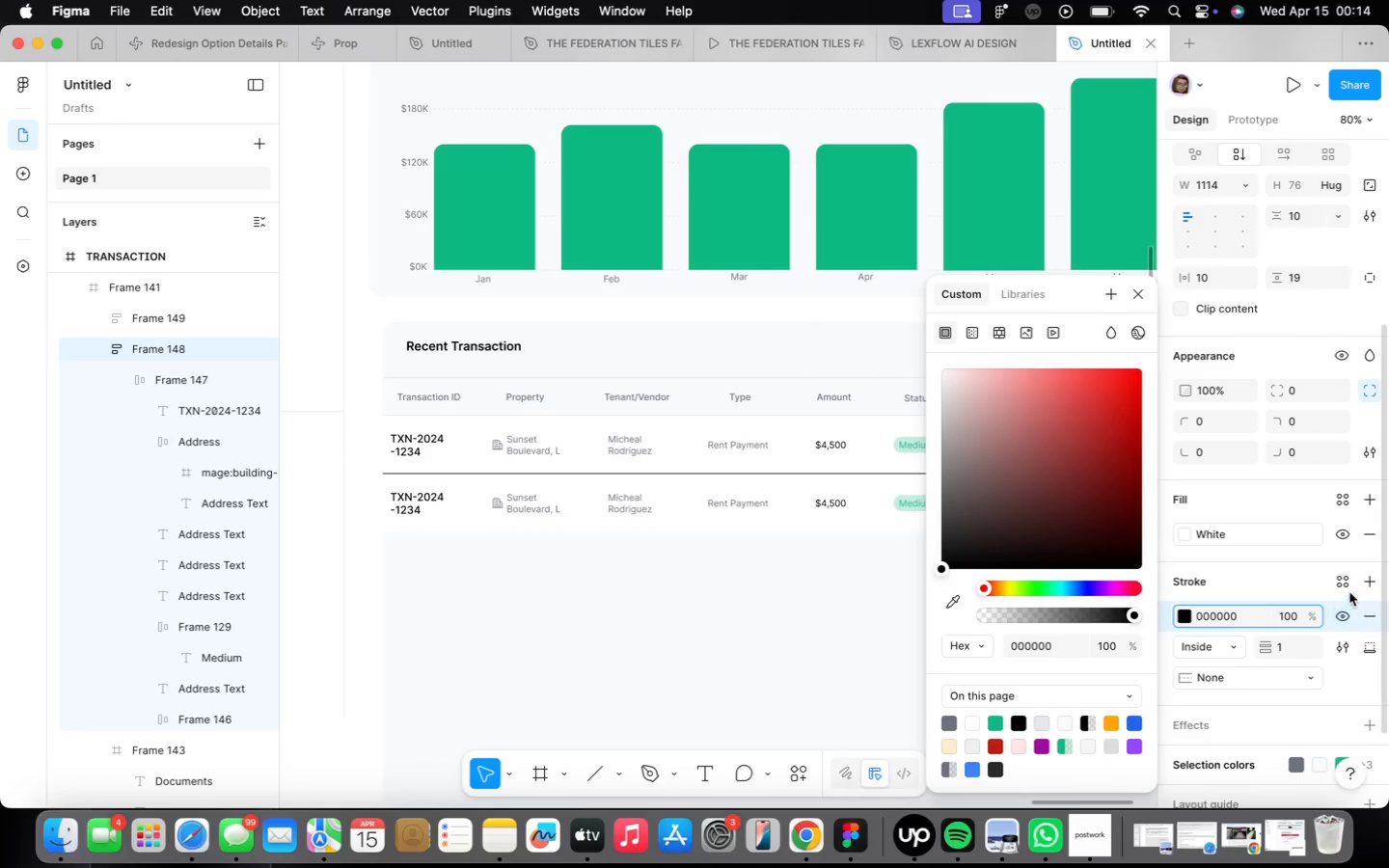 
left_click([1348, 585])
 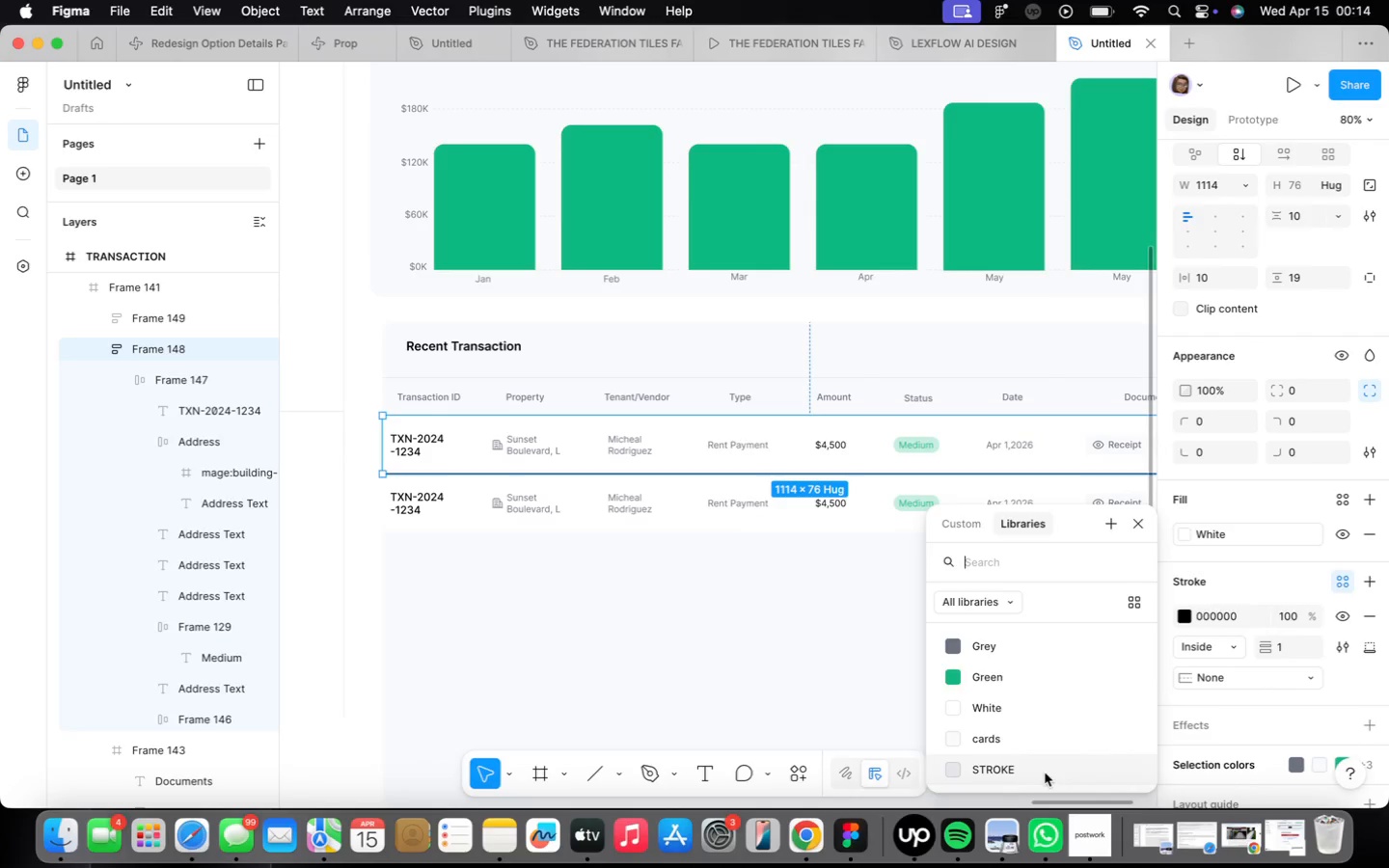 
left_click([841, 323])
 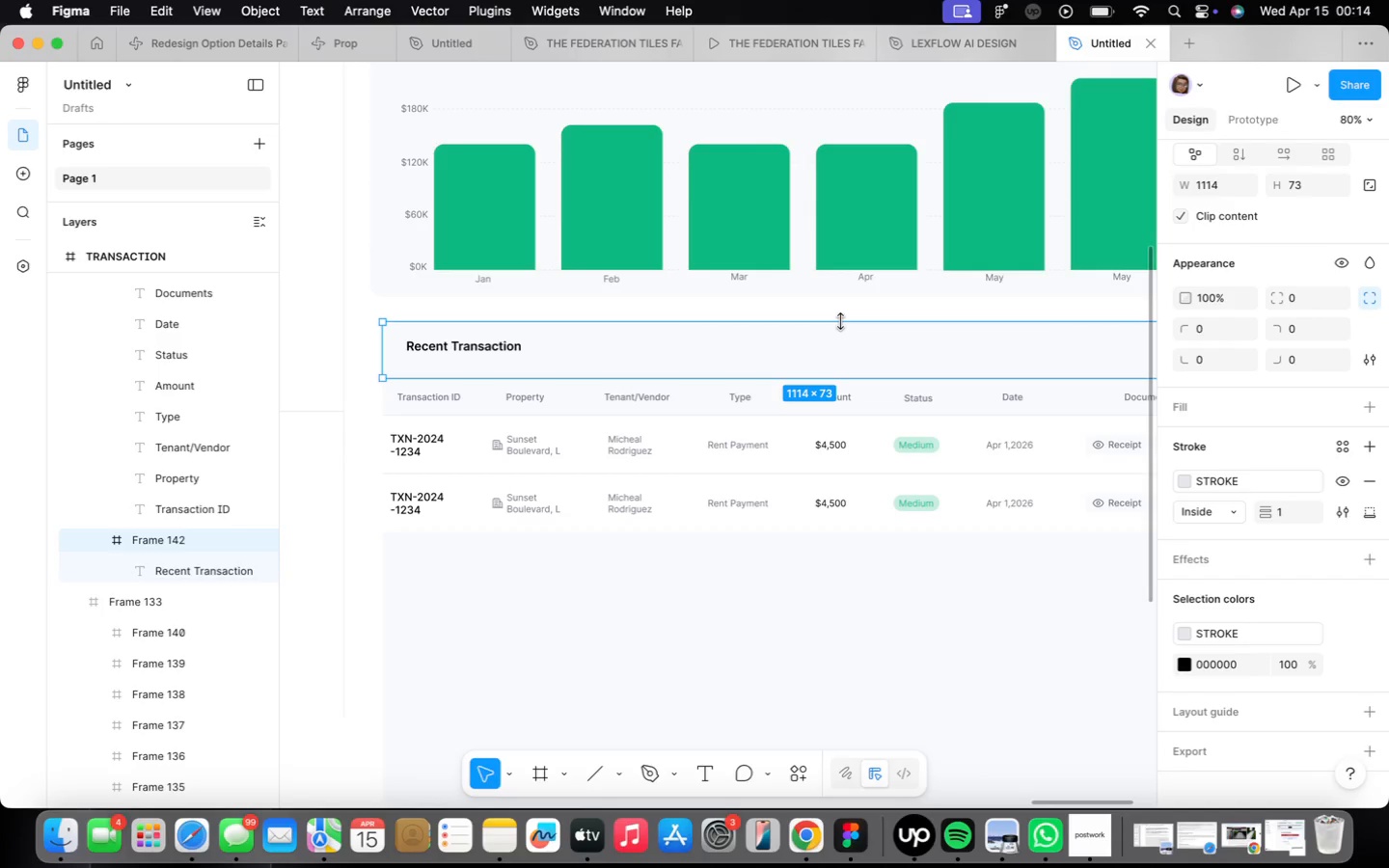 
wait(7.91)
 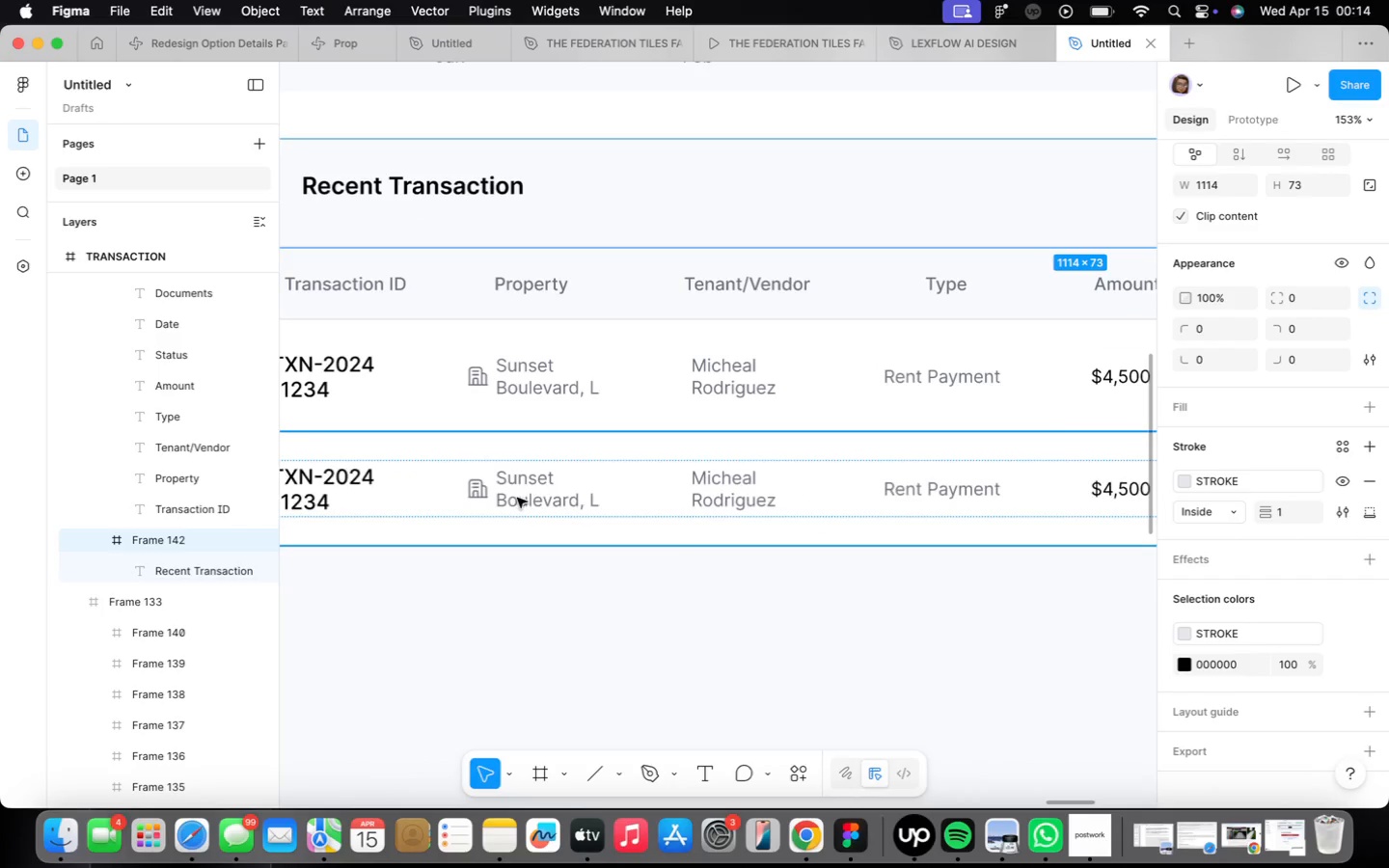 
left_click([517, 498])
 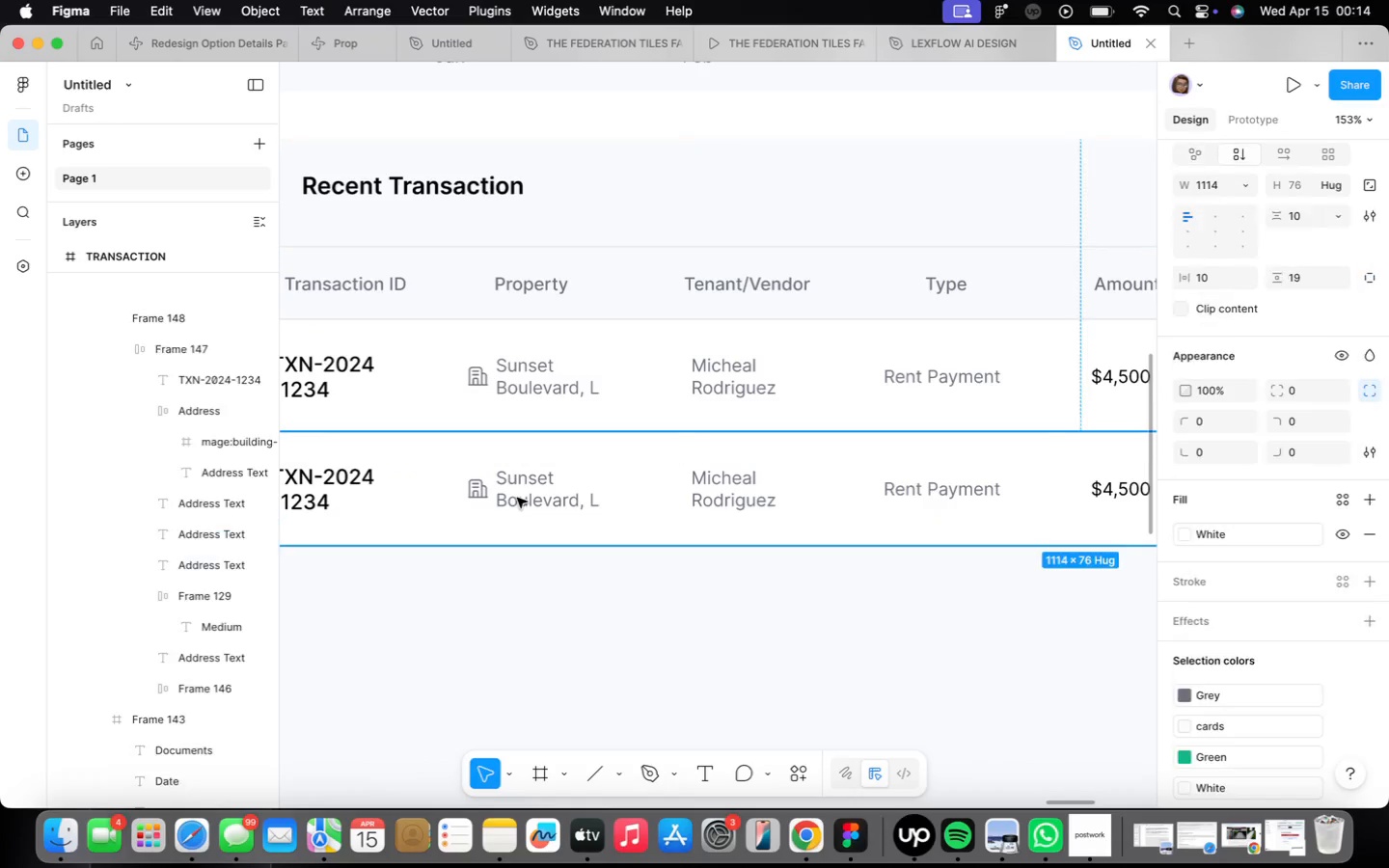 
scroll: coordinate [519, 518], scroll_direction: up, amount: 8.0
 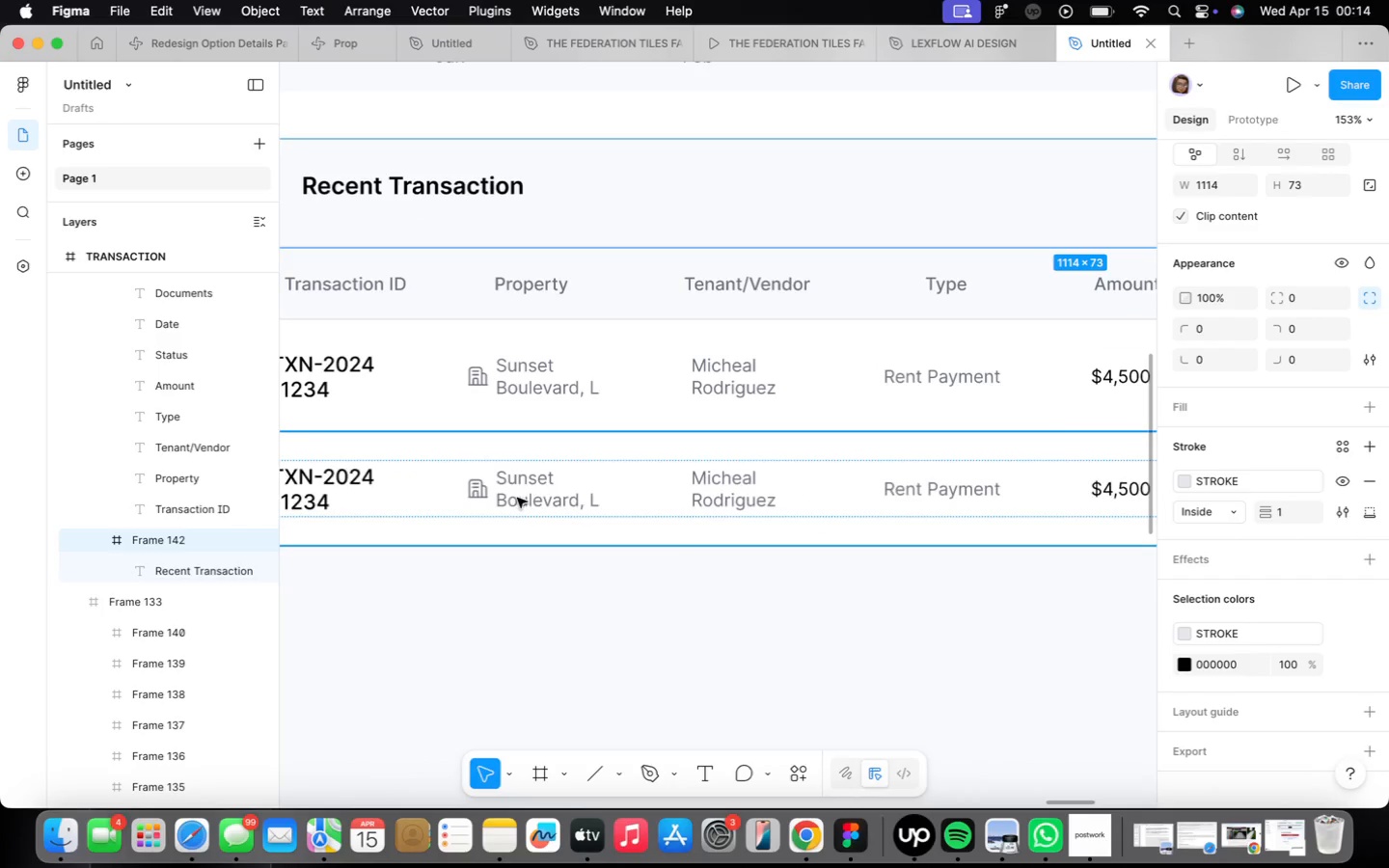 
double_click([517, 498])
 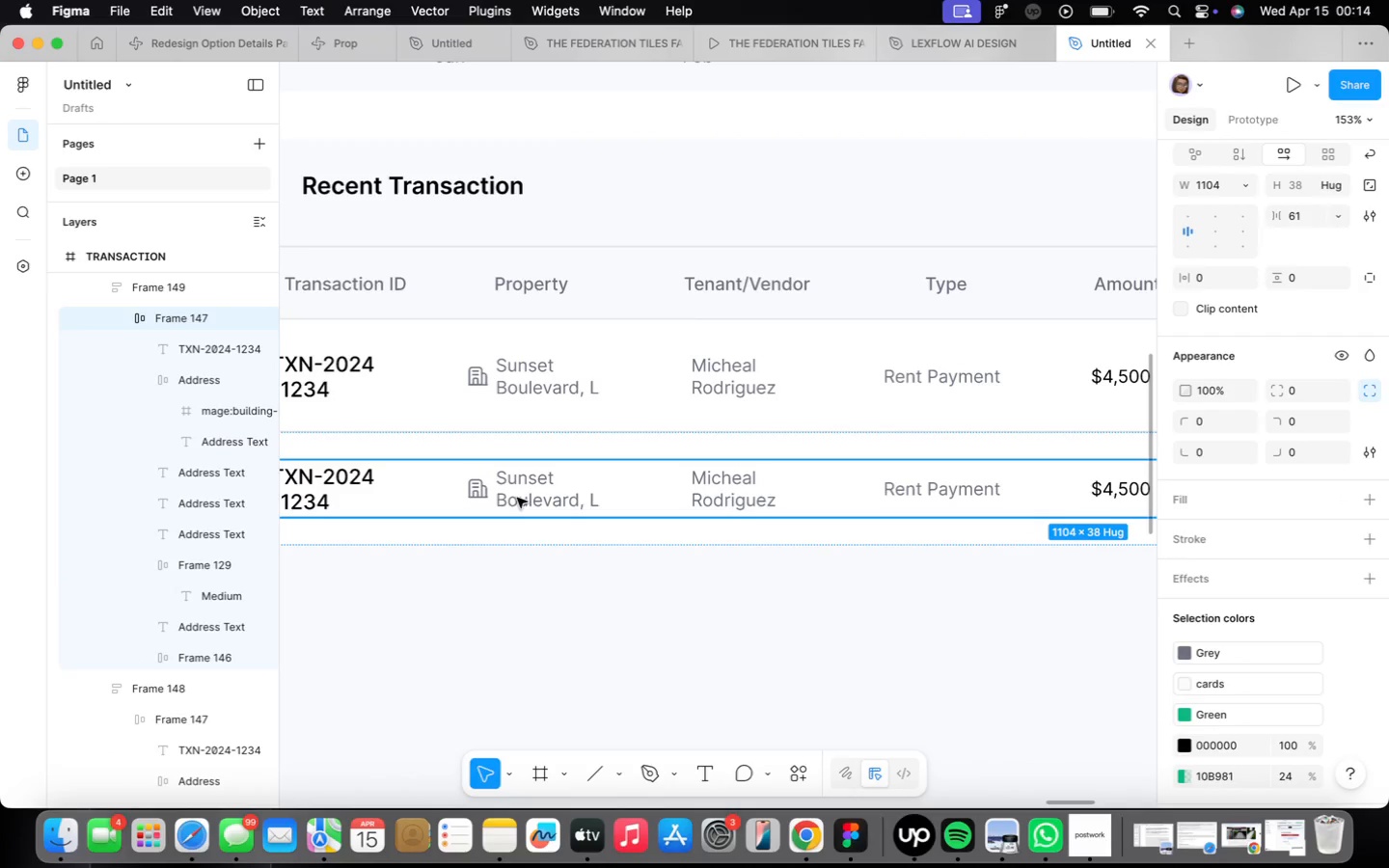 
triple_click([517, 498])
 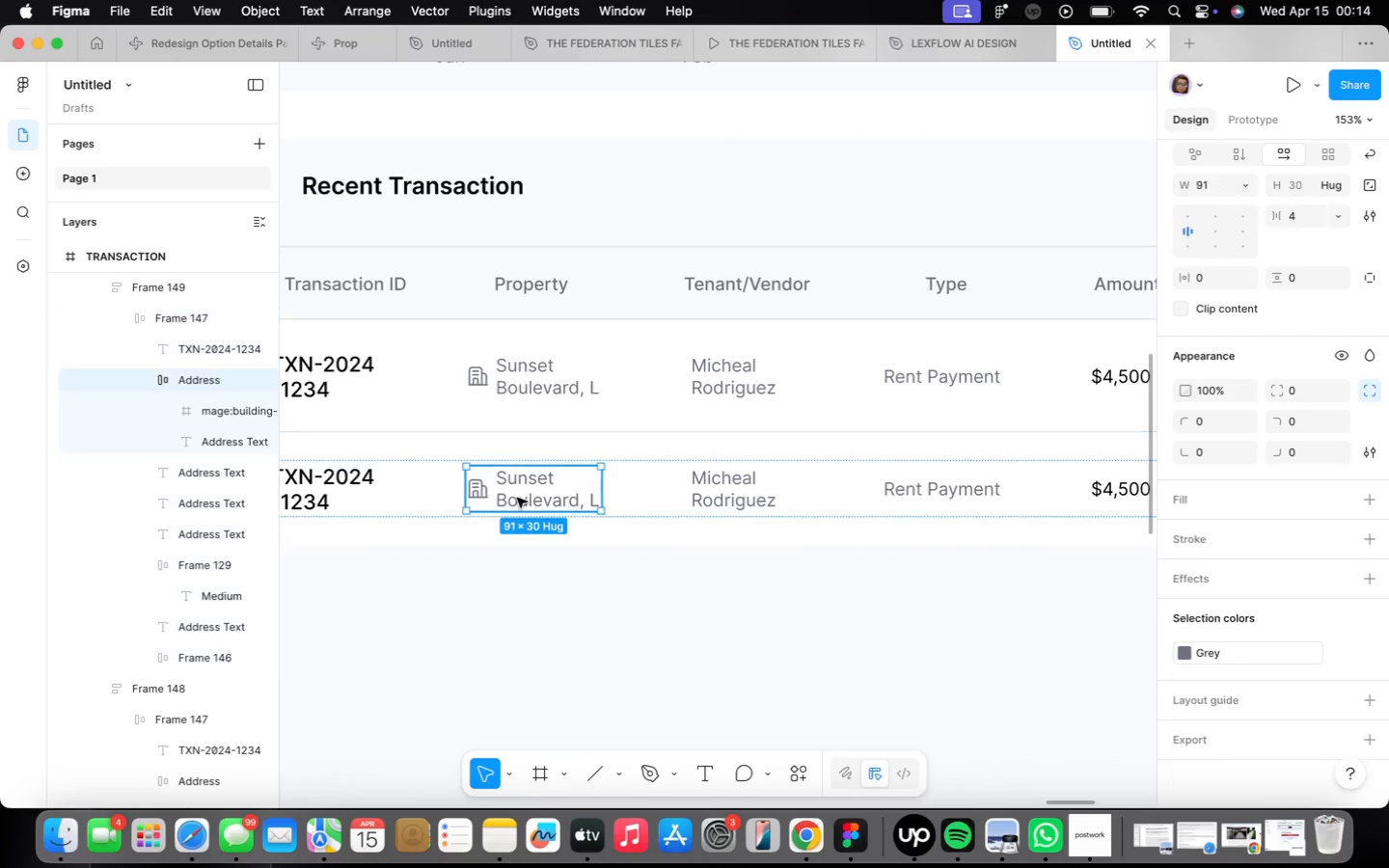 
triple_click([517, 498])
 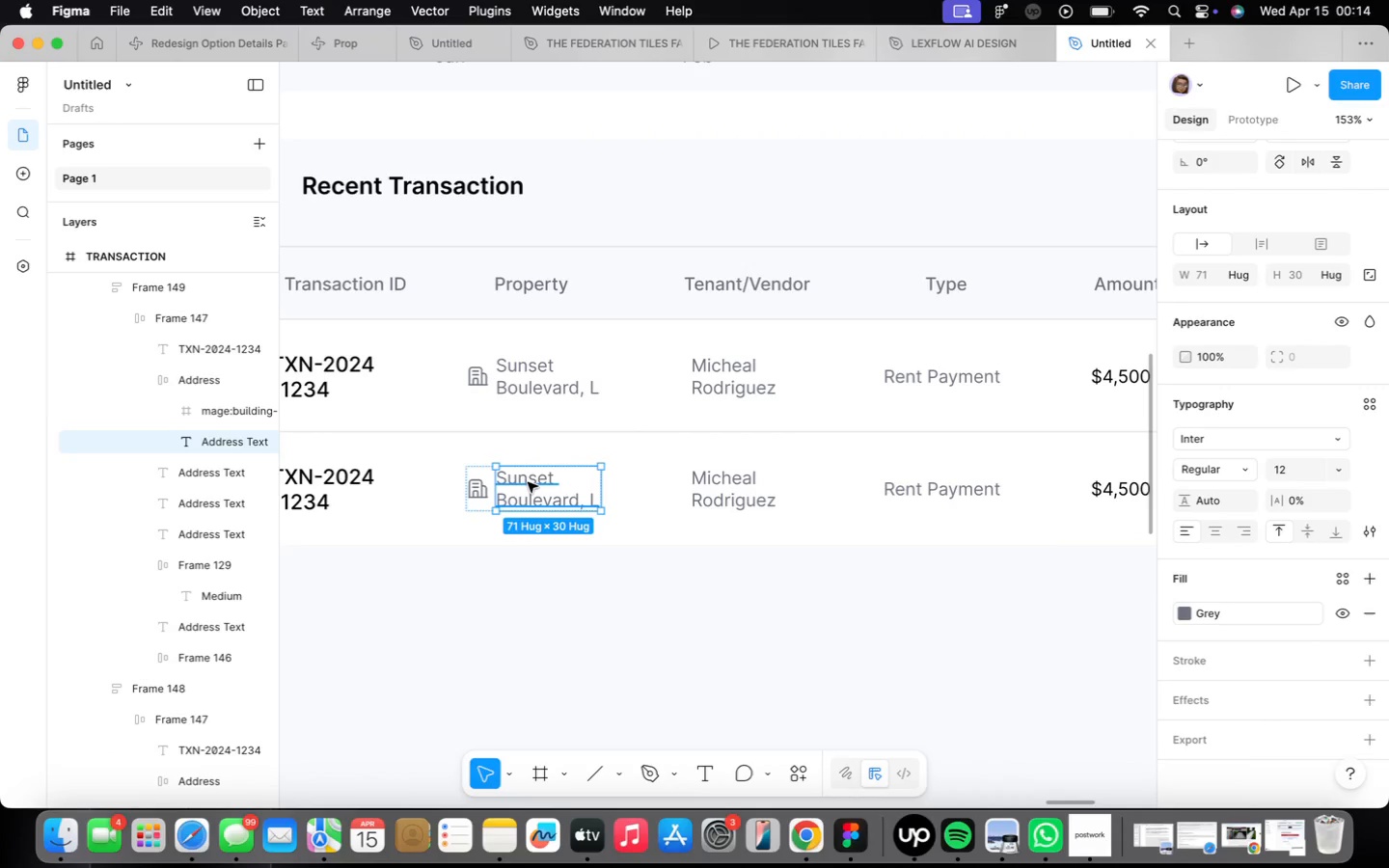 
double_click([528, 481])
 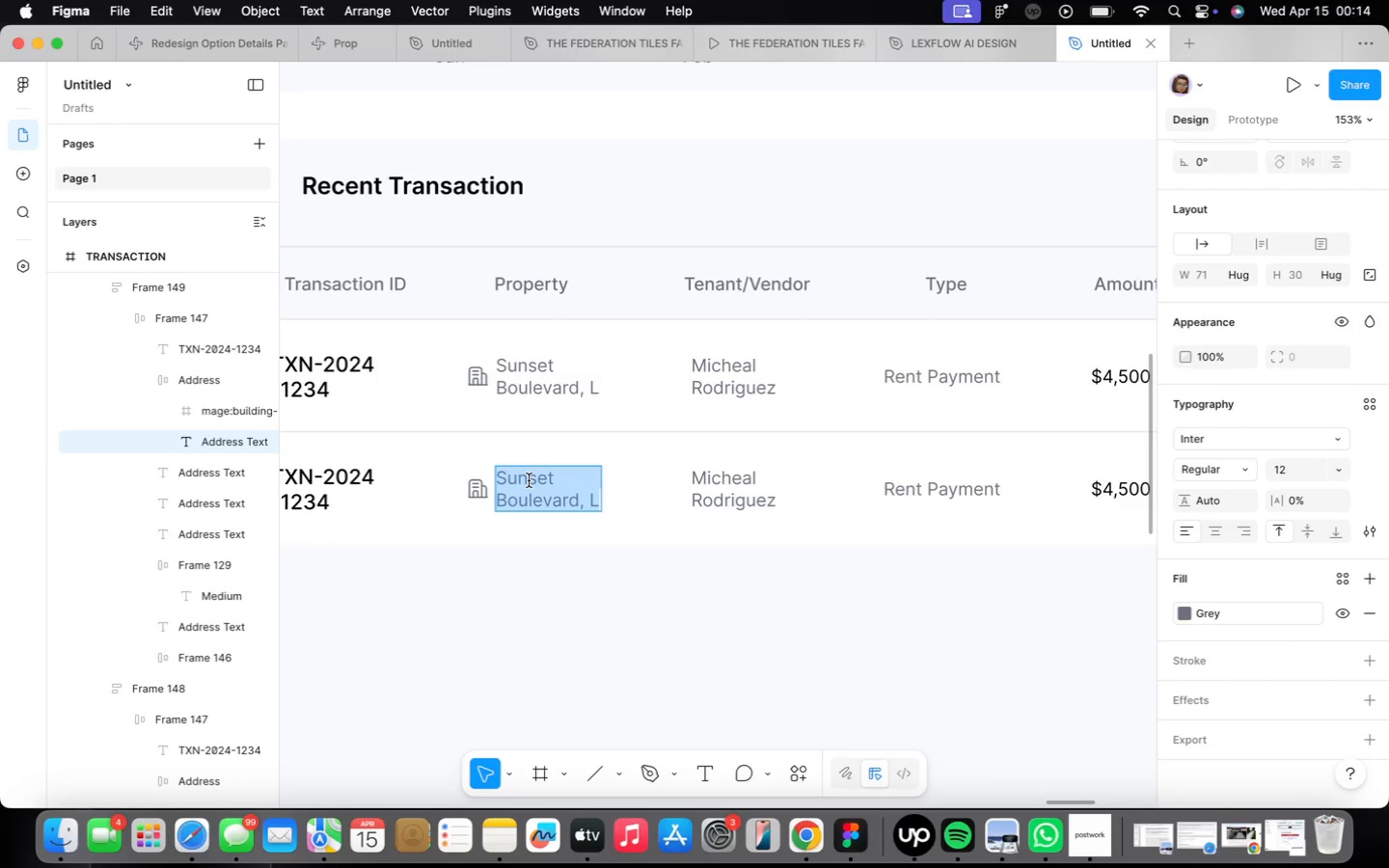 
wait(11.37)
 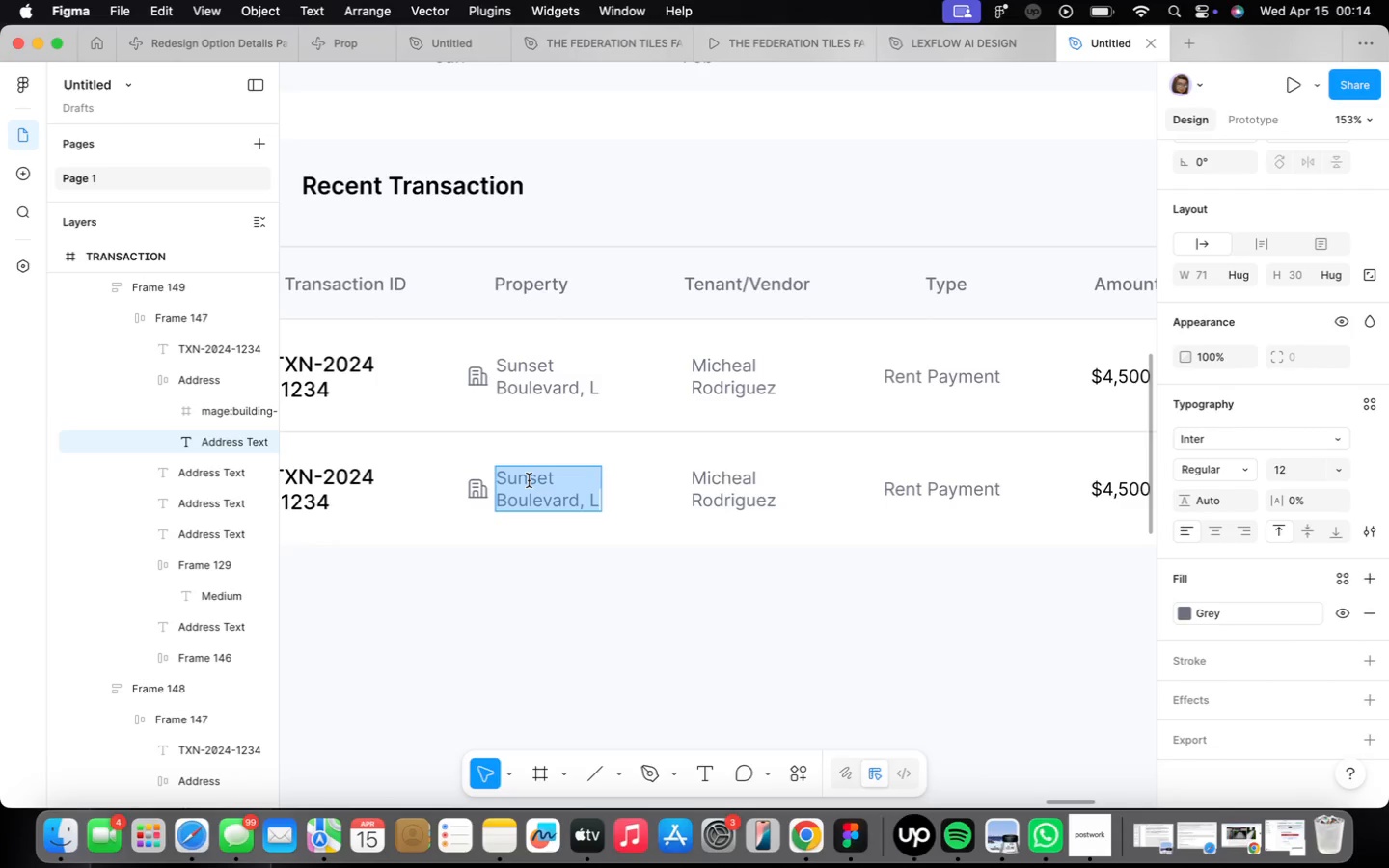 
type(MarinaBay)
 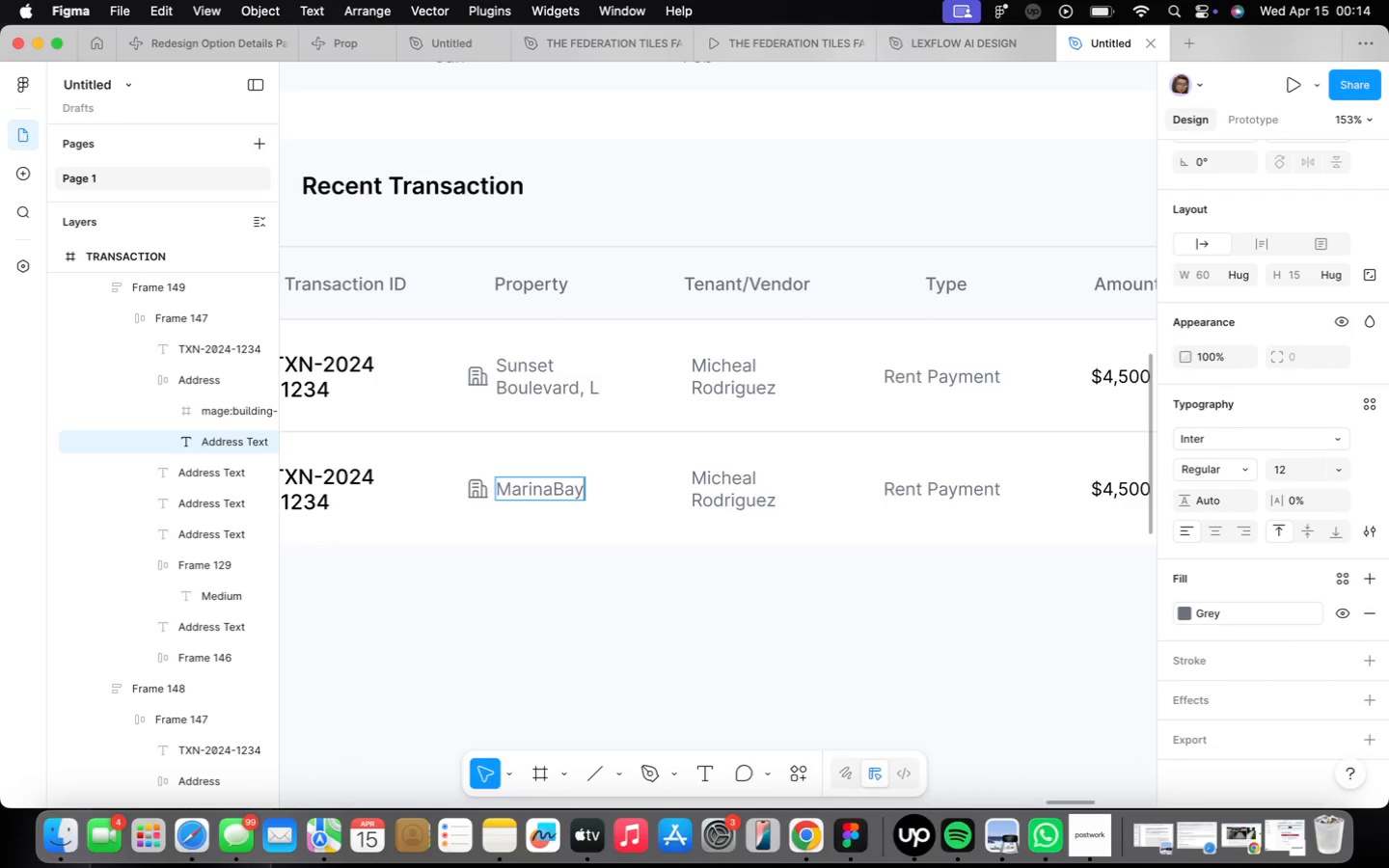 
key(ArrowLeft)
 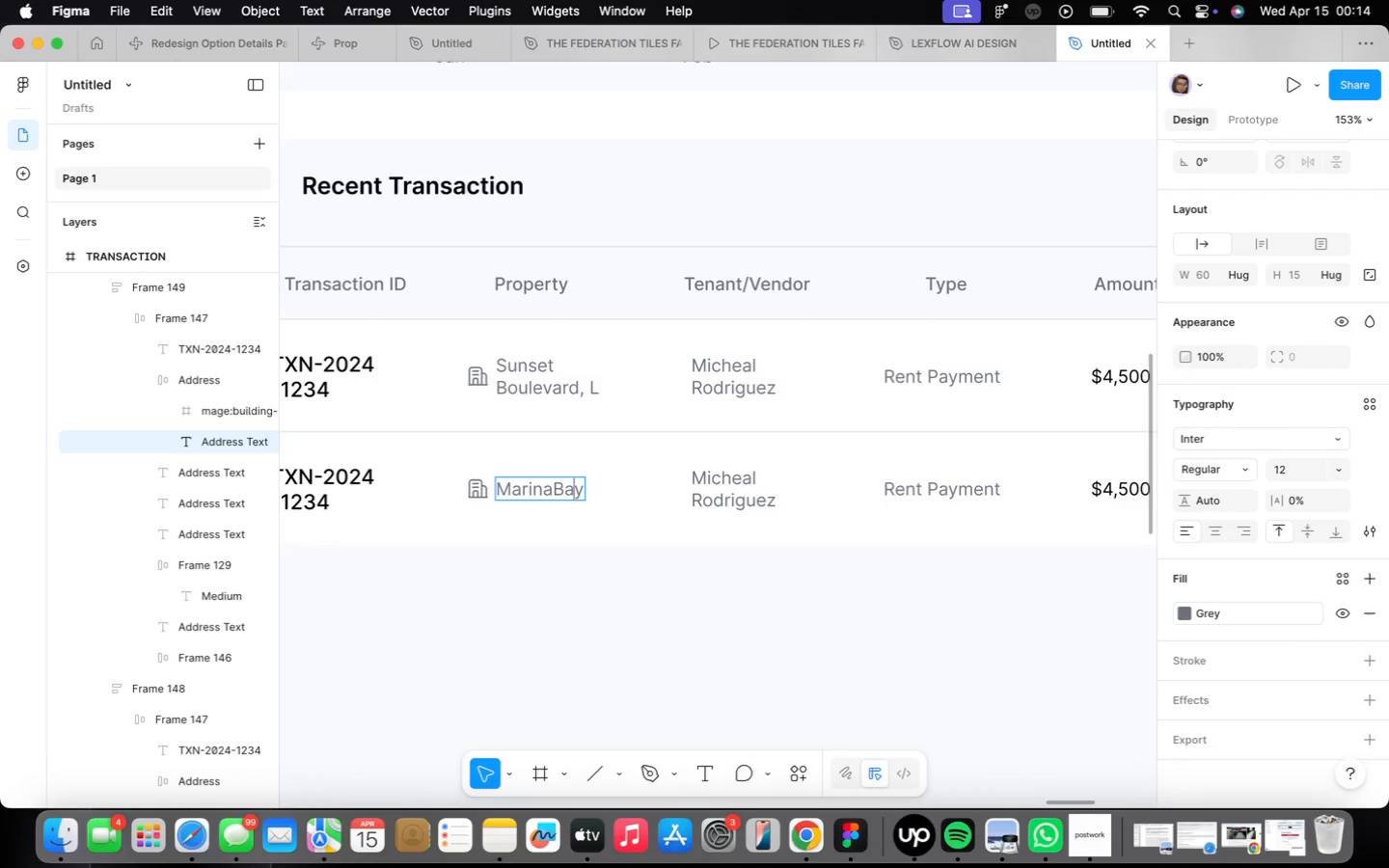 
key(ArrowLeft)
 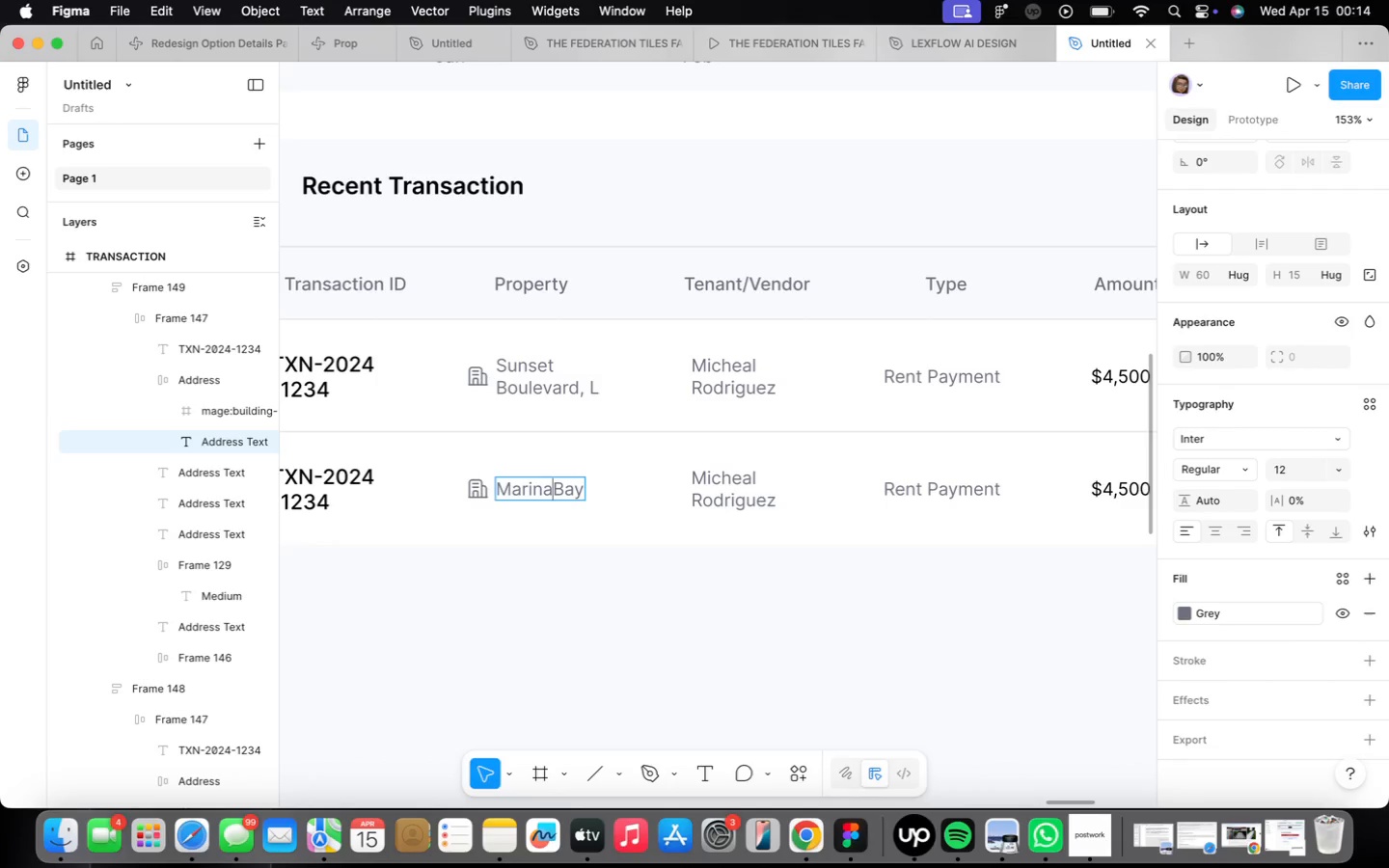 
key(ArrowLeft)
 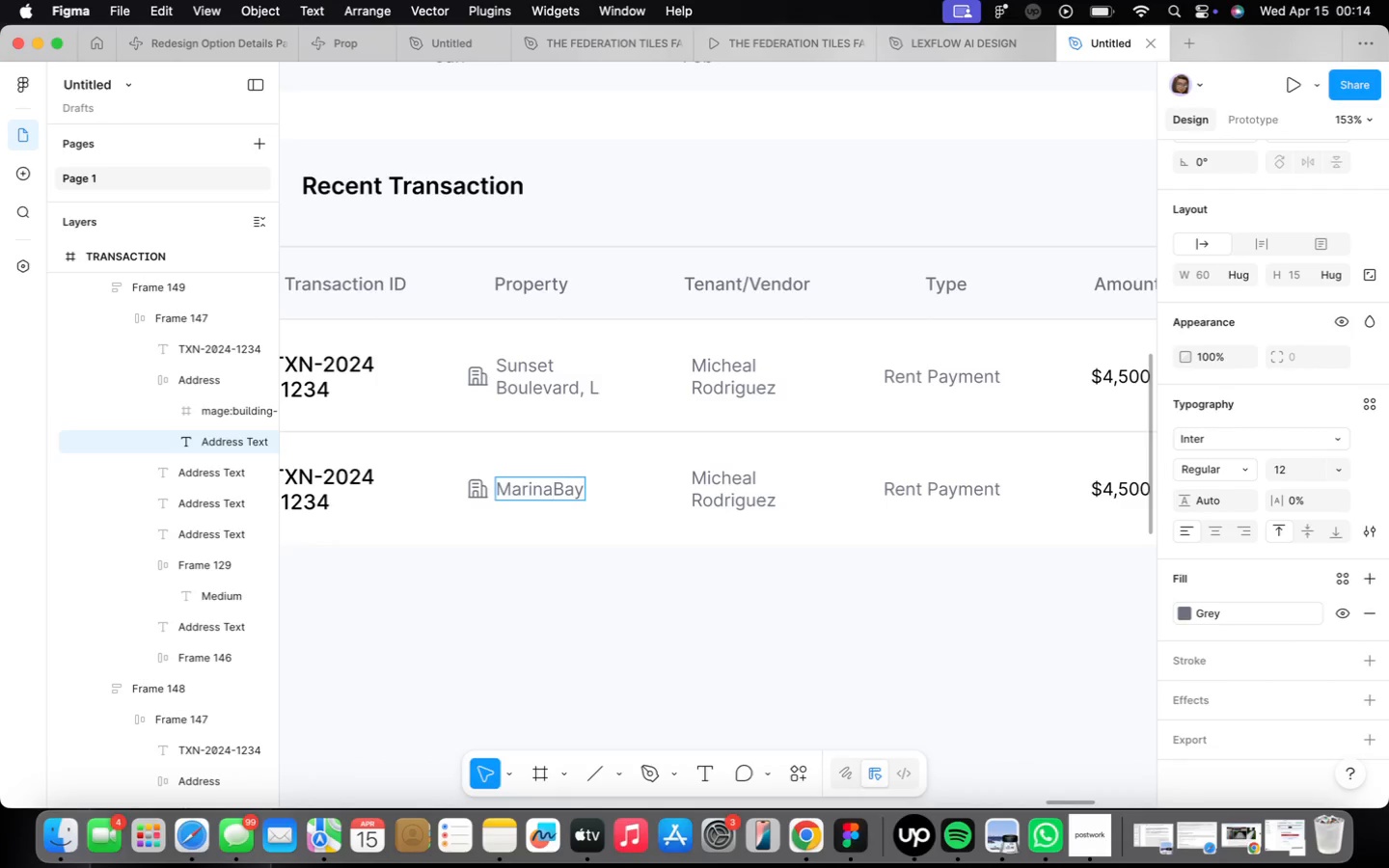 
key(Space)
 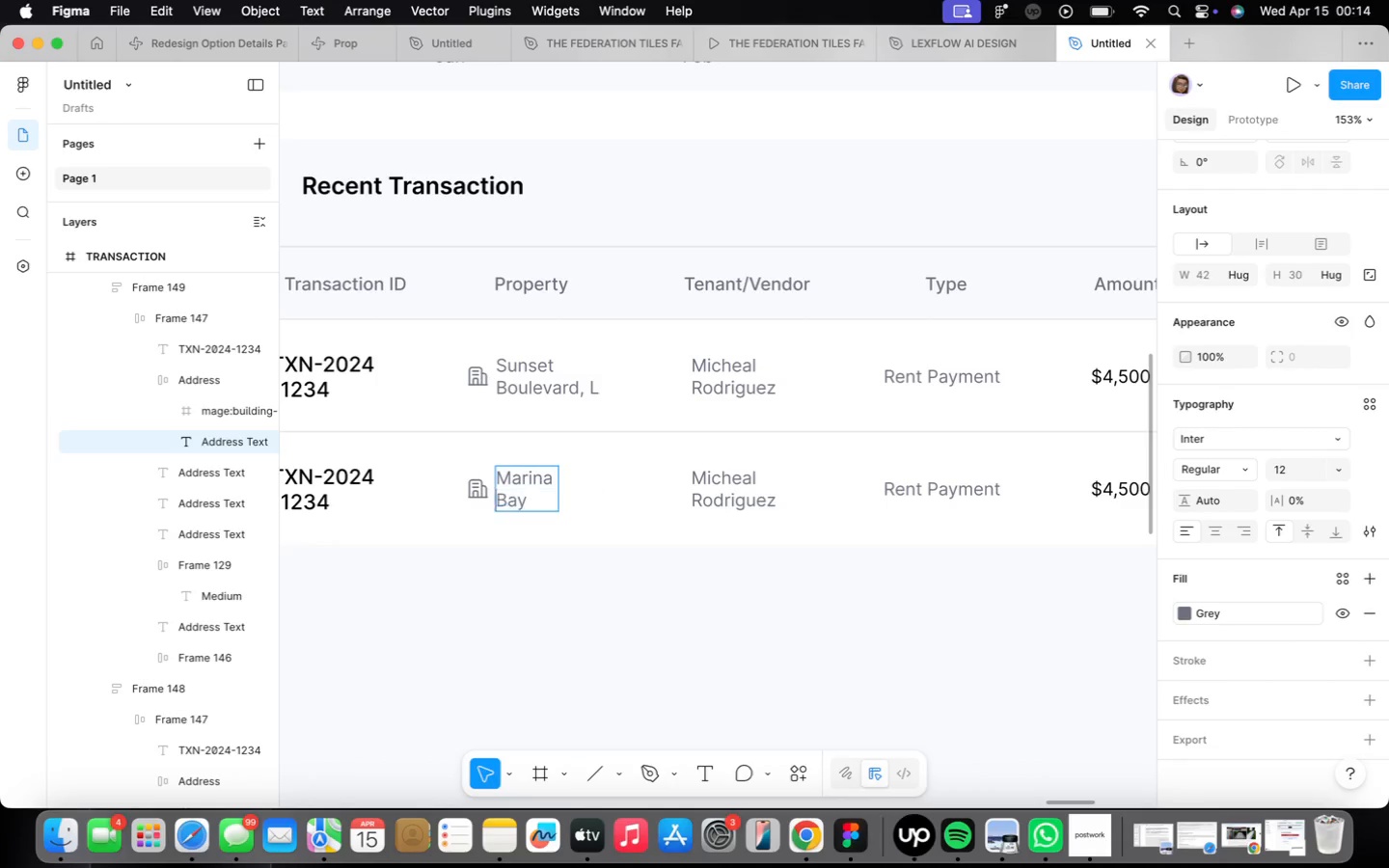 
key(Enter)
 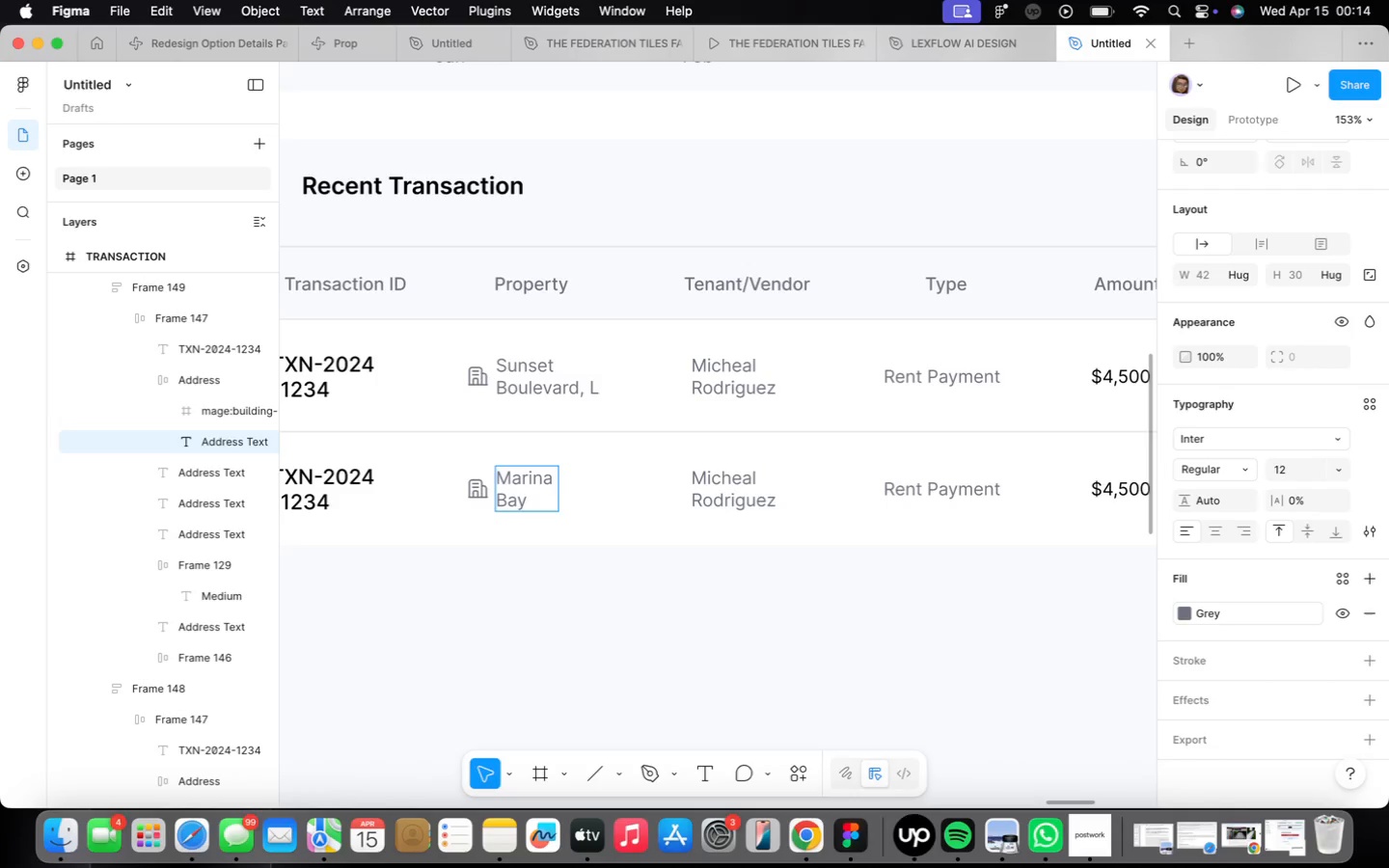 
key(Backspace)
 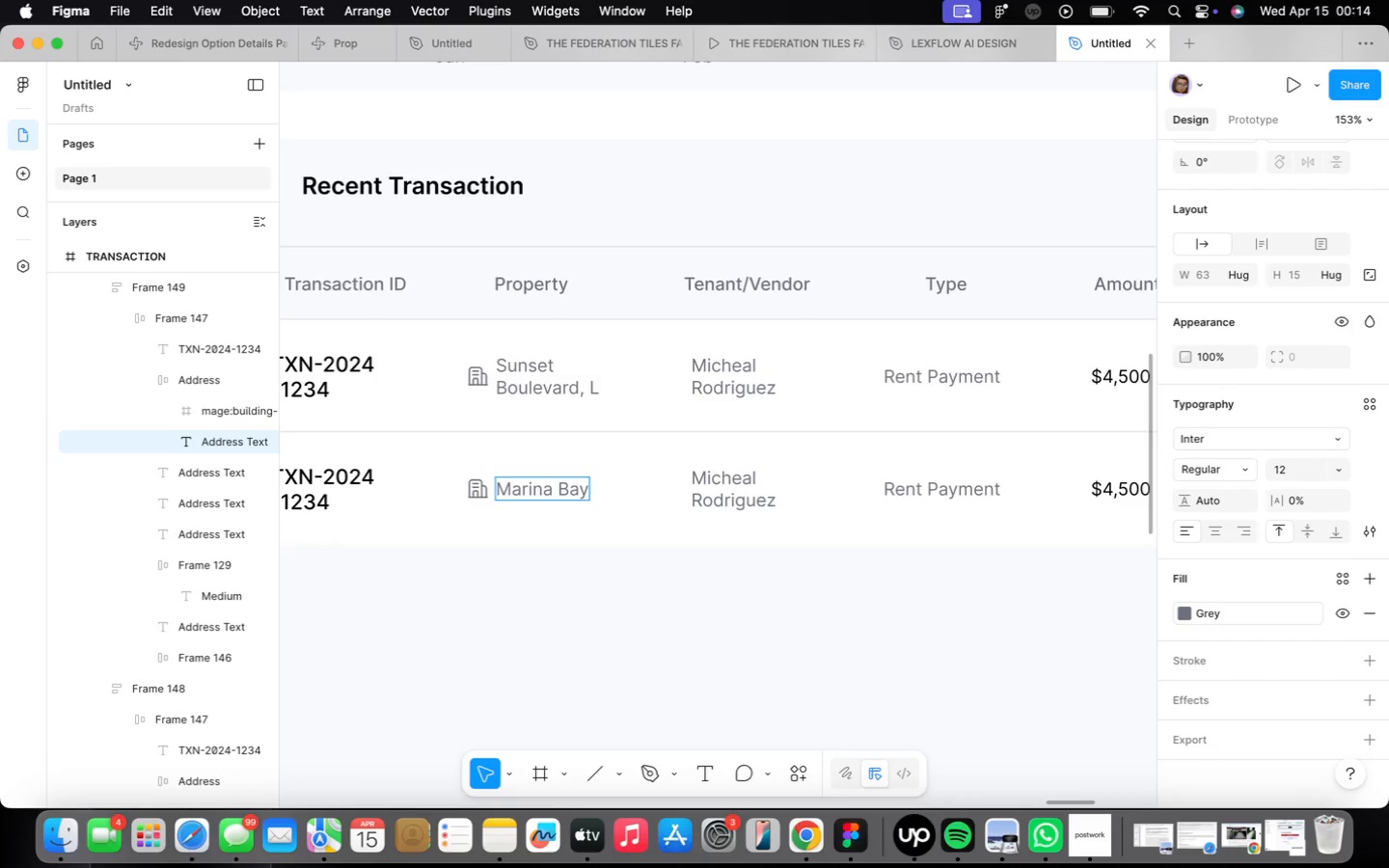 
key(ArrowRight)
 